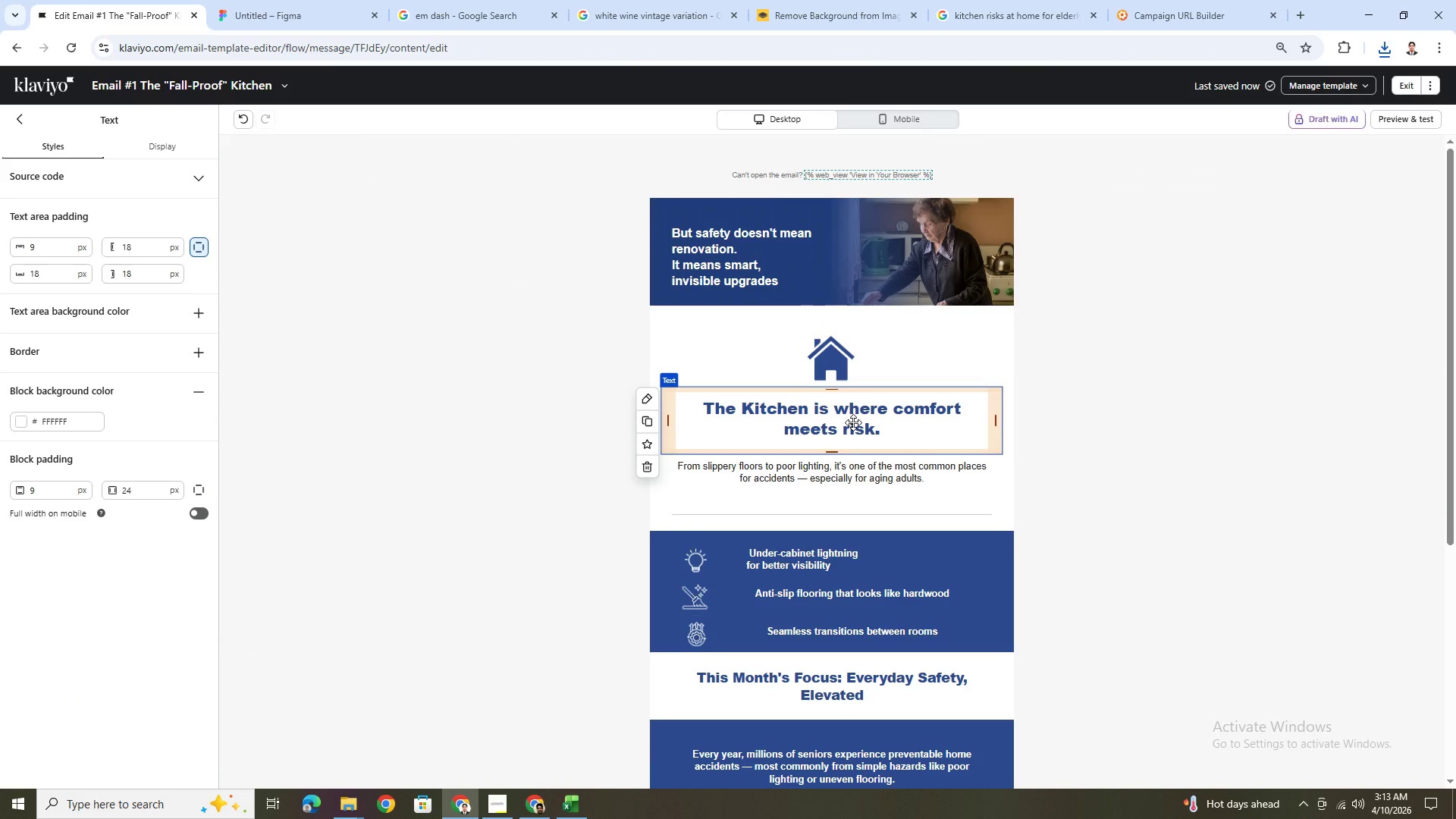 
double_click([853, 422])
 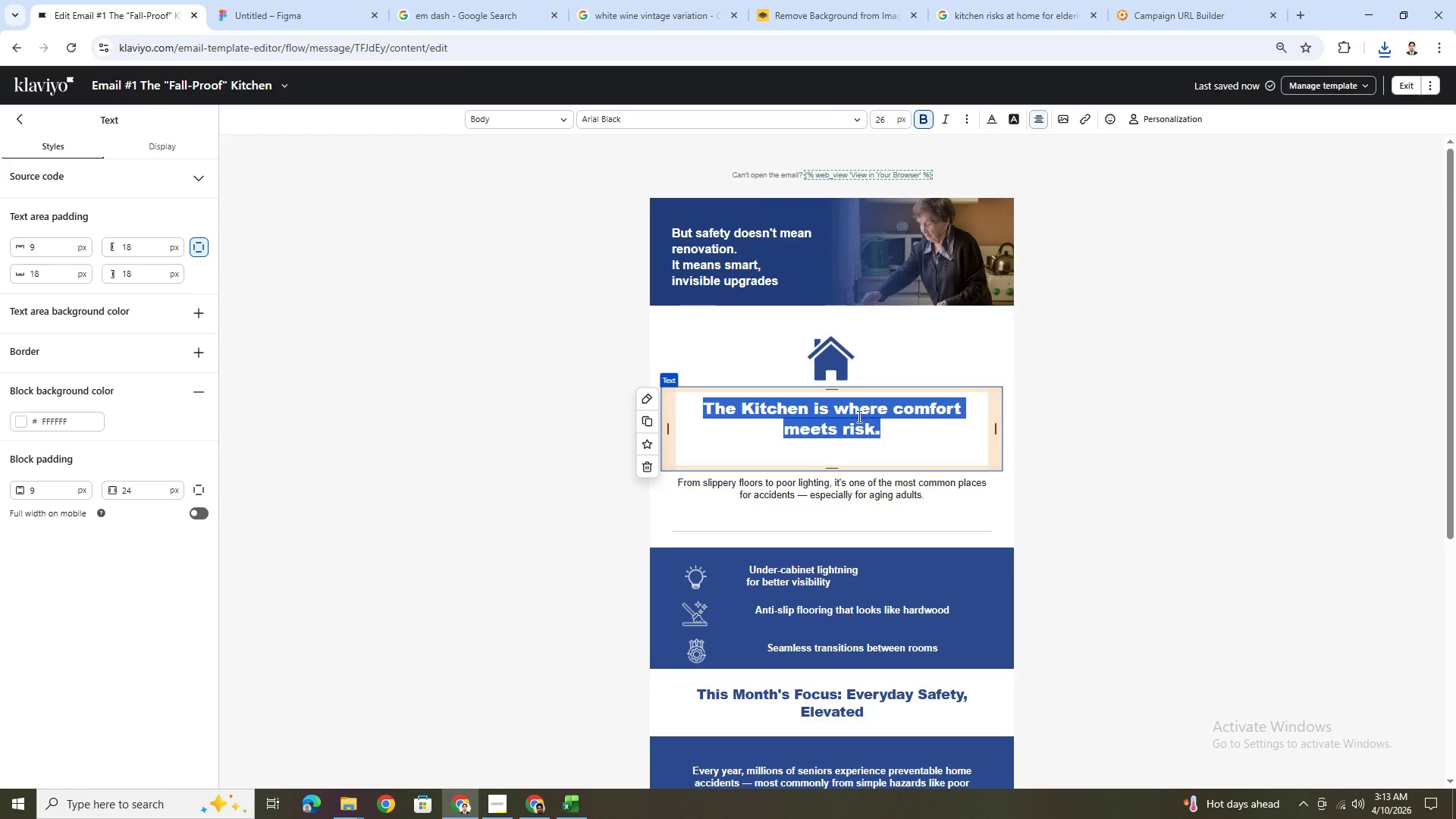 
key(Control+C)
 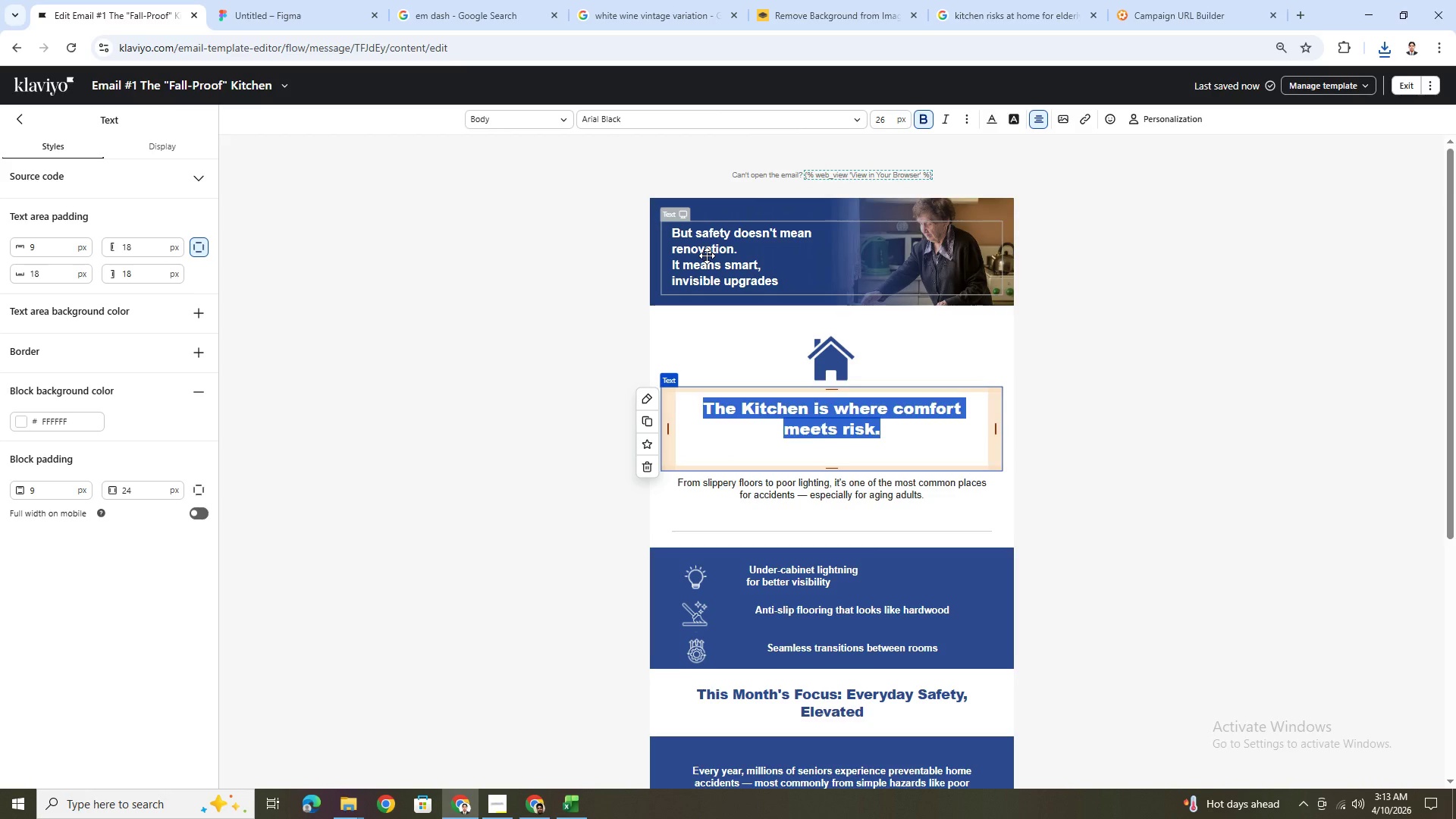 
double_click([707, 256])
 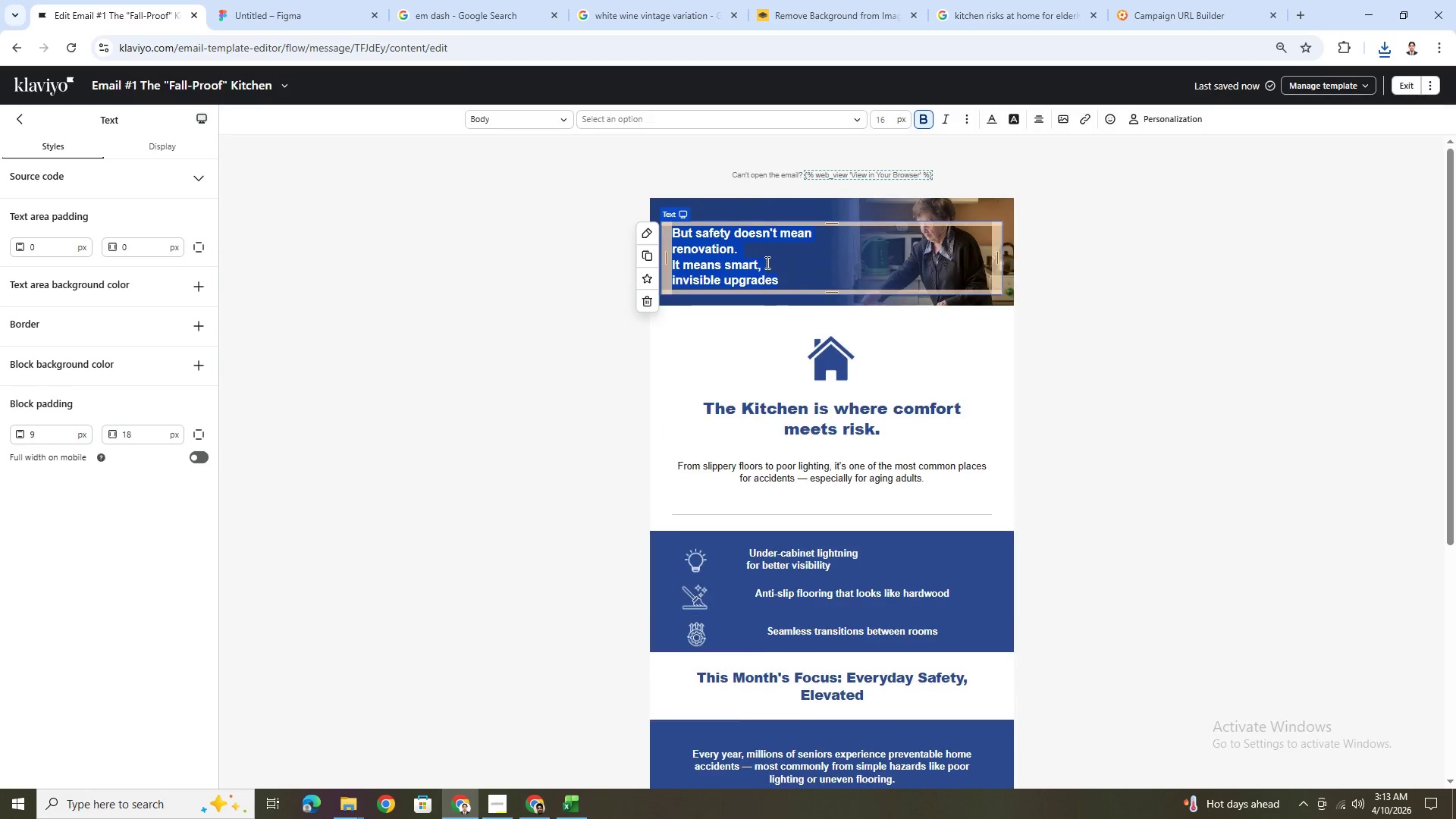 
left_click([783, 272])
 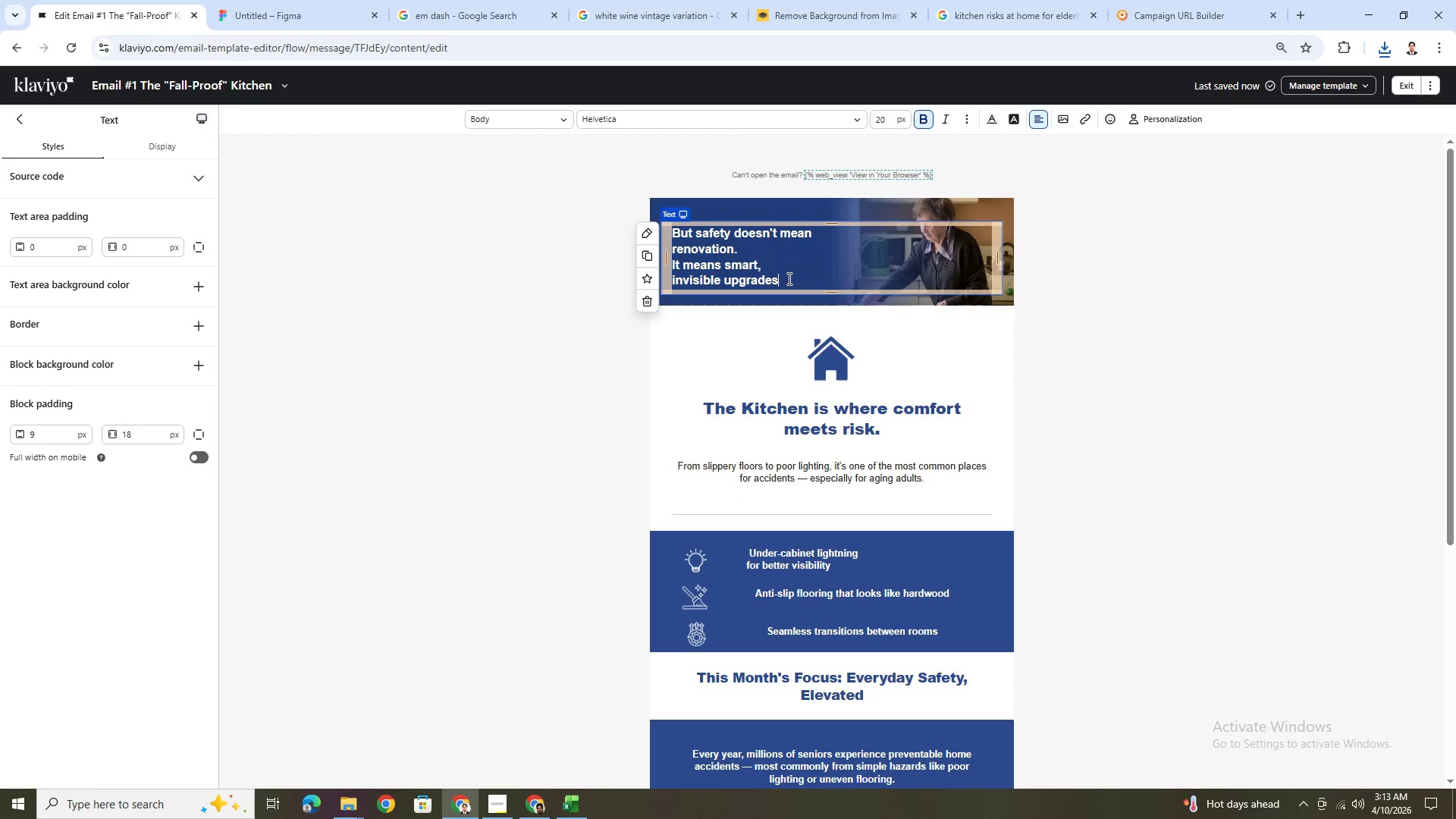 
key(Space)
 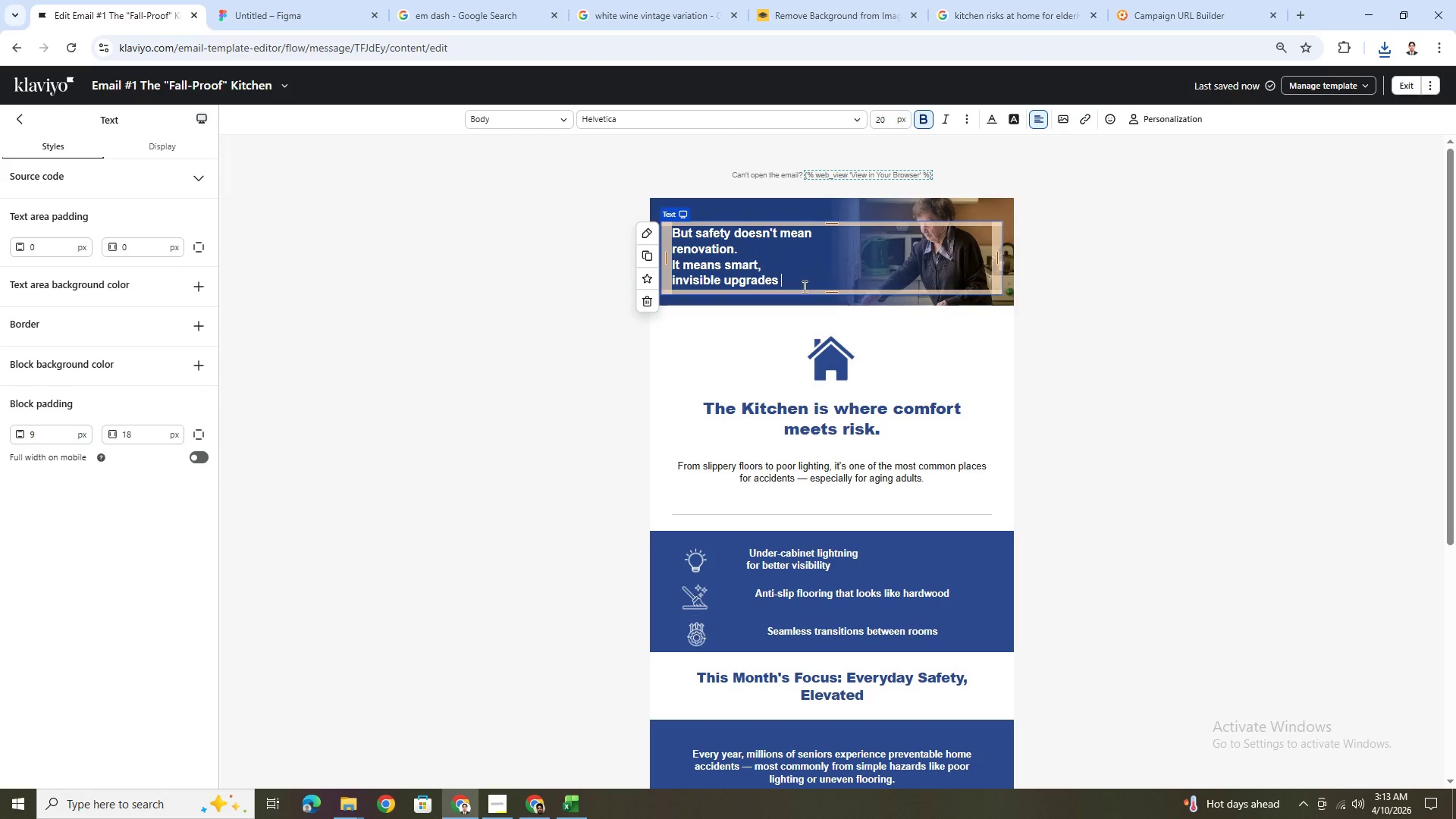 
key(Control+ControlLeft)
 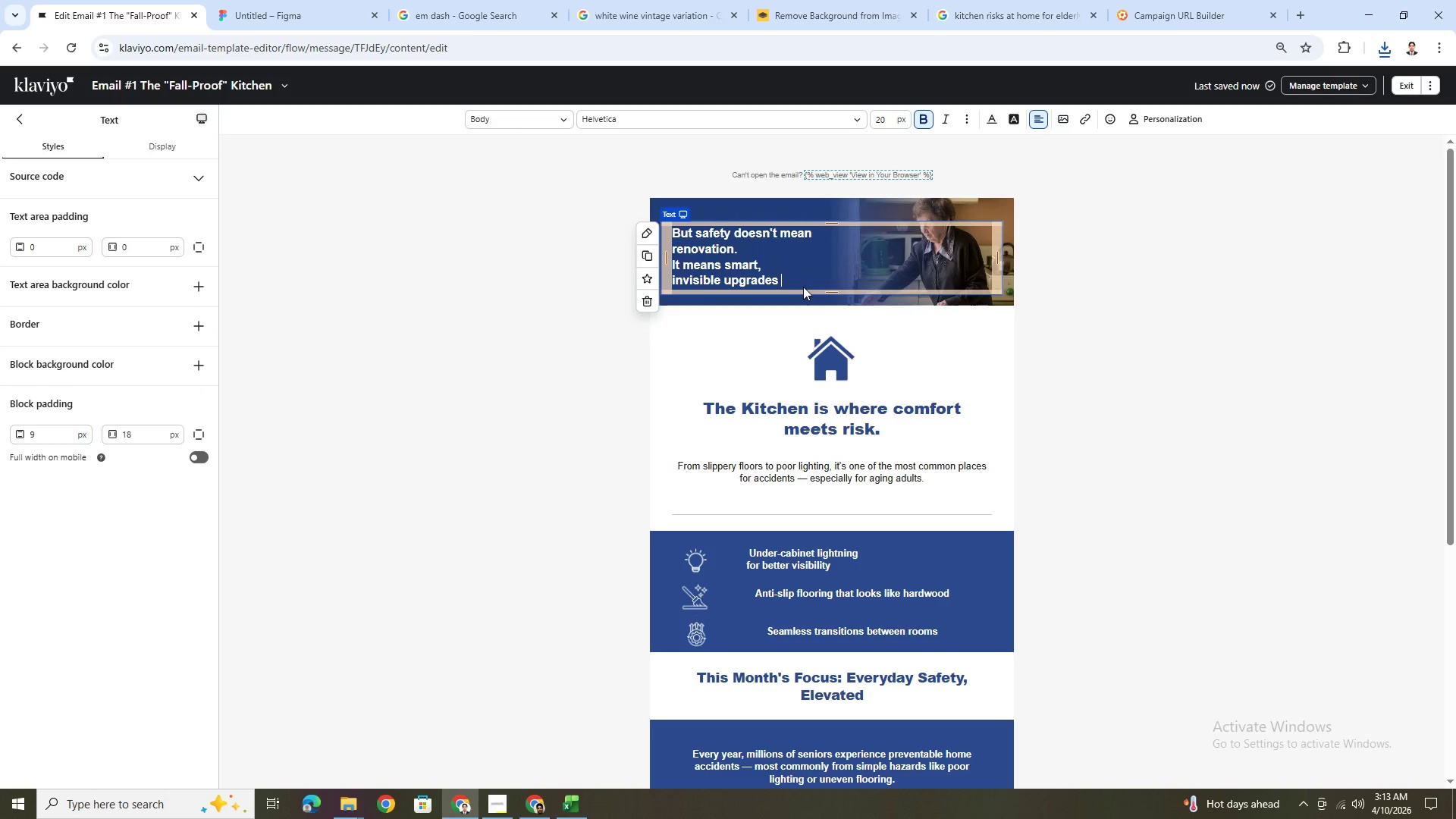 
key(Control+V)
 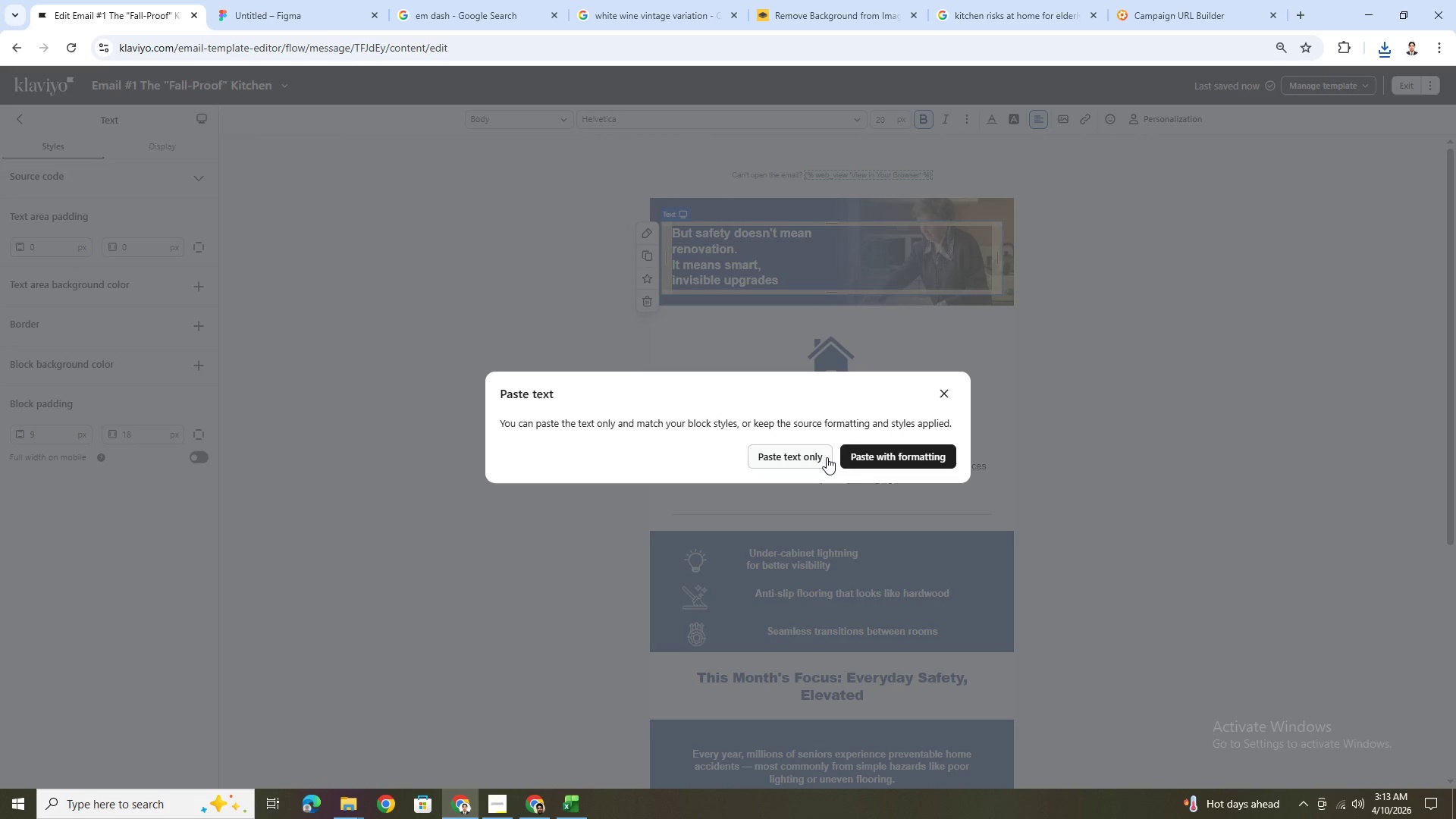 
left_click([826, 458])
 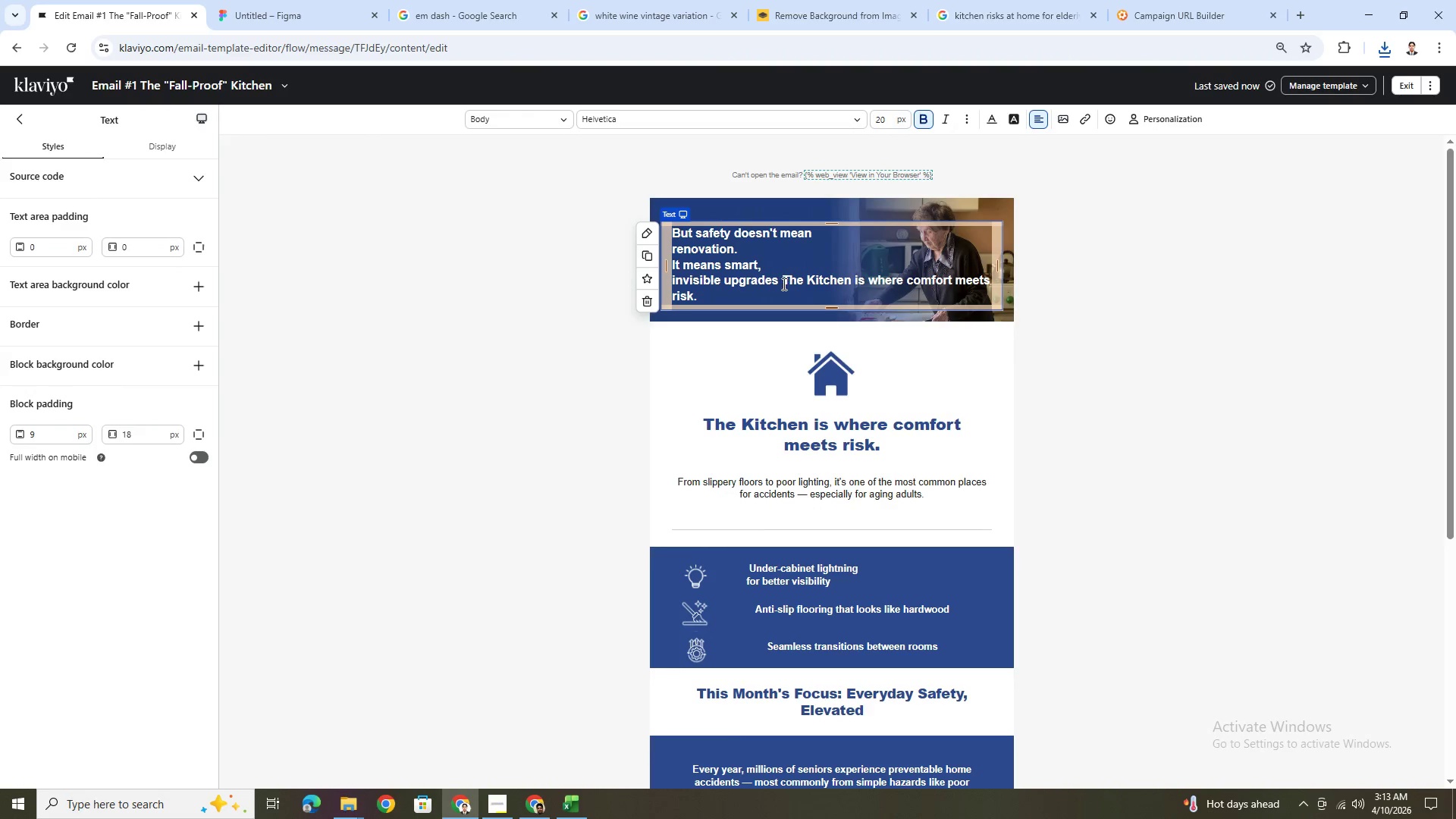 
left_click_drag(start_coordinate=[783, 284], to_coordinate=[660, 215])
 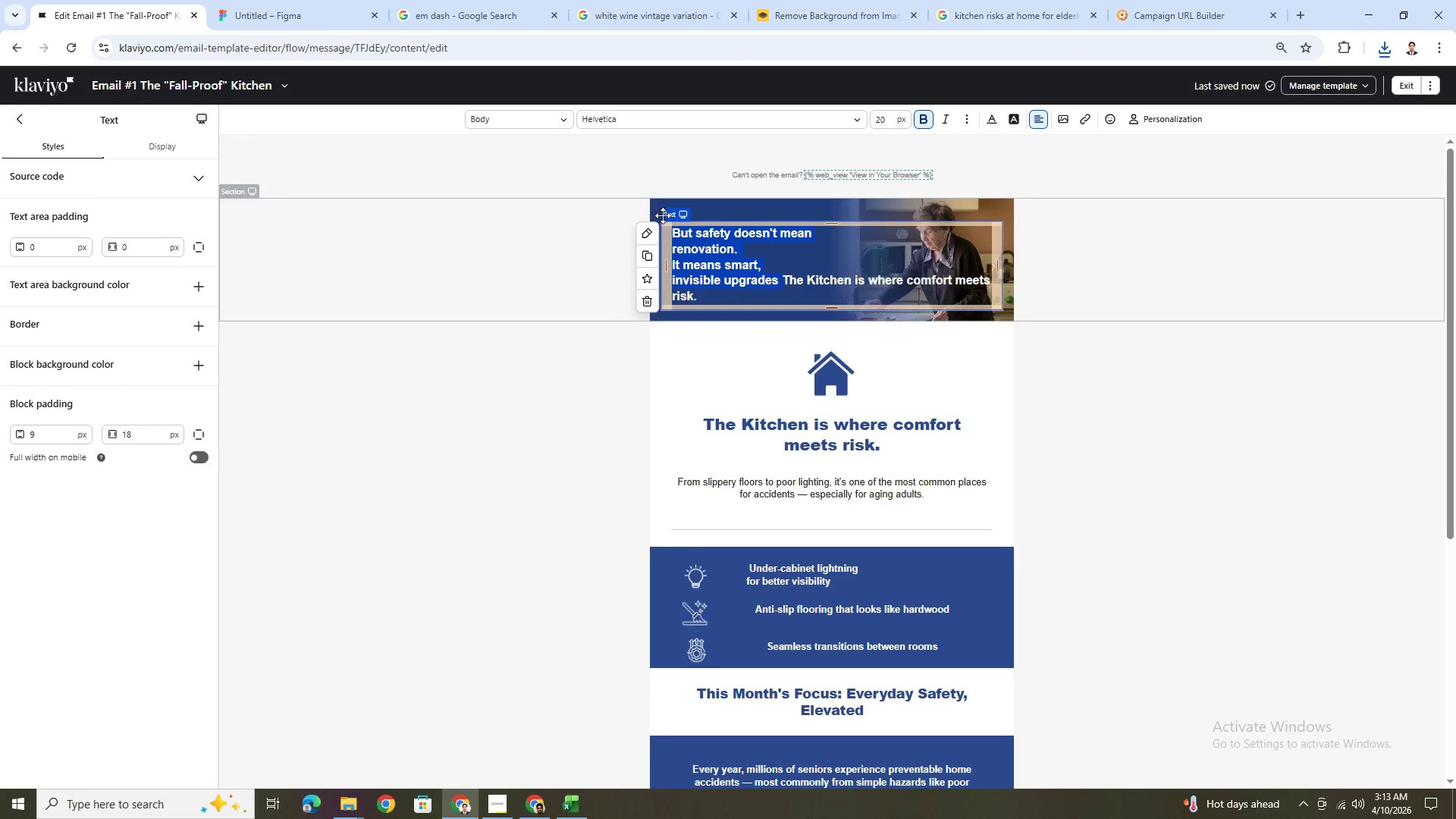 
key(Backspace)
 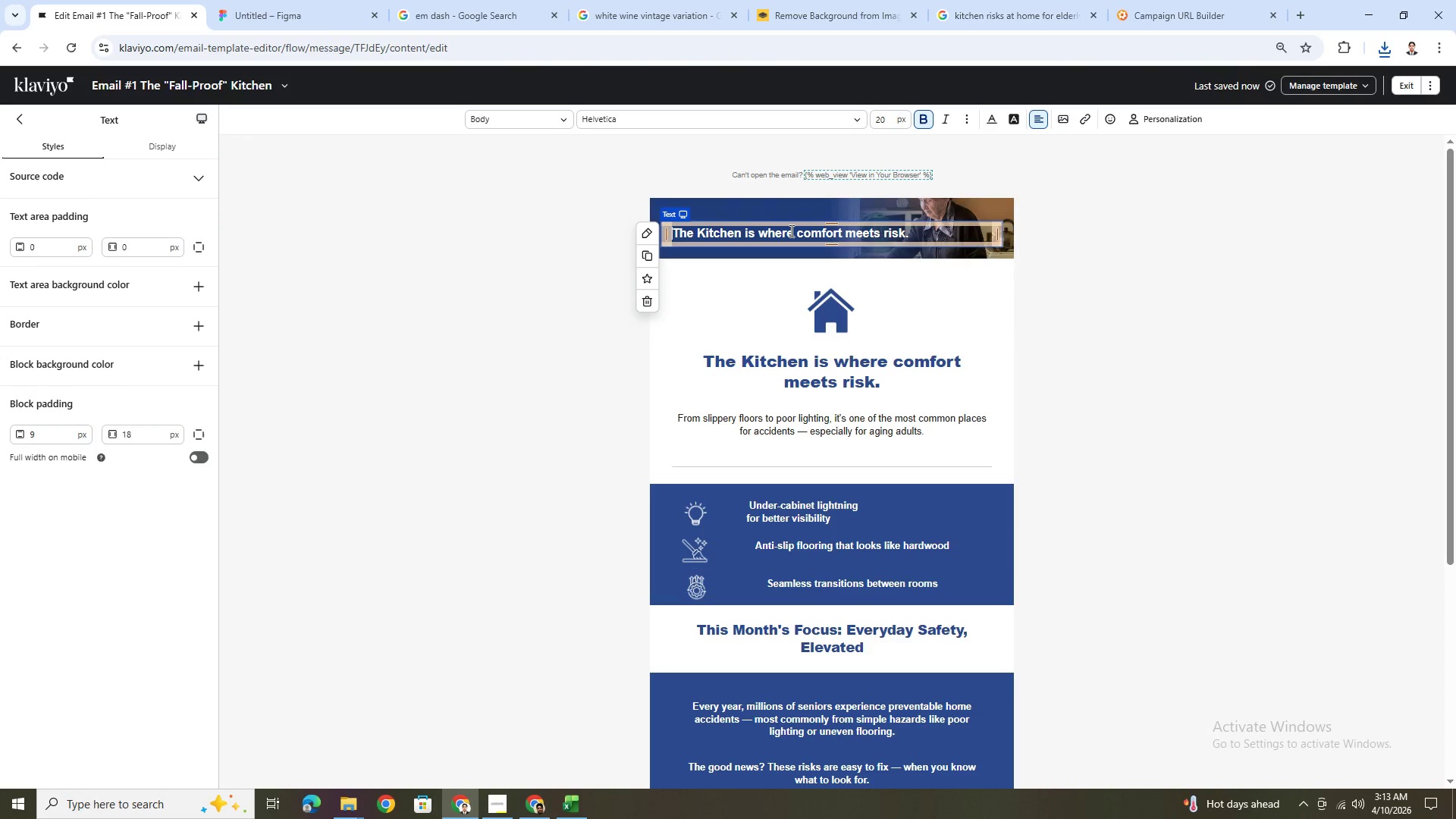 
left_click([795, 230])
 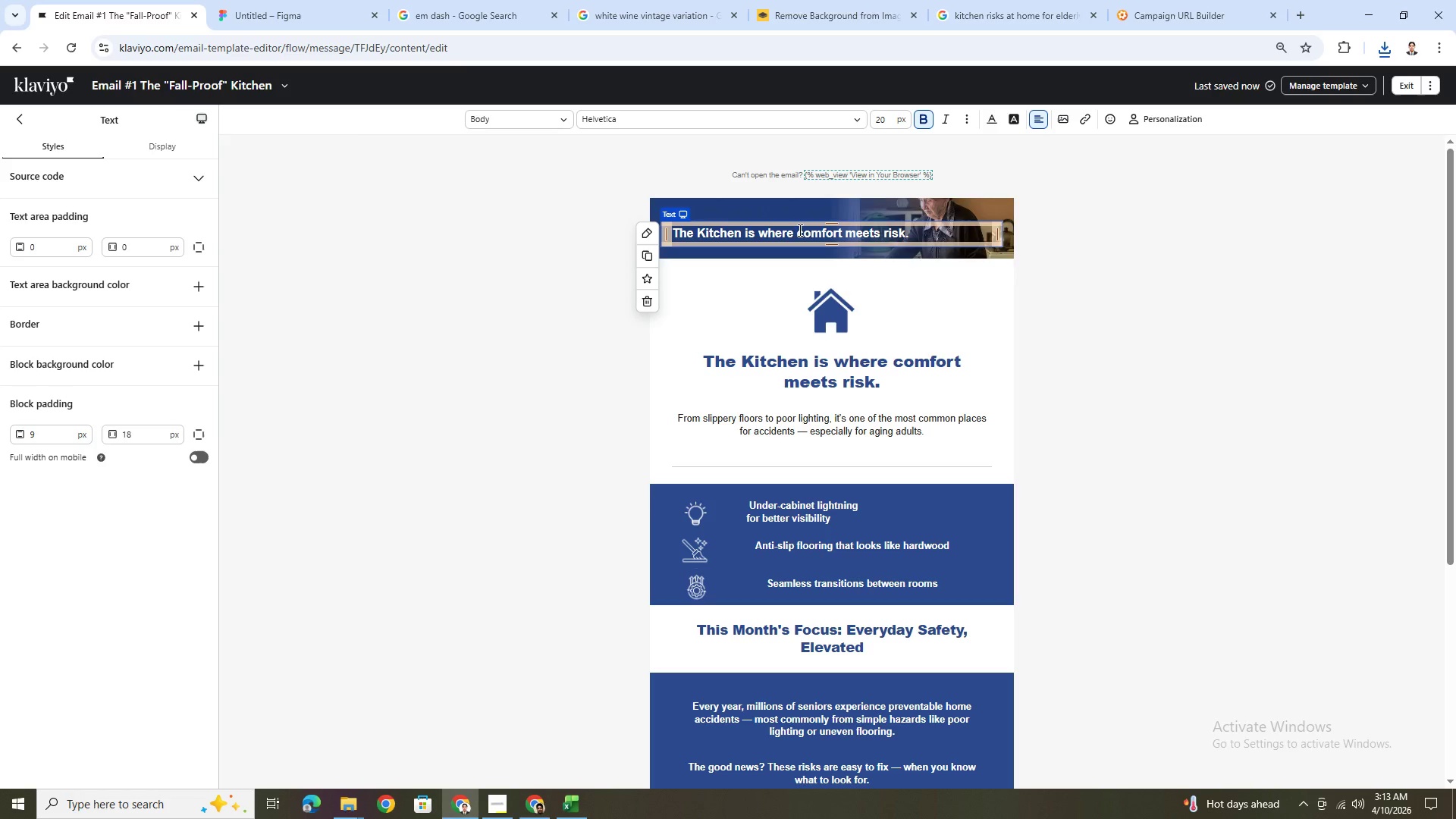 
left_click([799, 231])
 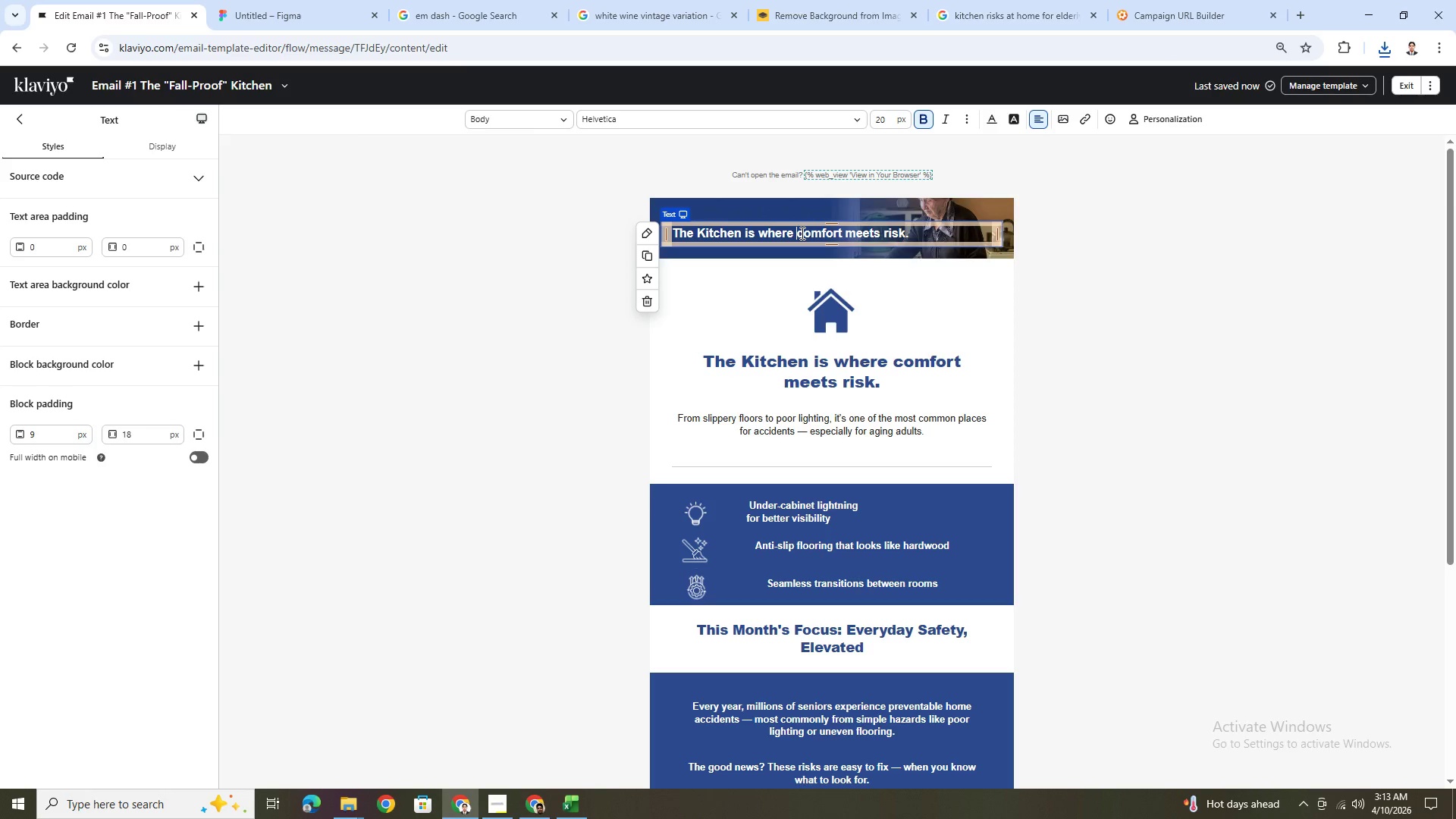 
key(Enter)
 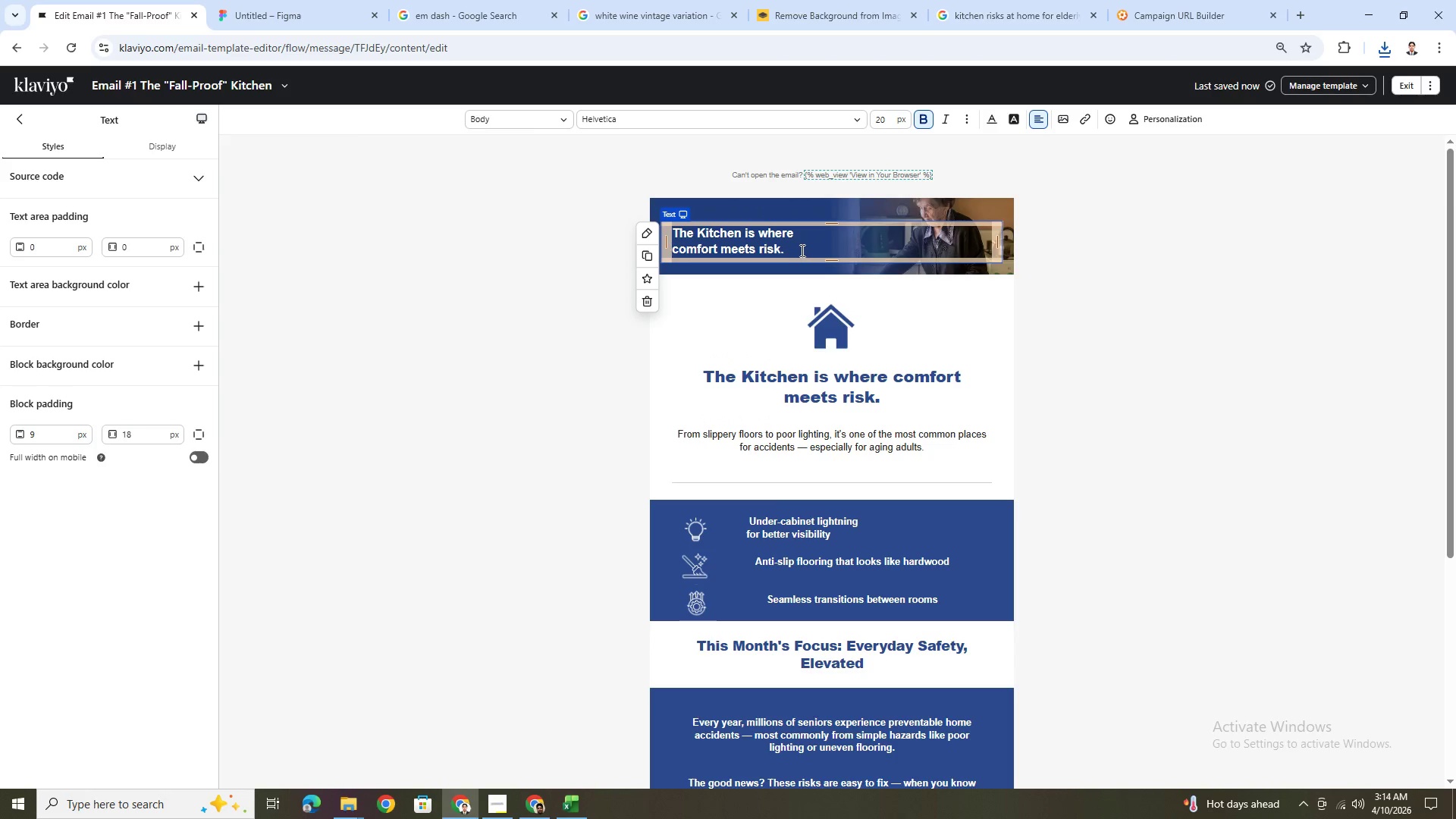 
left_click_drag(start_coordinate=[801, 250], to_coordinate=[674, 229])
 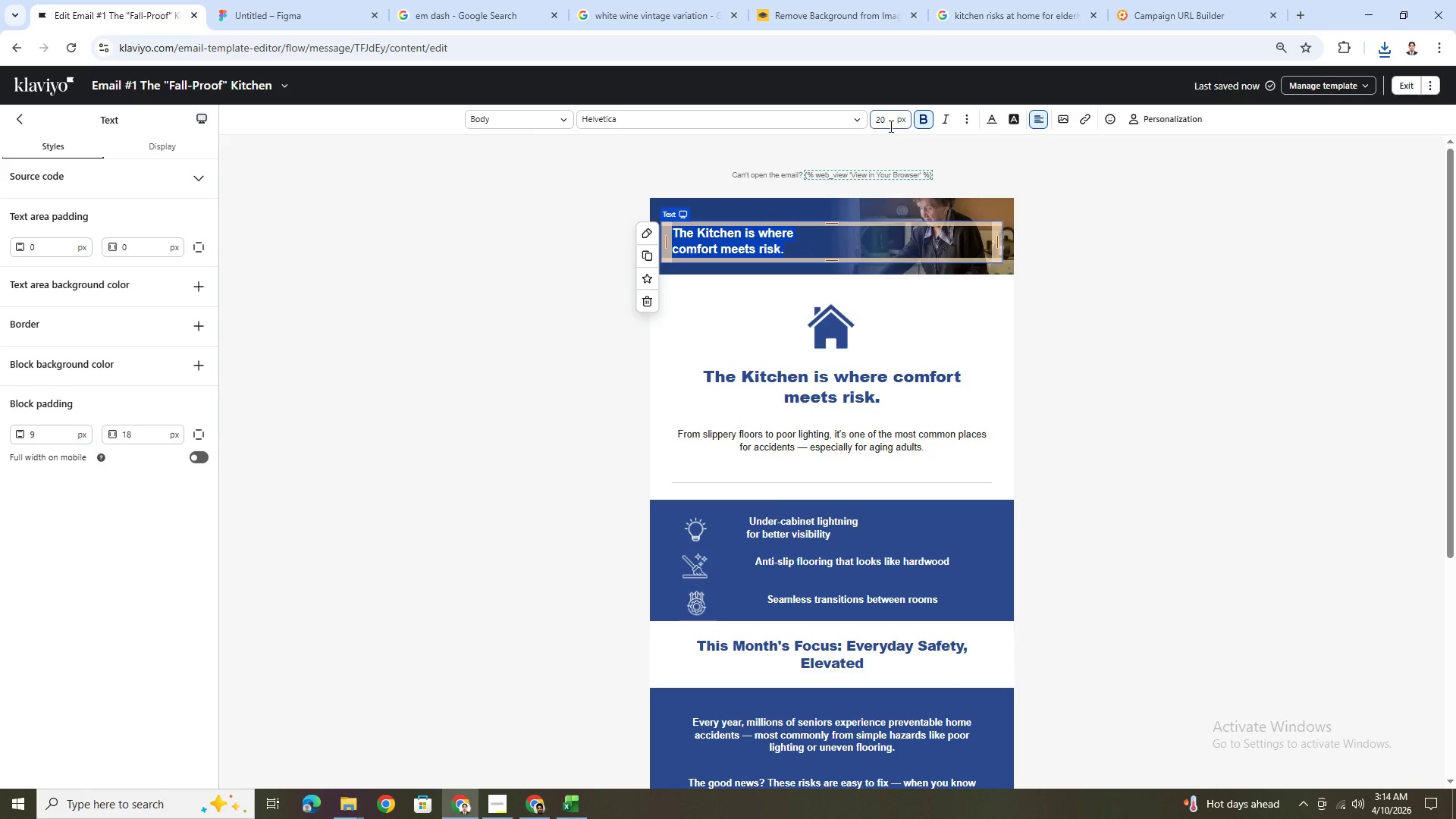 
double_click([890, 125])
 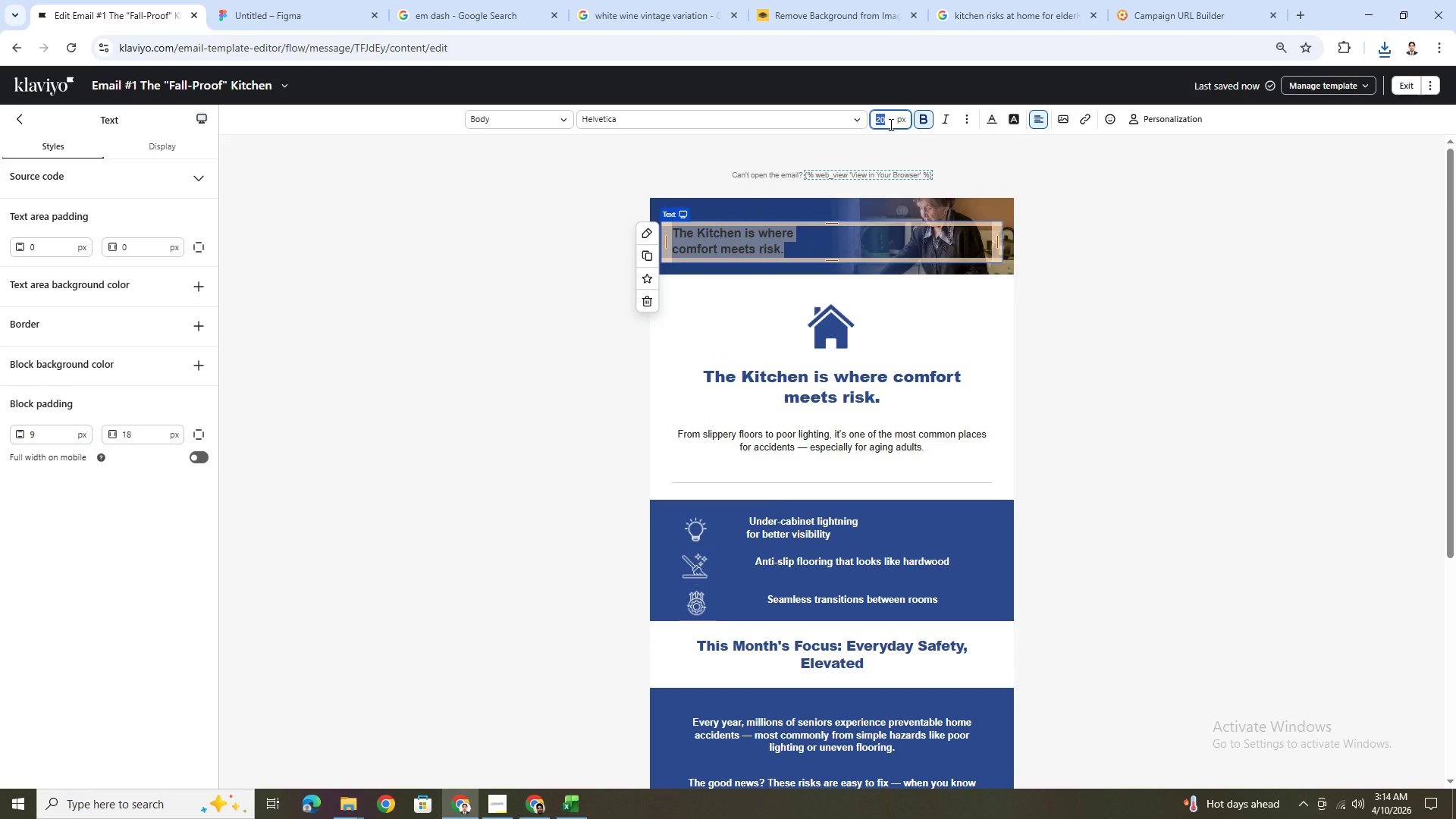 
key(Numpad2)
 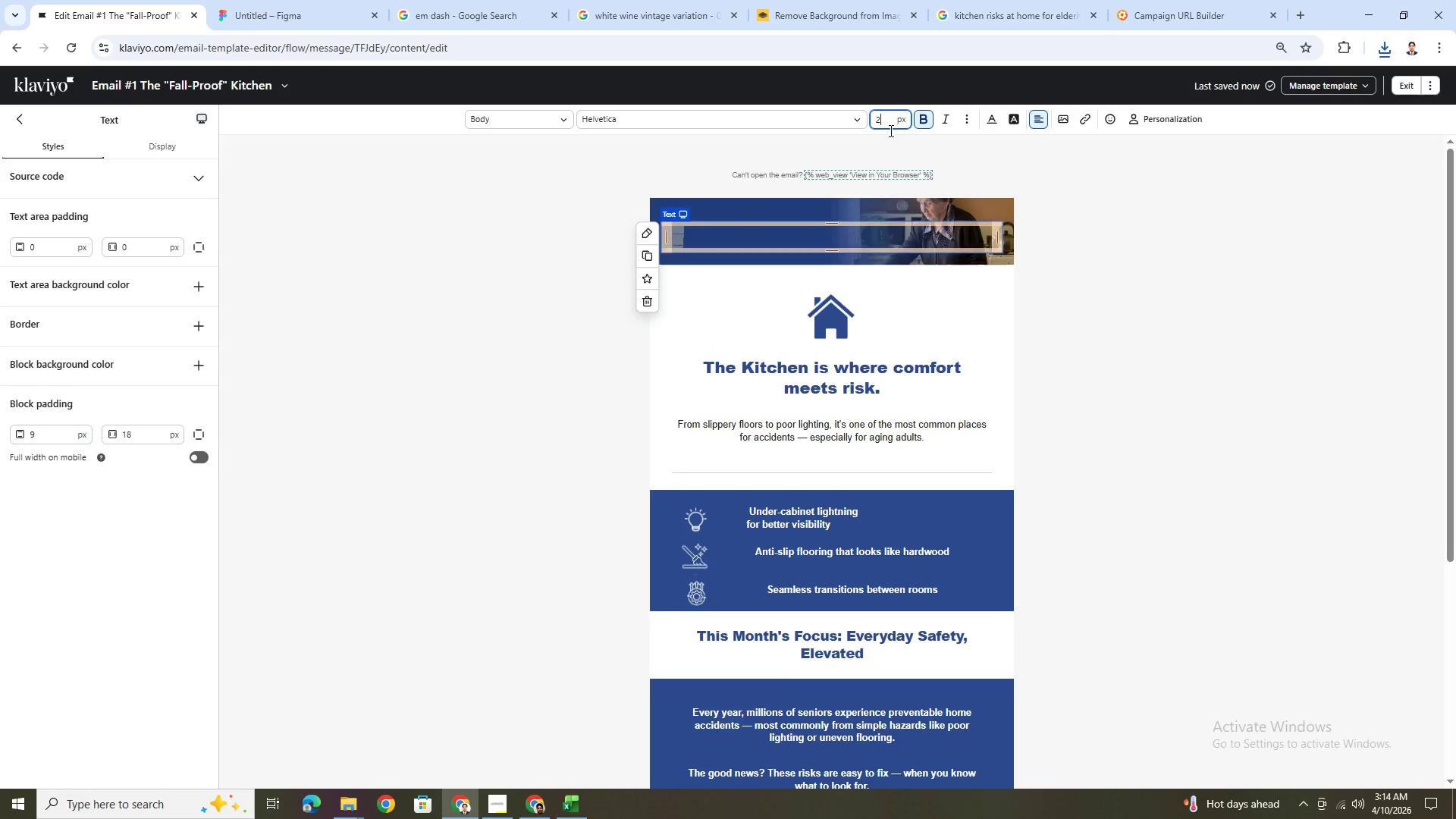 
key(Numpad8)
 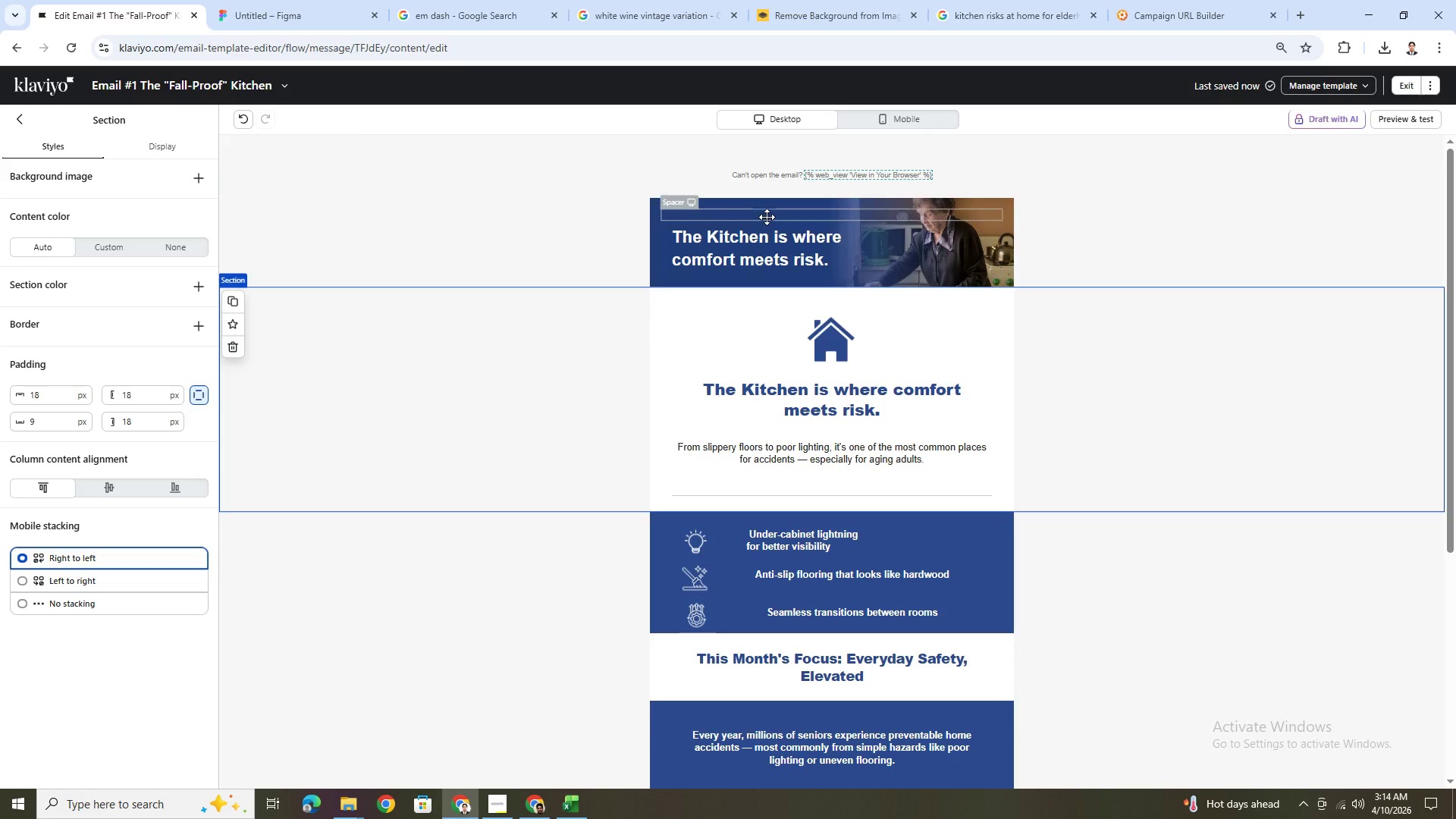 
wait(10.58)
 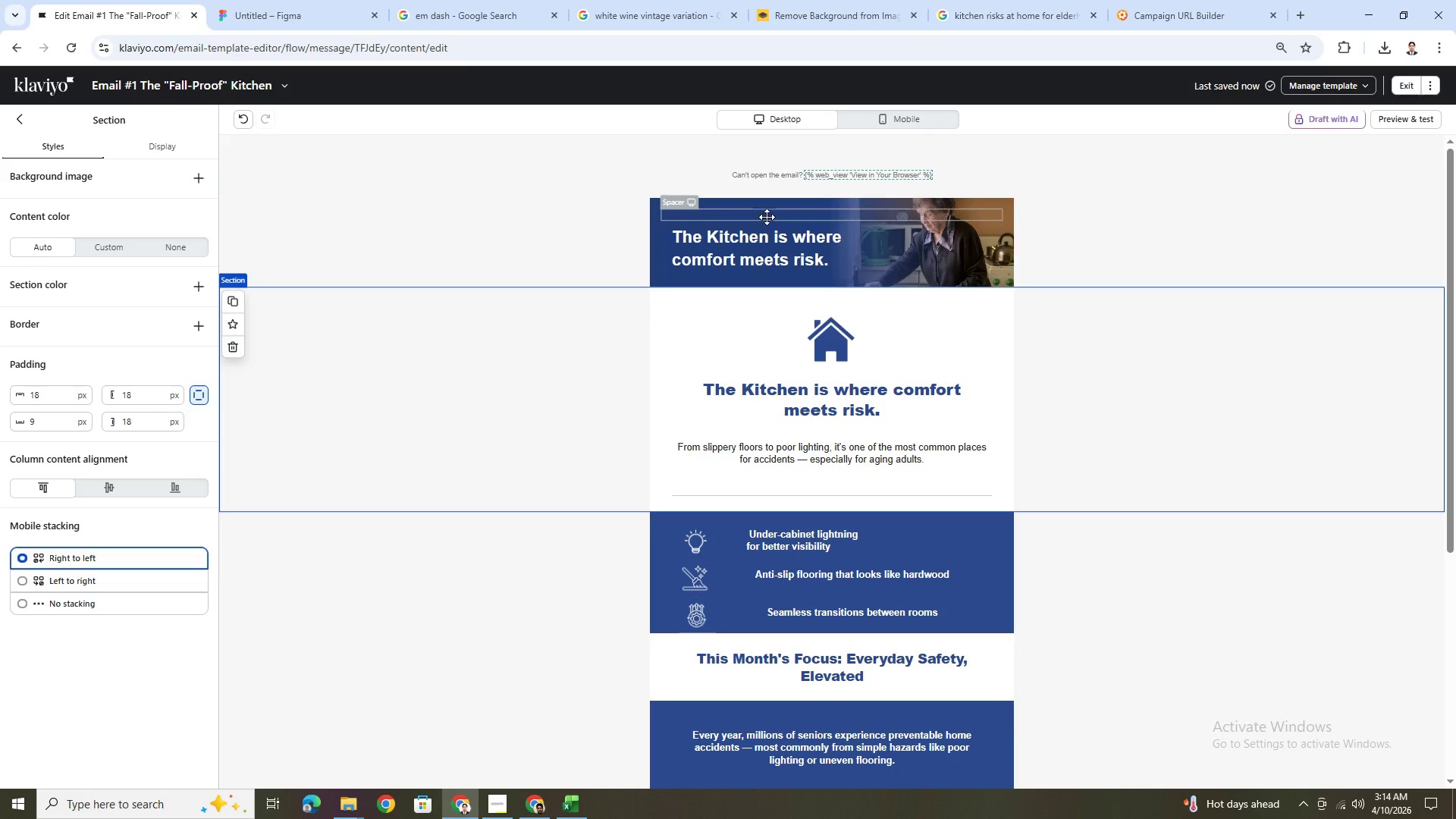 
left_click([1100, 525])
 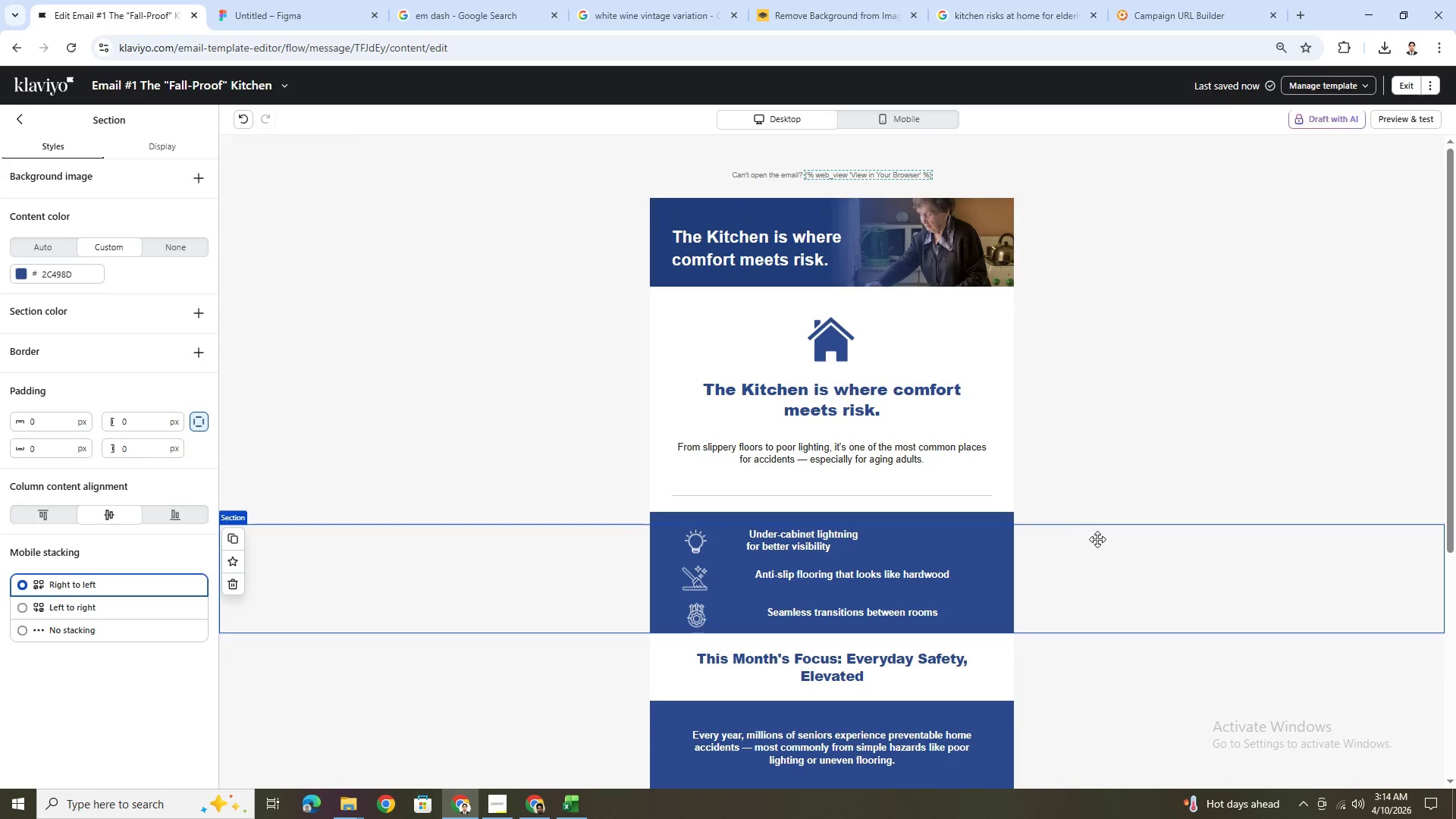 
scroll: coordinate [1096, 539], scroll_direction: up, amount: 3.0
 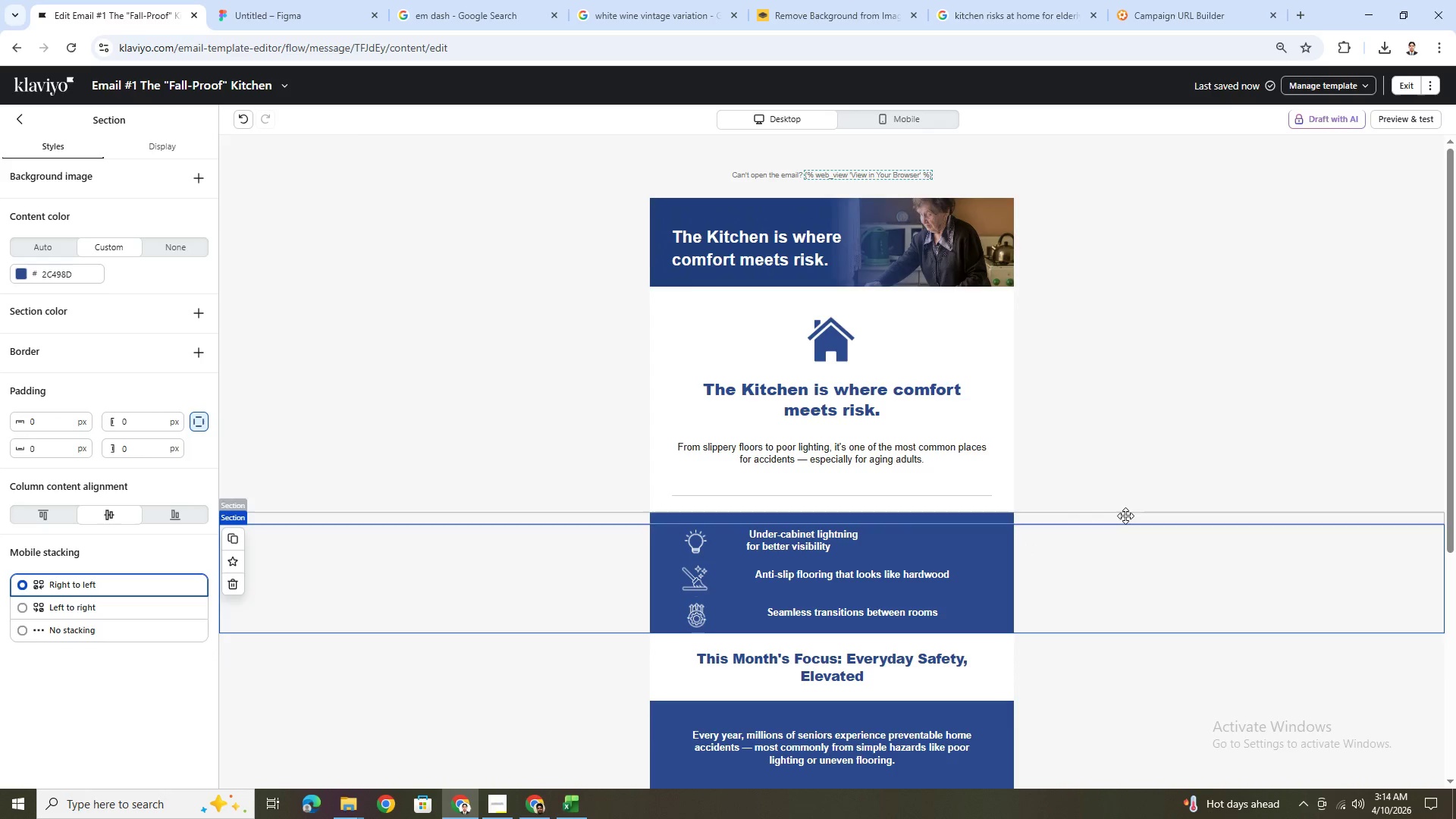 
wait(8.12)
 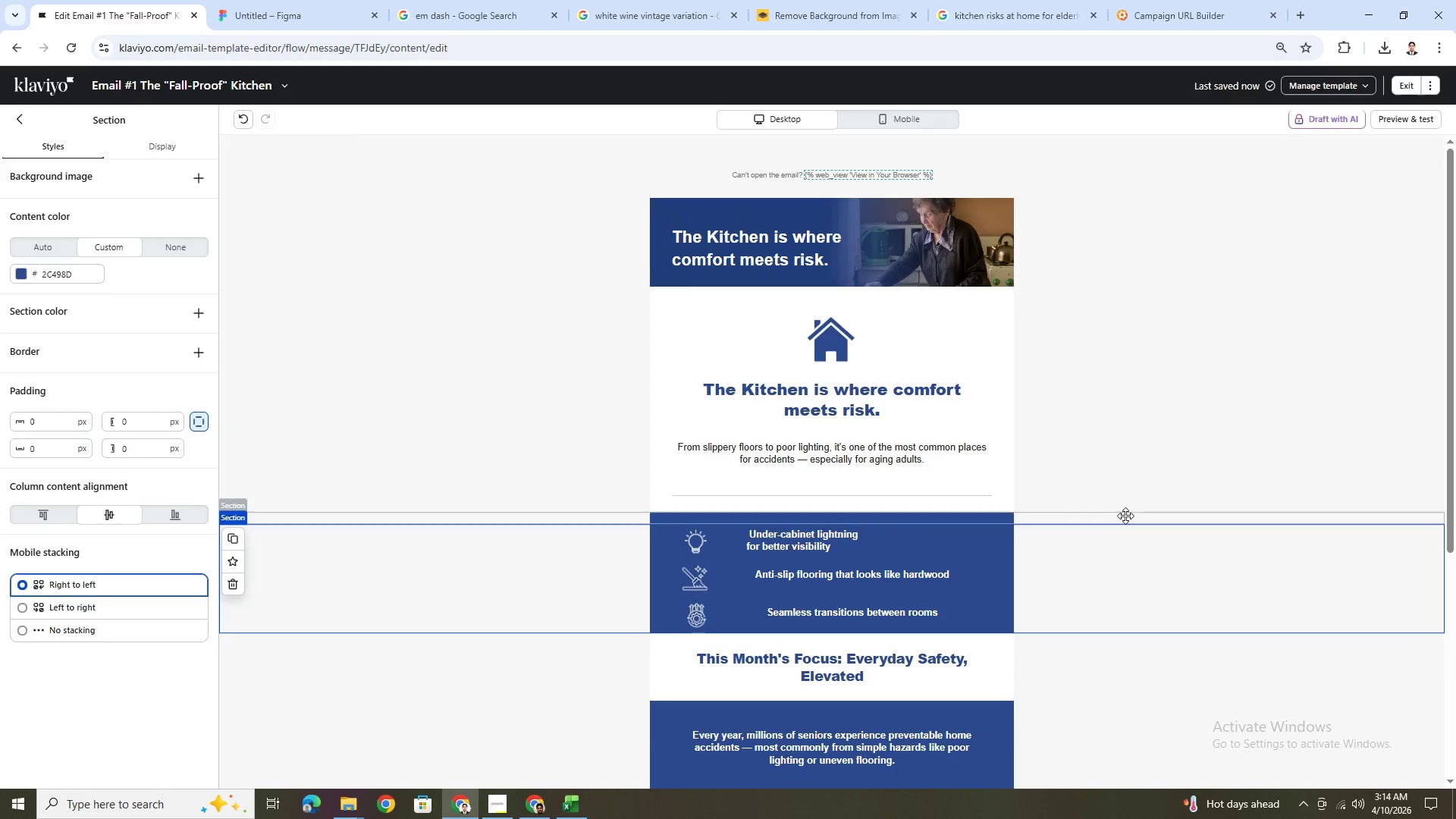 
left_click([969, 403])
 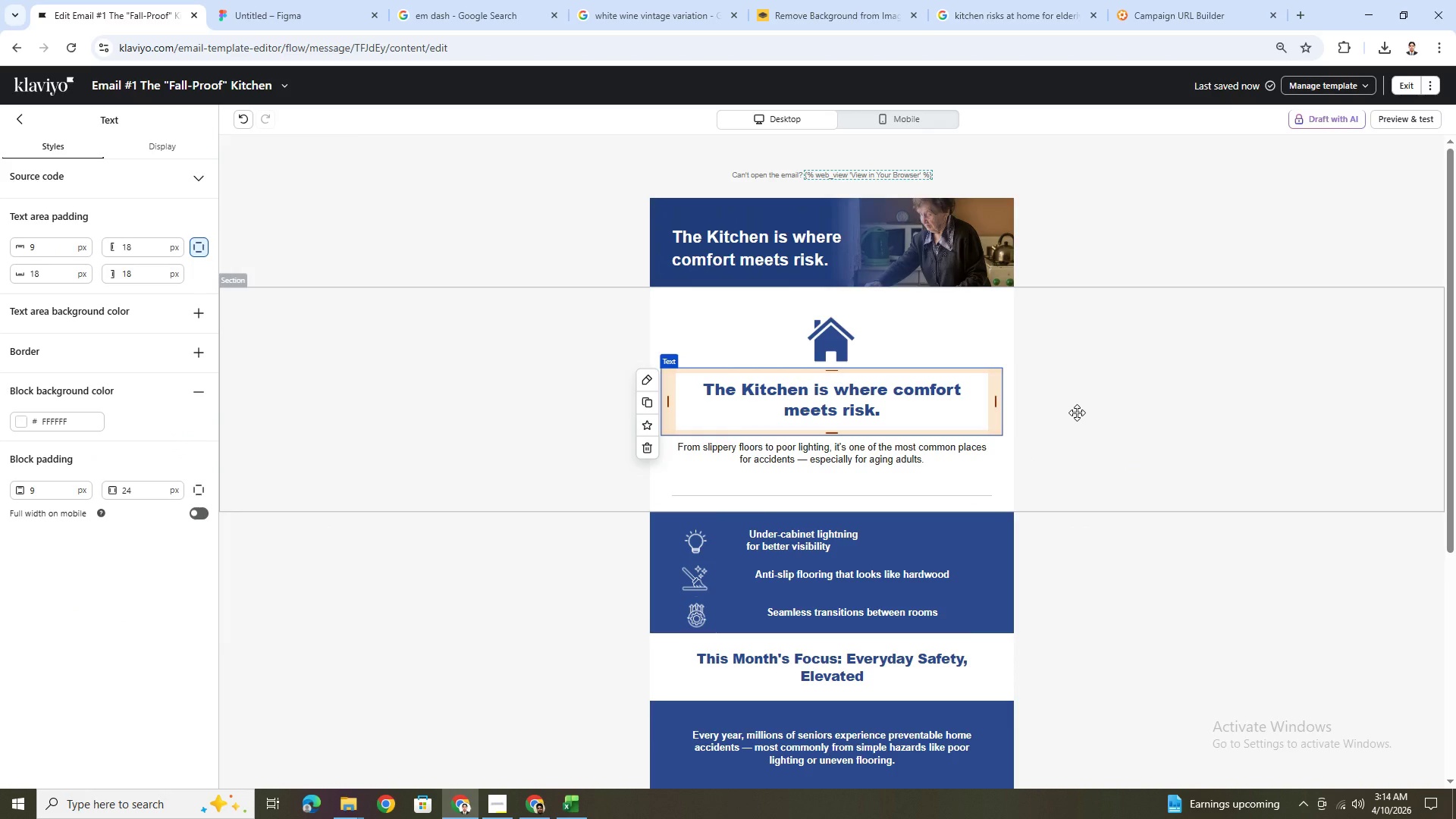 
wait(8.89)
 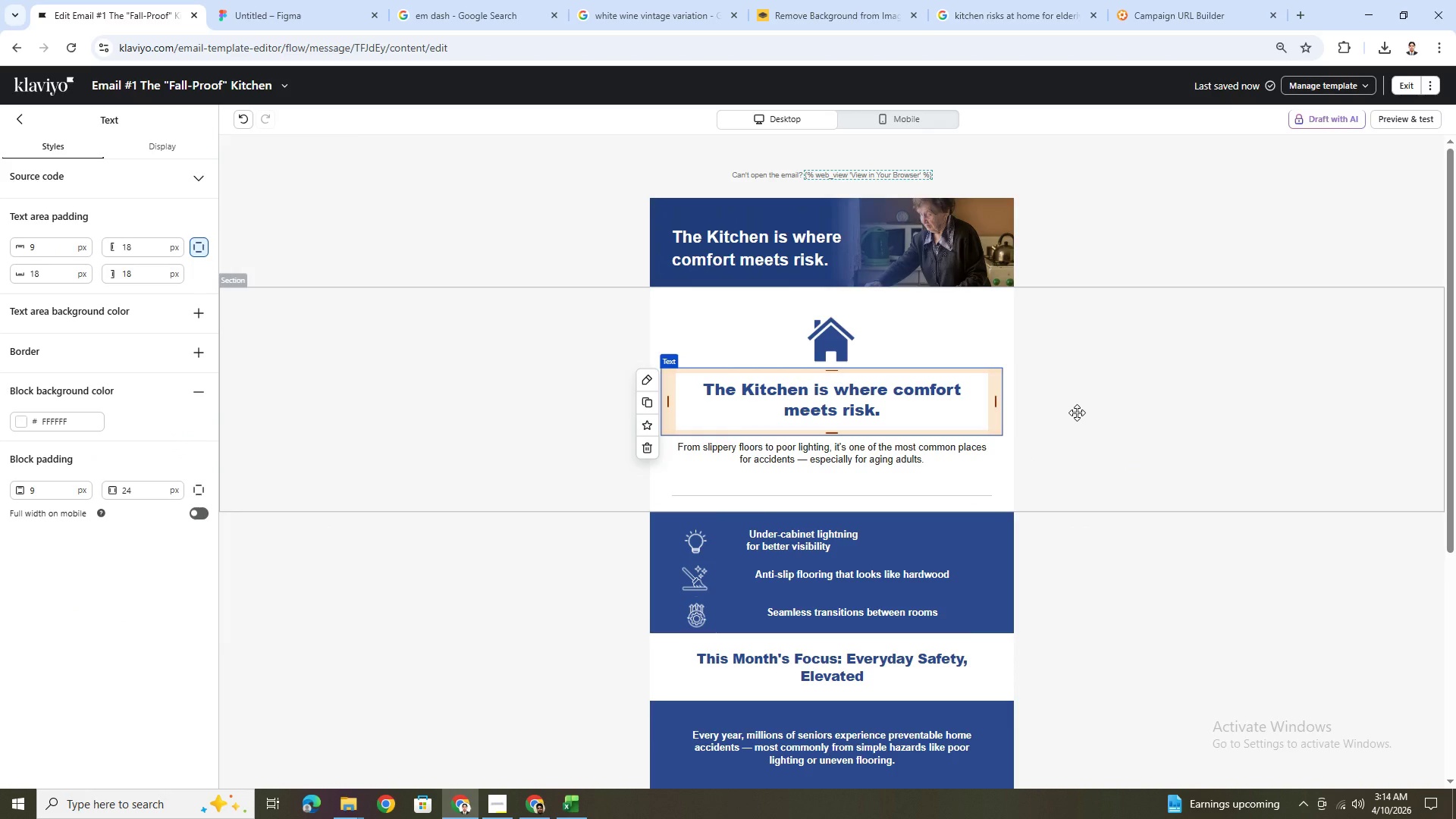 
hold_key(key=ControlLeft, duration=1.5)
scroll: coordinate [1078, 497], scroll_direction: down, amount: 3.0
 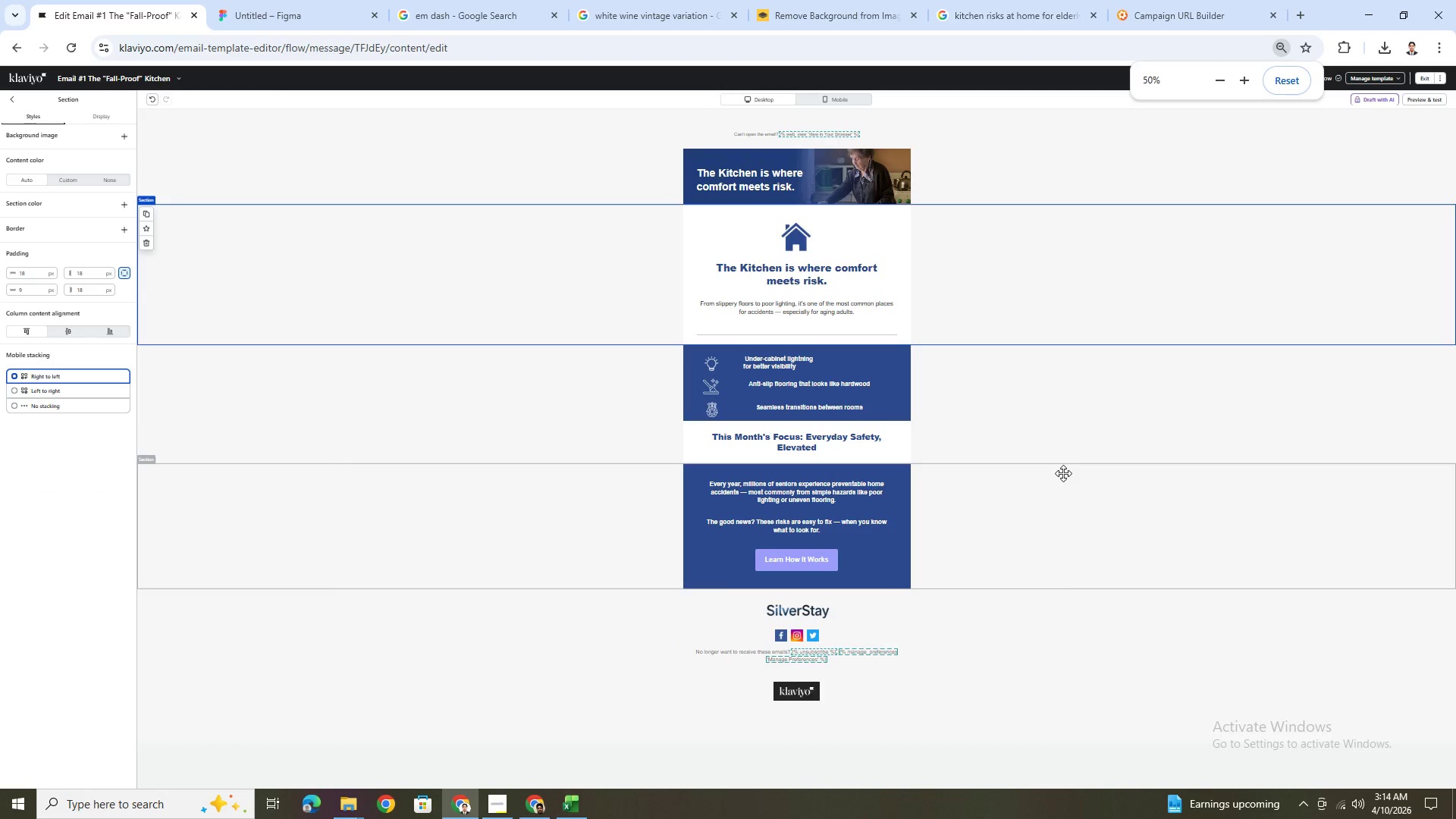 
scroll: coordinate [1063, 473], scroll_direction: up, amount: 2.0
 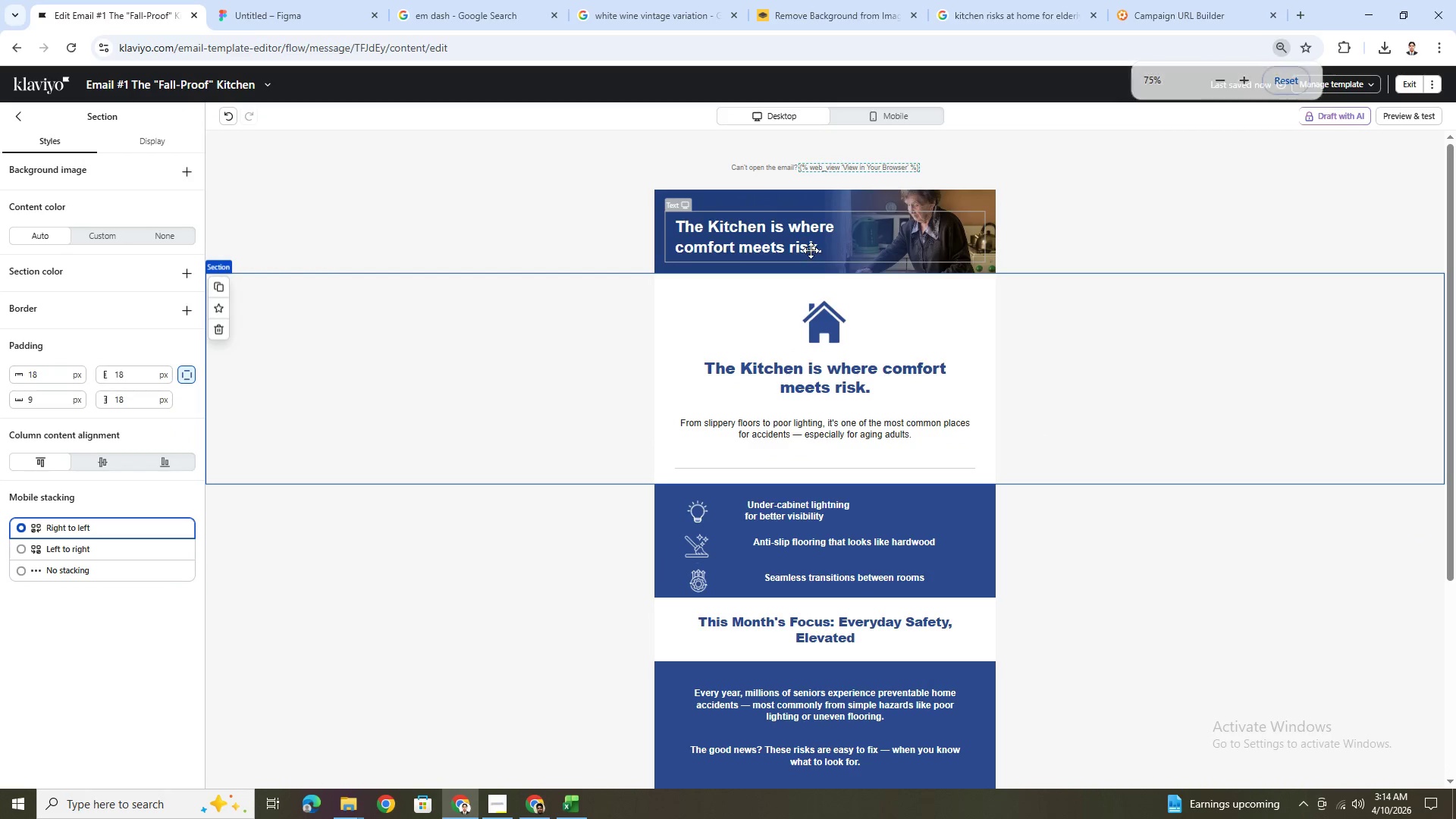 
double_click([811, 249])
 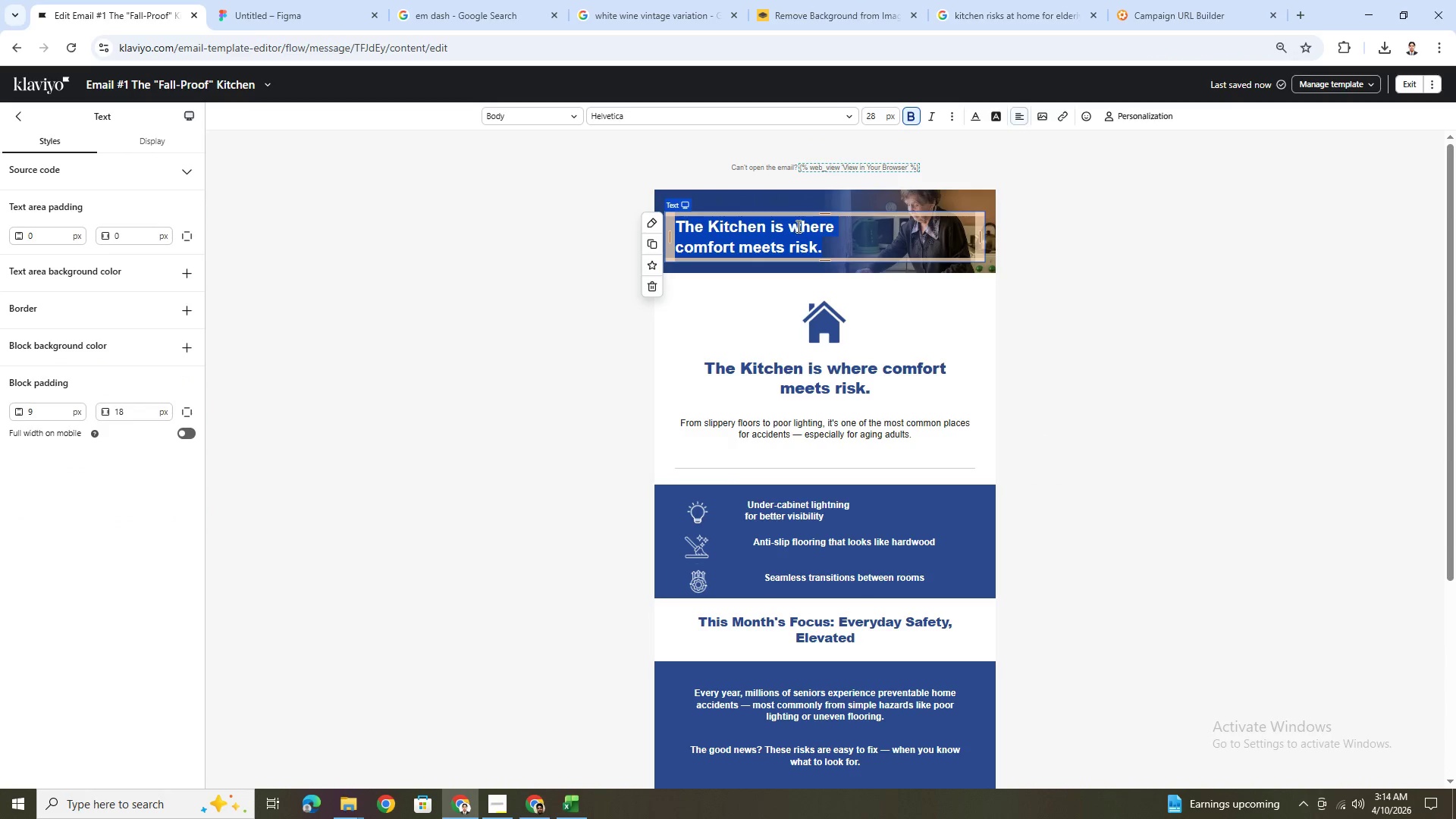 
left_click([792, 224])
 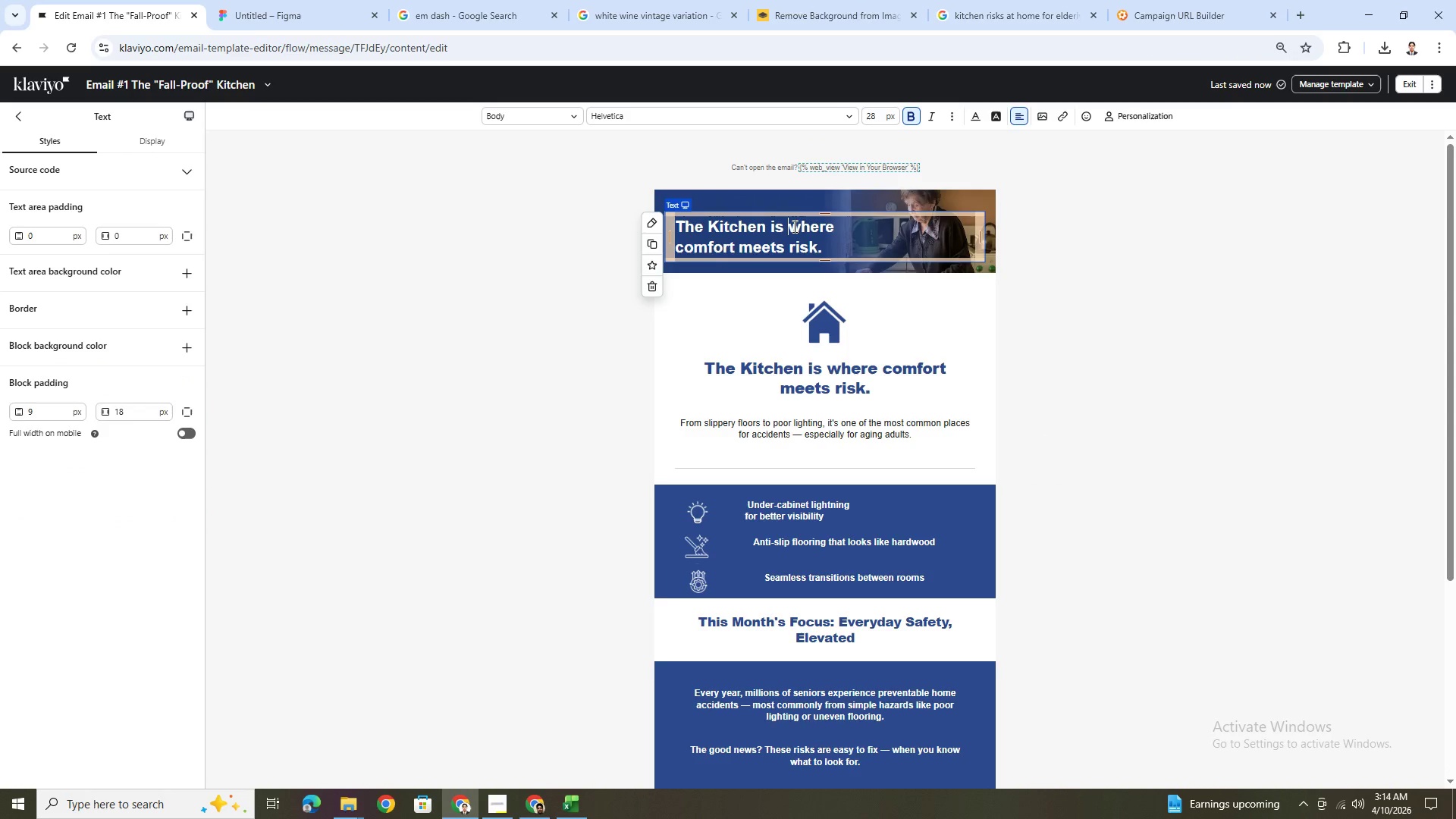 
key(Enter)
 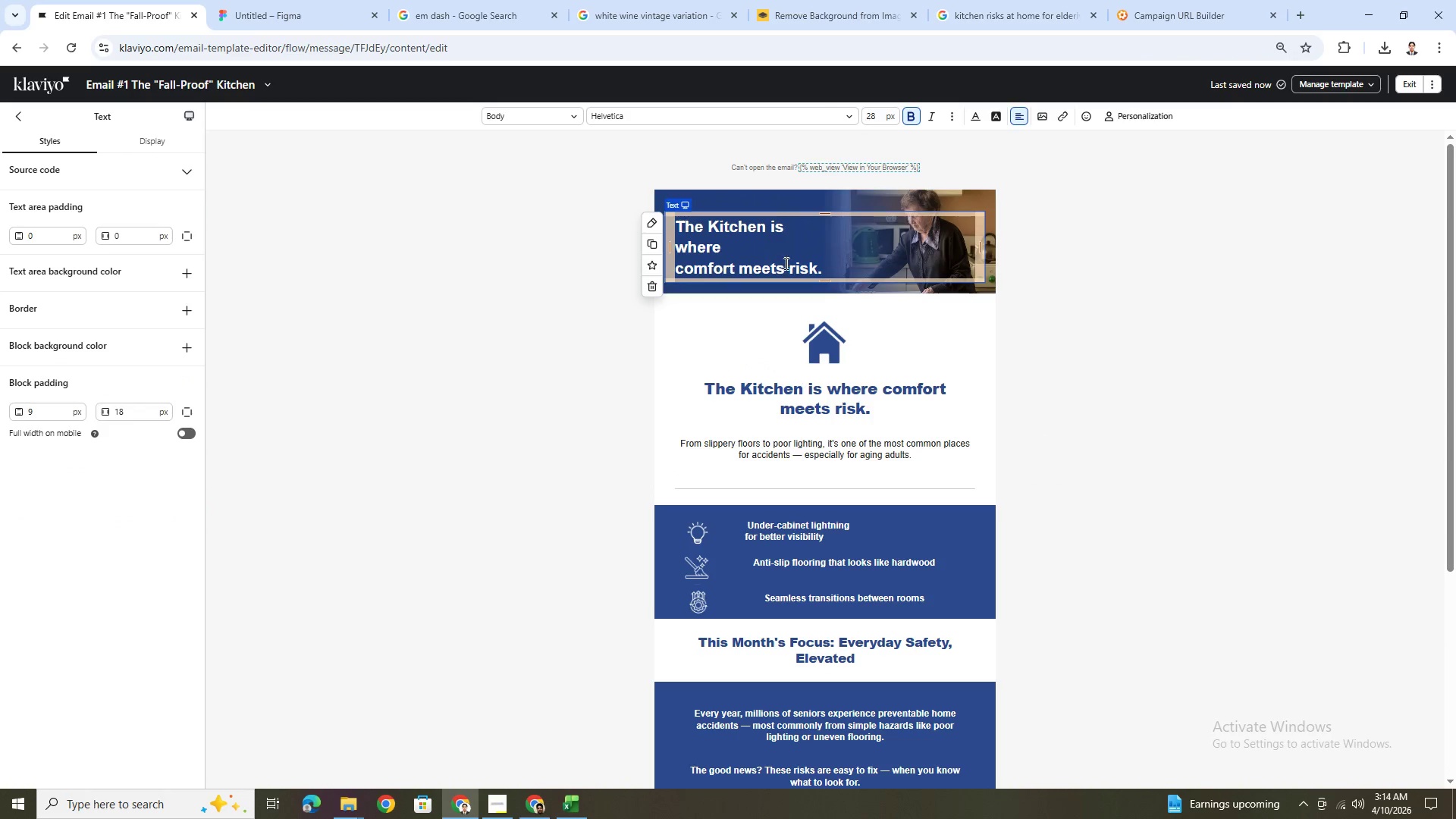 
left_click([789, 266])
 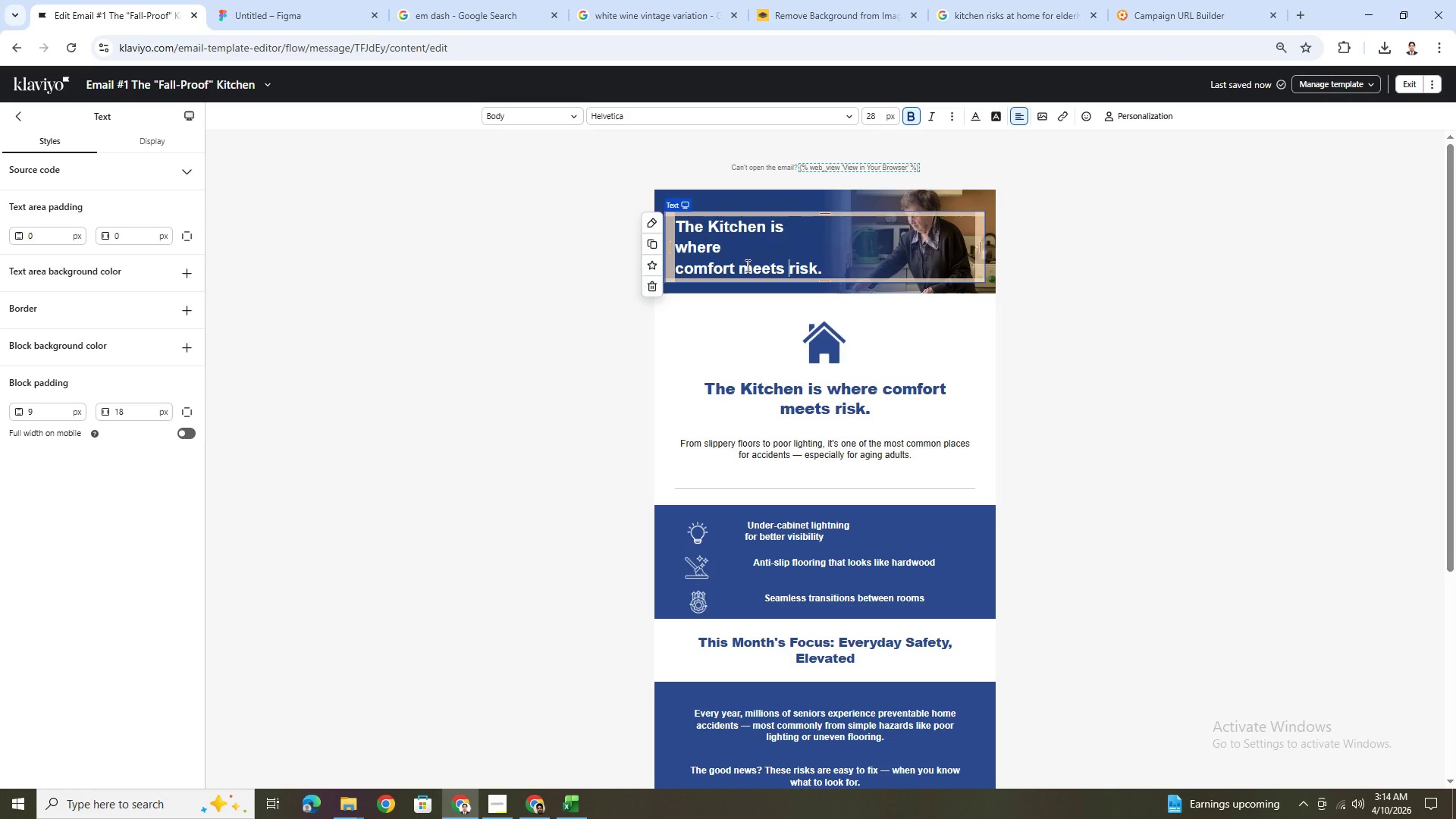 
key(Enter)
 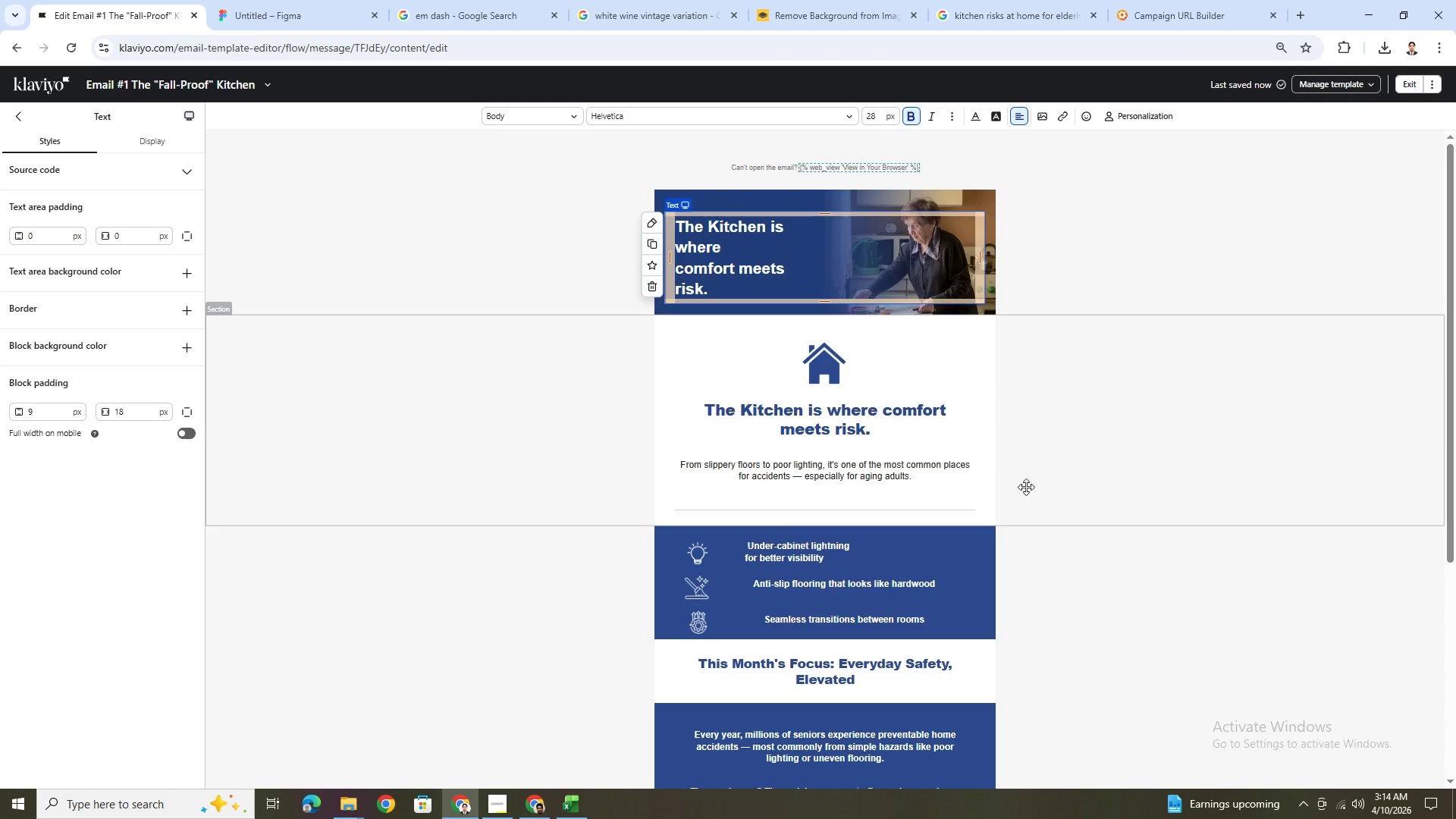 
left_click([1138, 497])
 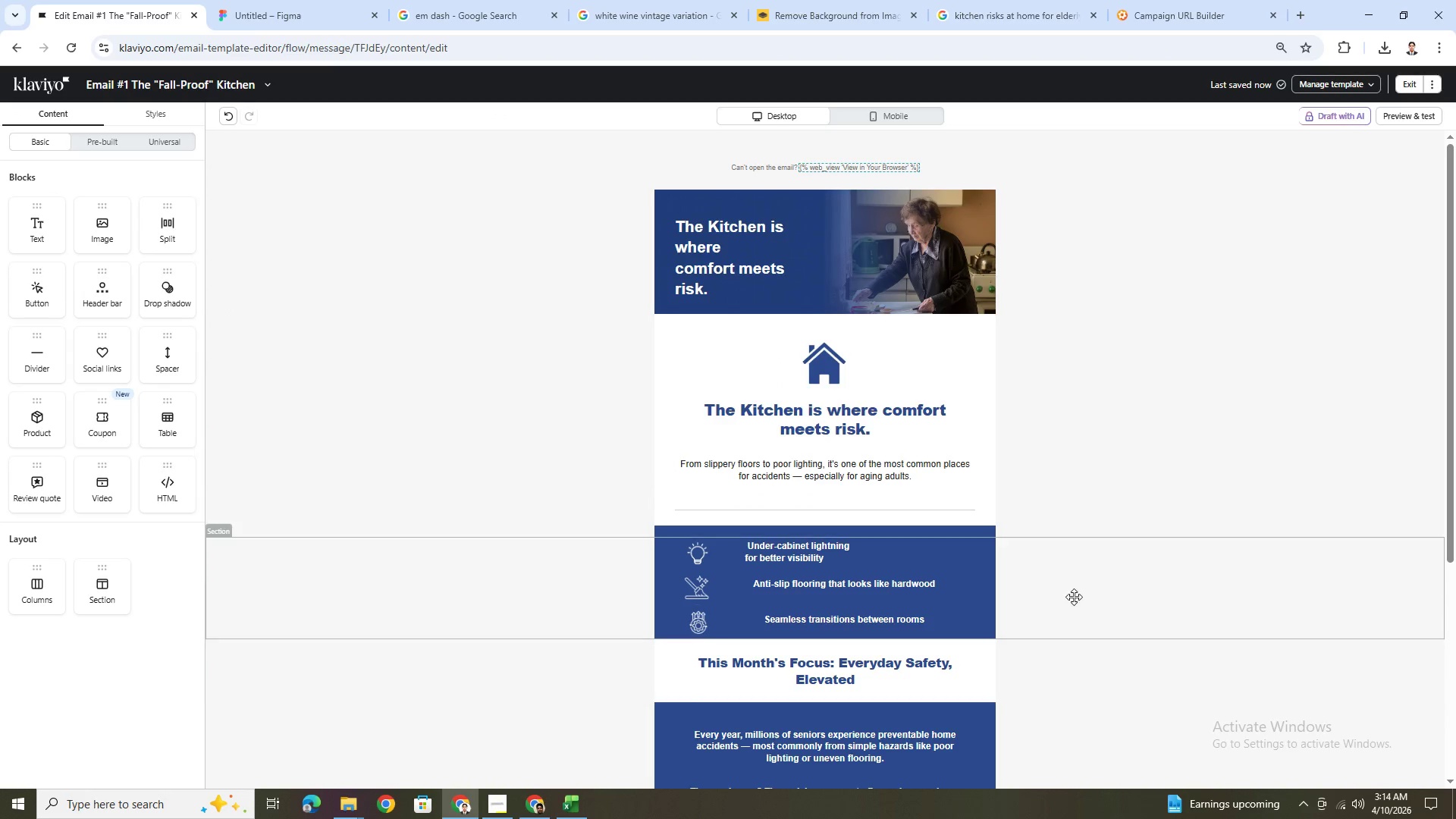 
double_click([740, 259])
 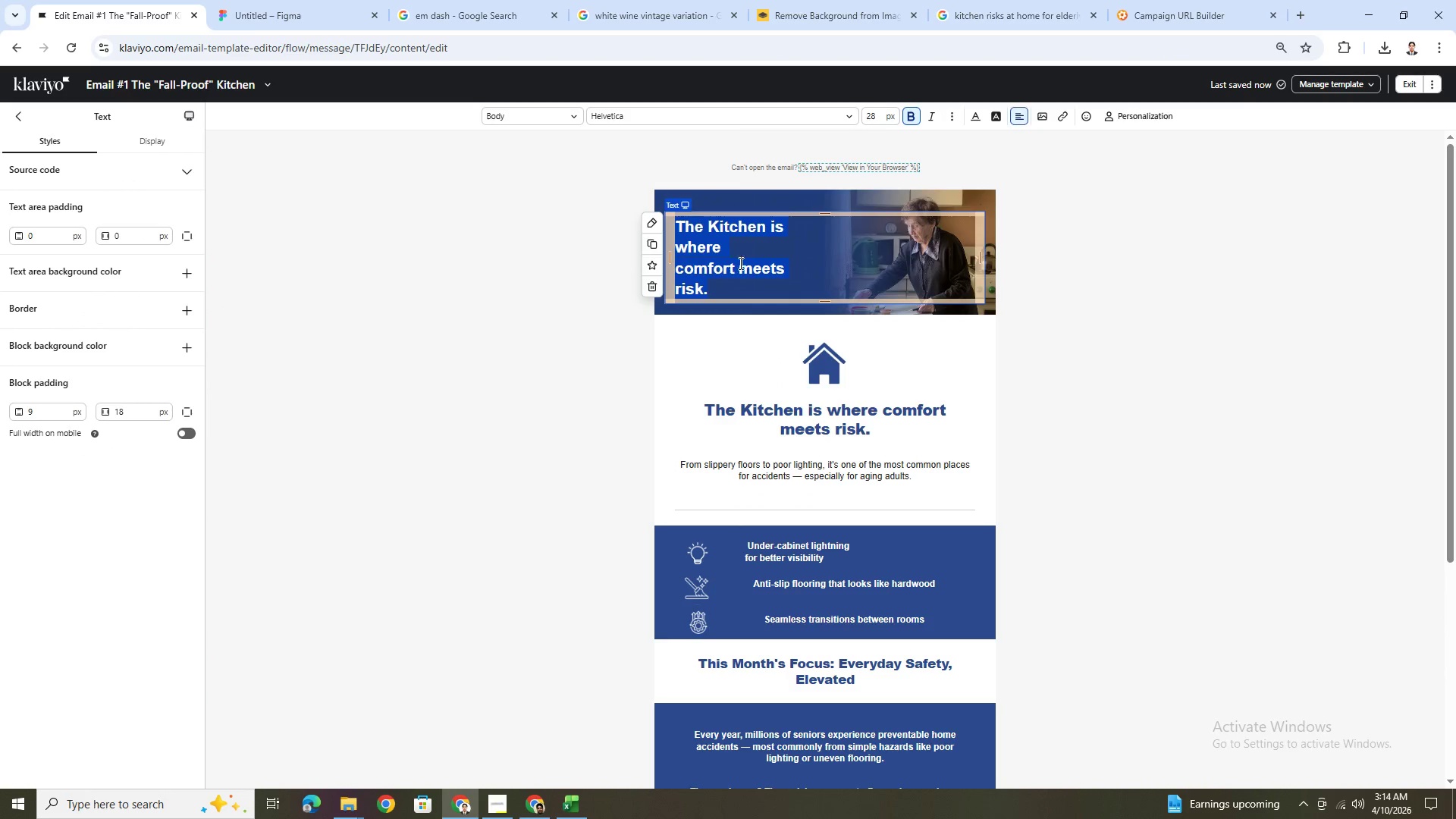 
left_click([727, 288])
 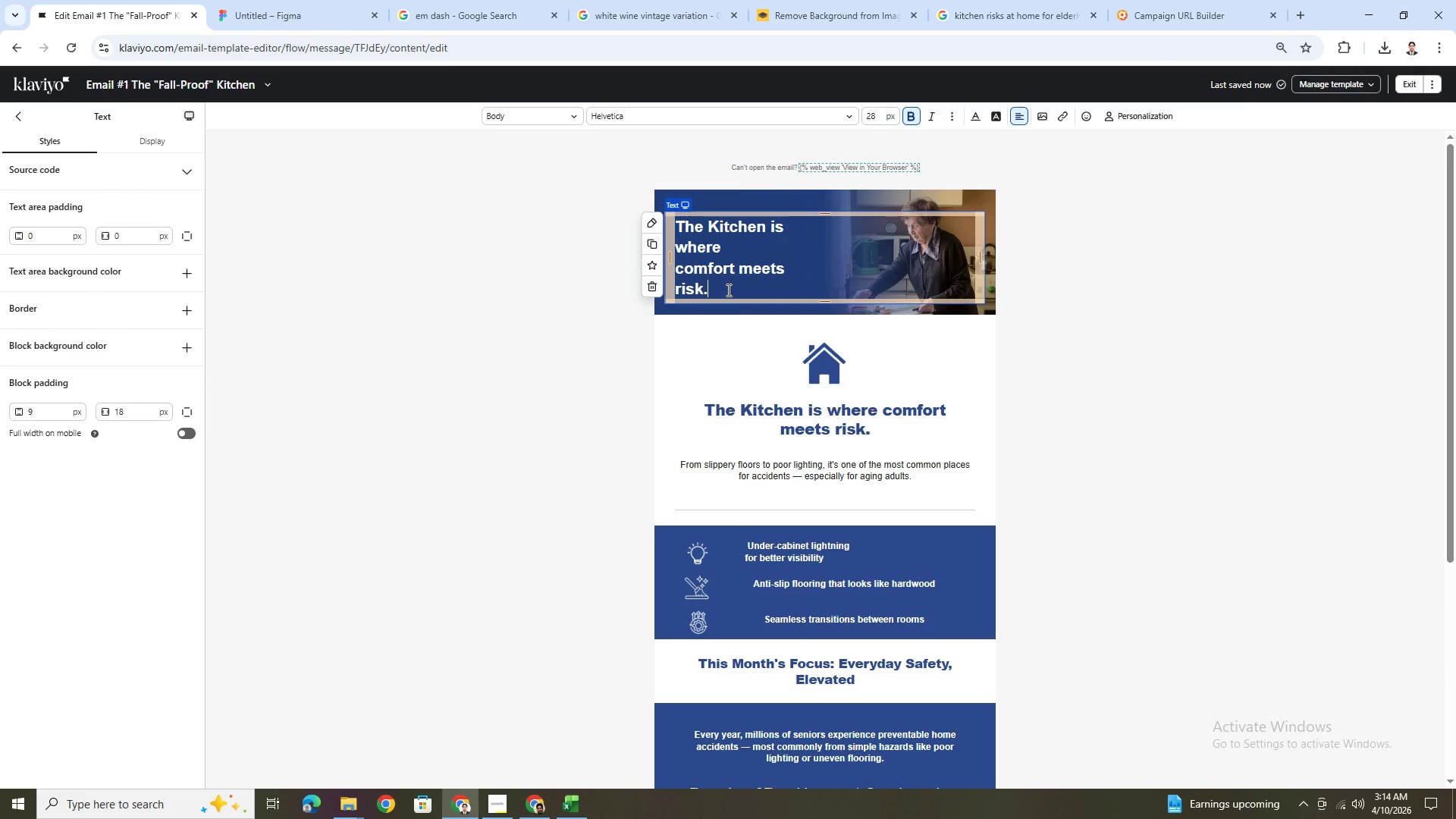 
left_click_drag(start_coordinate=[727, 290], to_coordinate=[678, 218])
 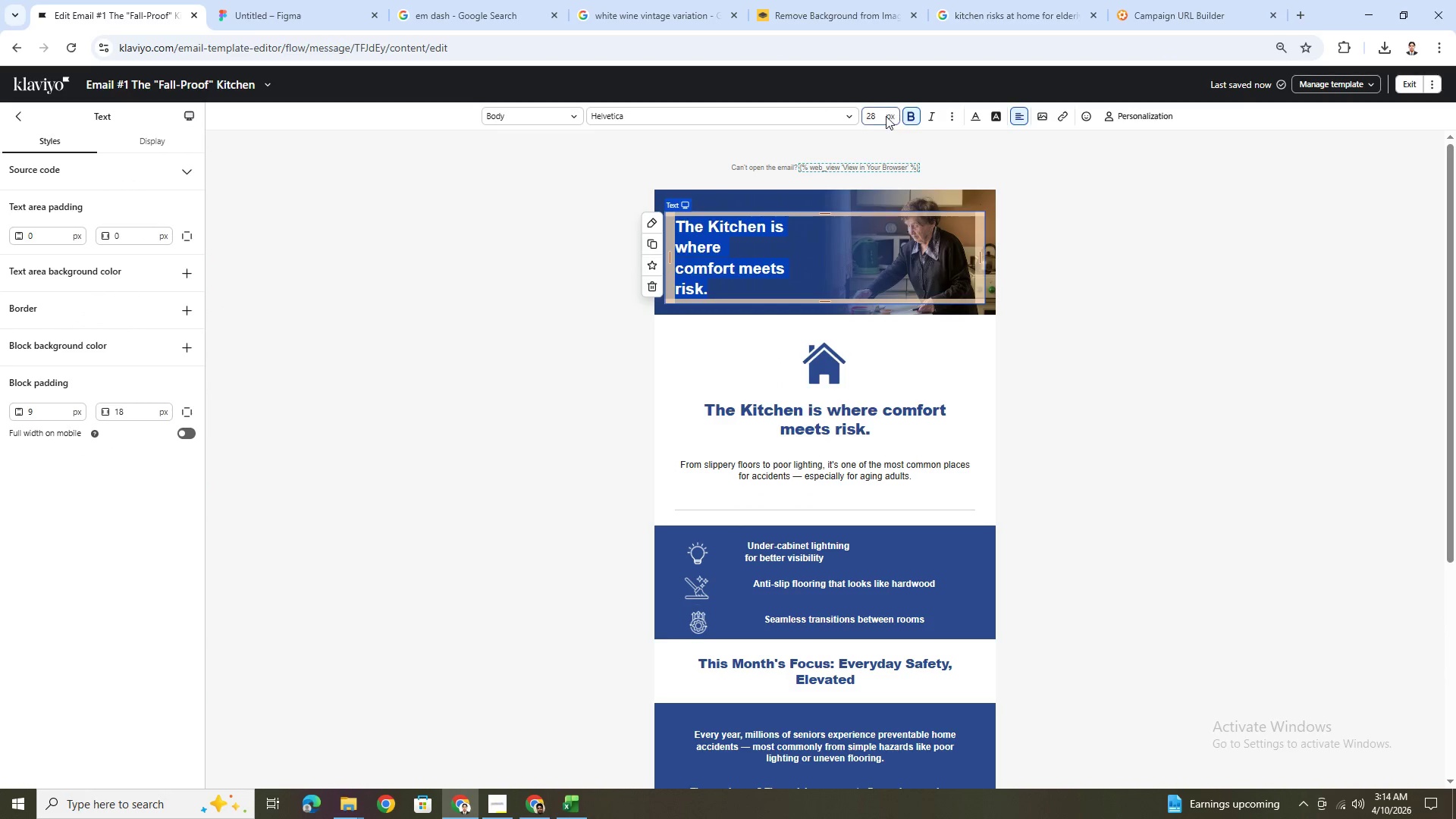 
double_click([876, 116])
 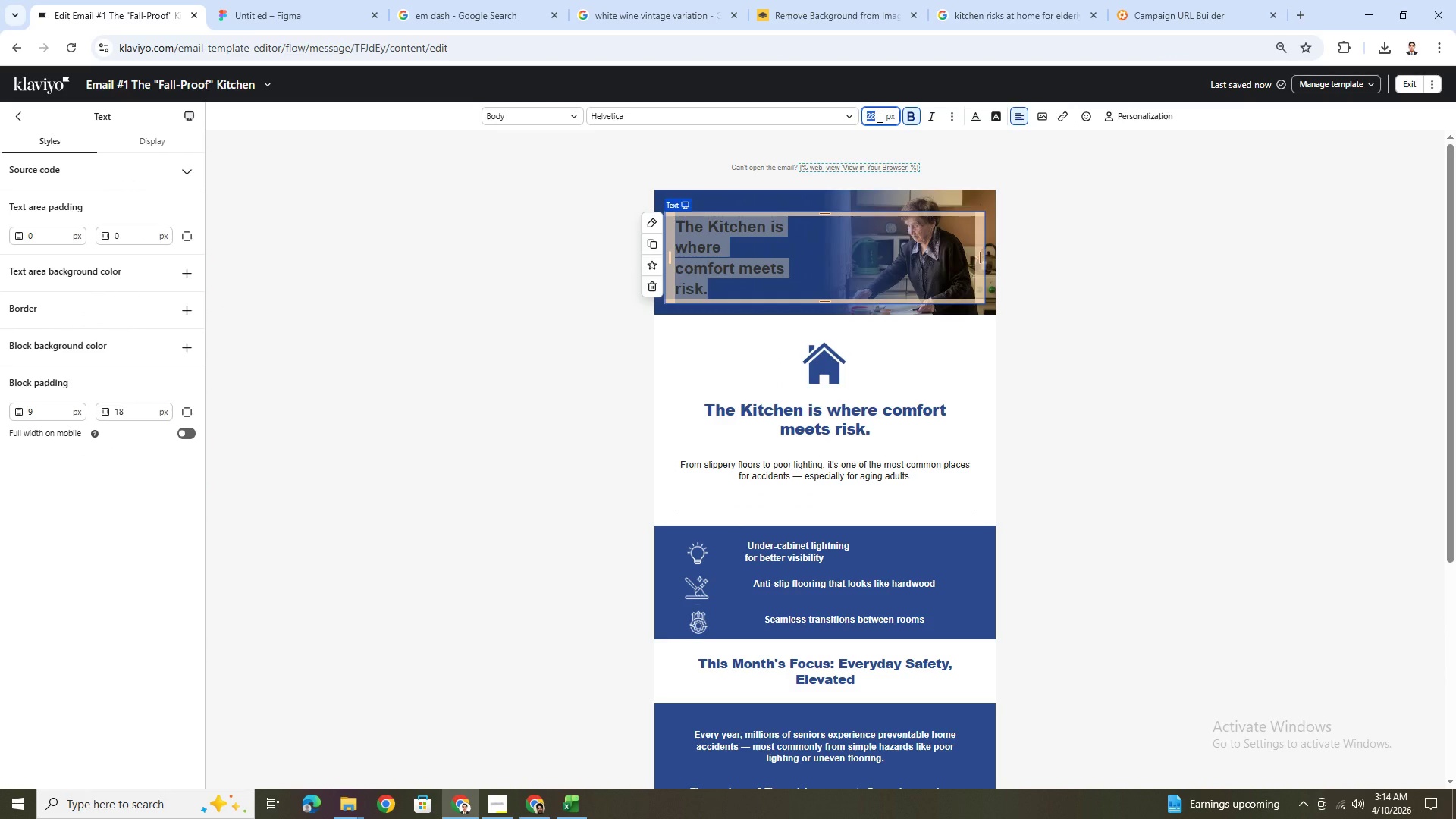 
key(Numpad3)
 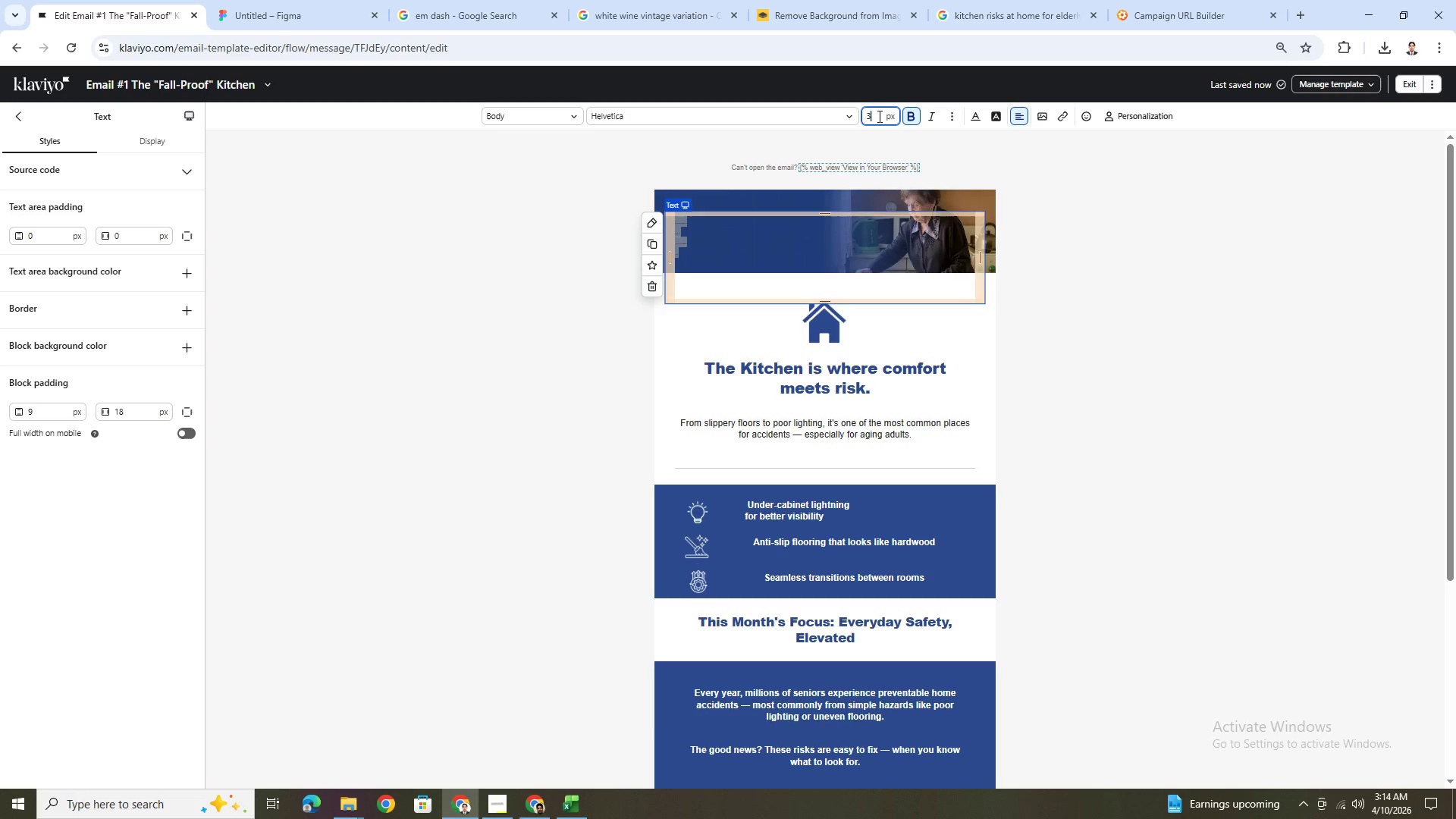 
key(Numpad8)
 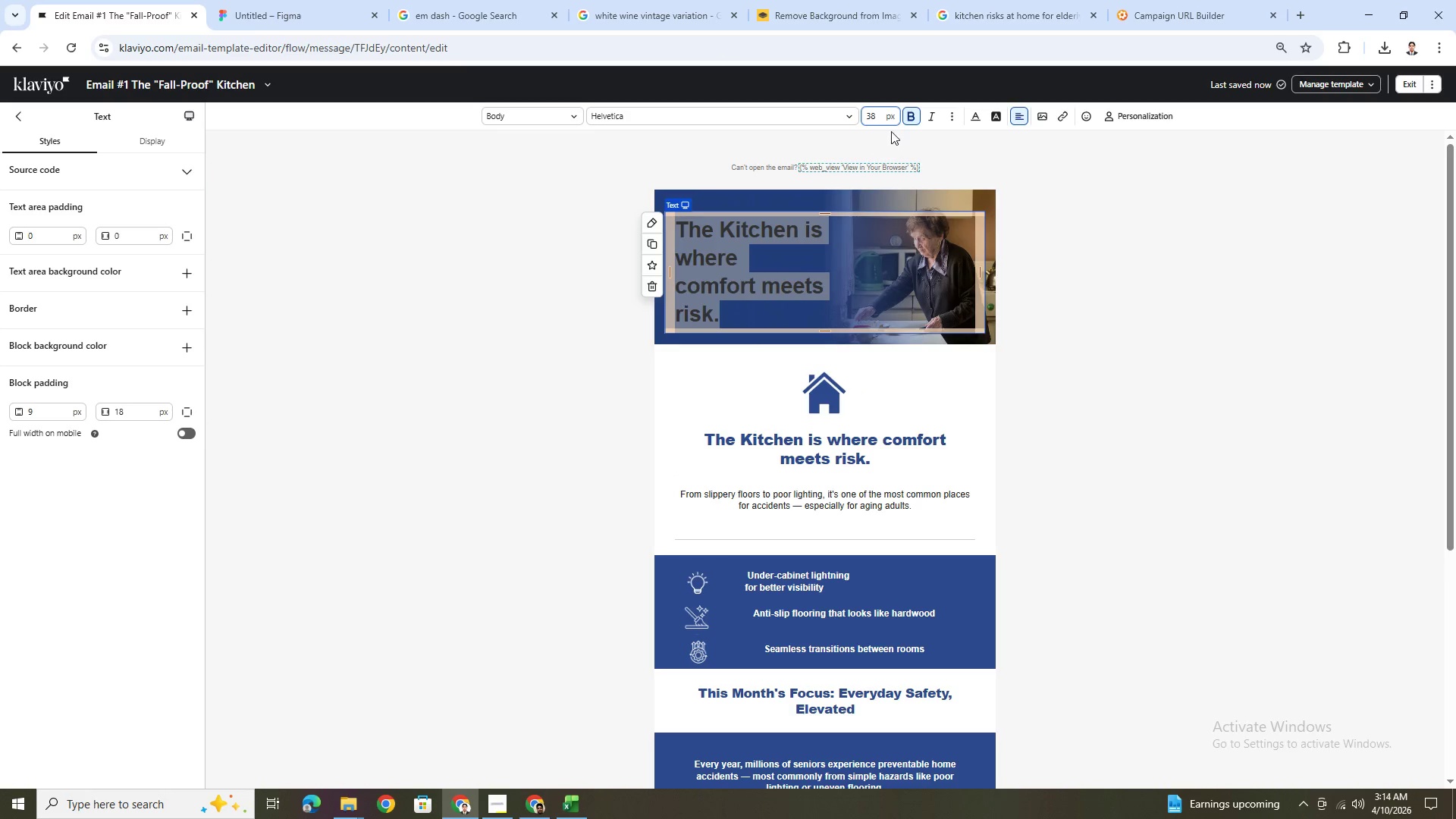 
left_click([853, 115])
 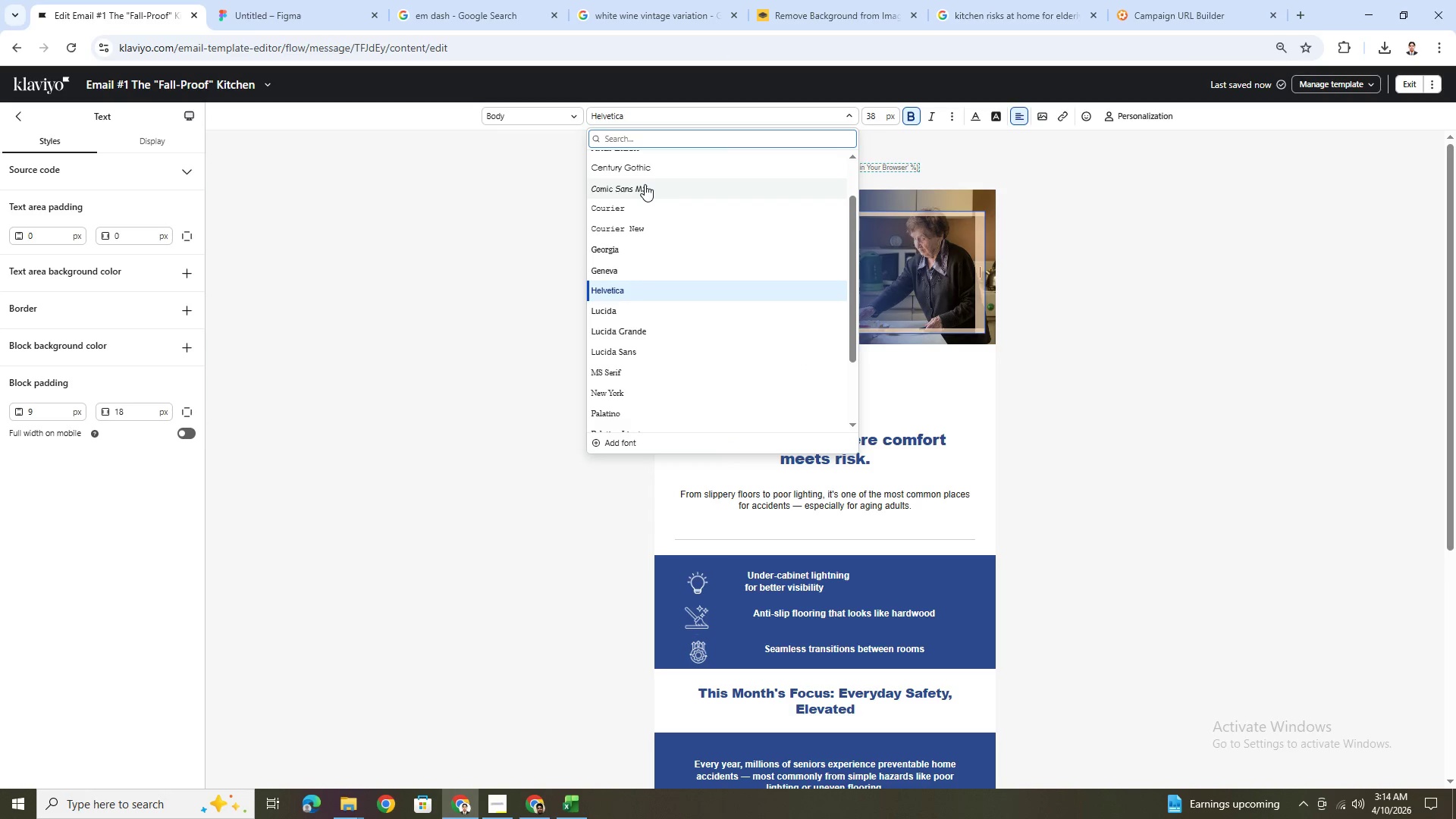 
left_click([664, 202])
 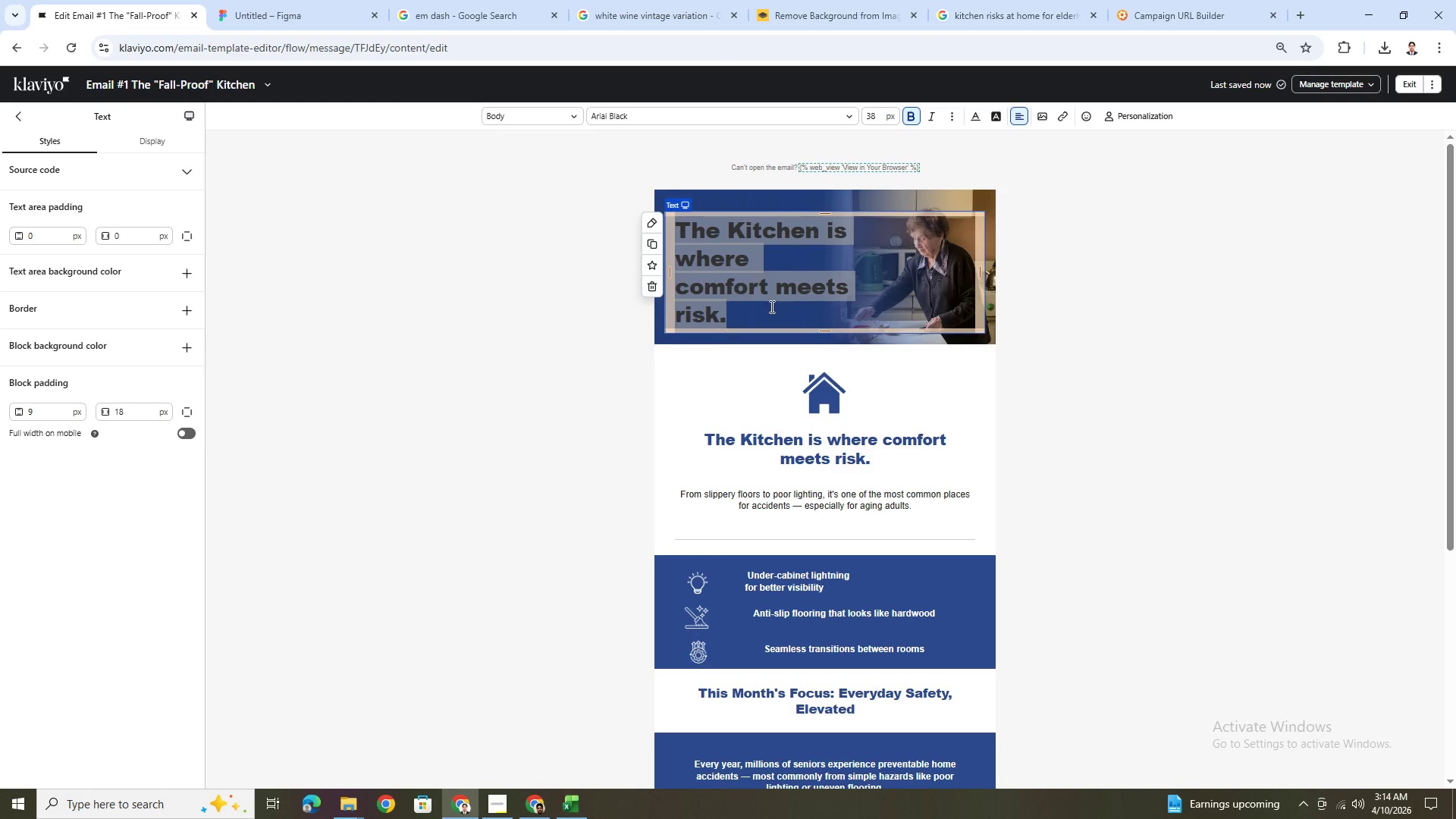 
scroll: coordinate [667, 206], scroll_direction: up, amount: 7.0
 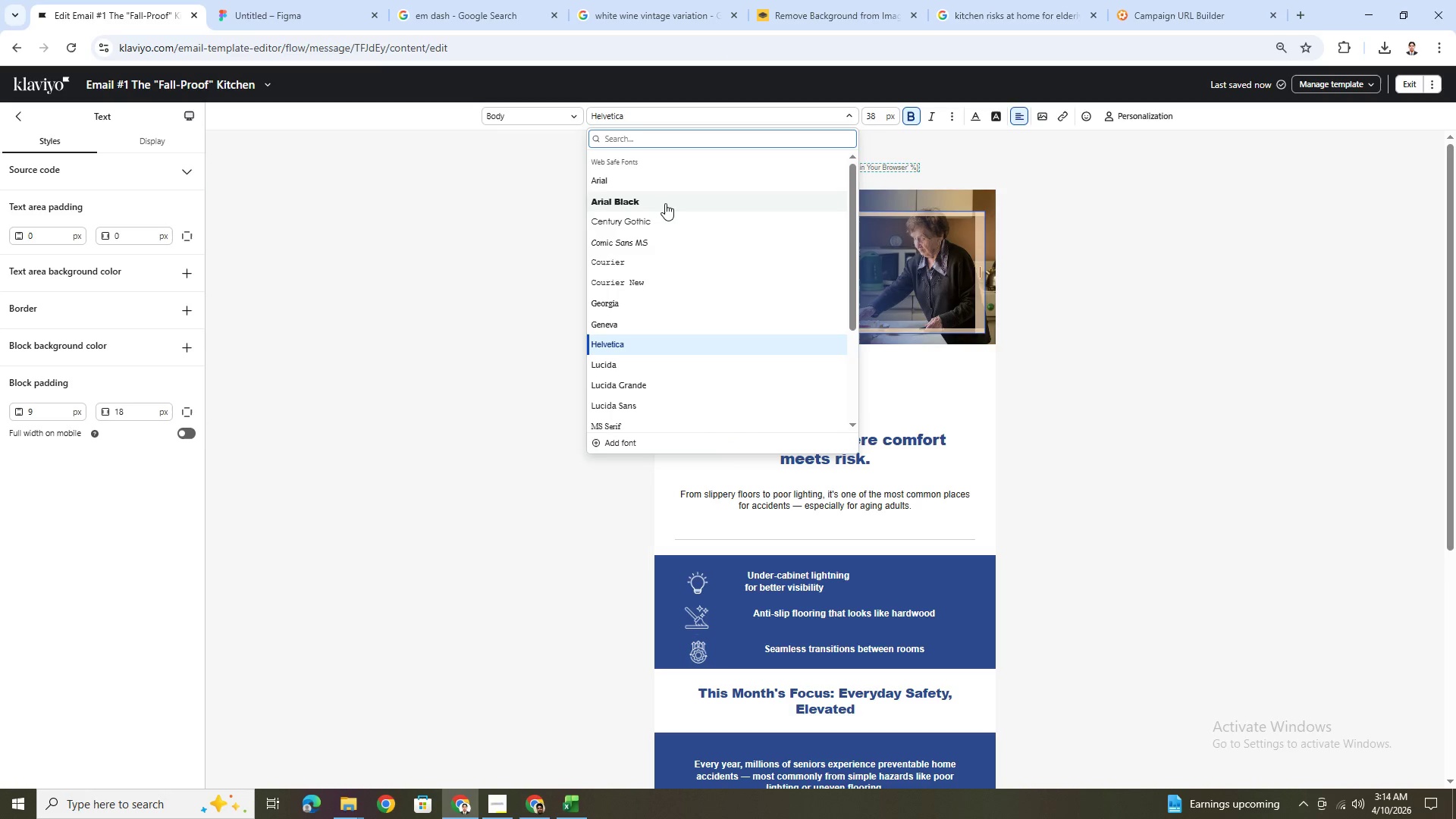 
left_click([765, 306])
 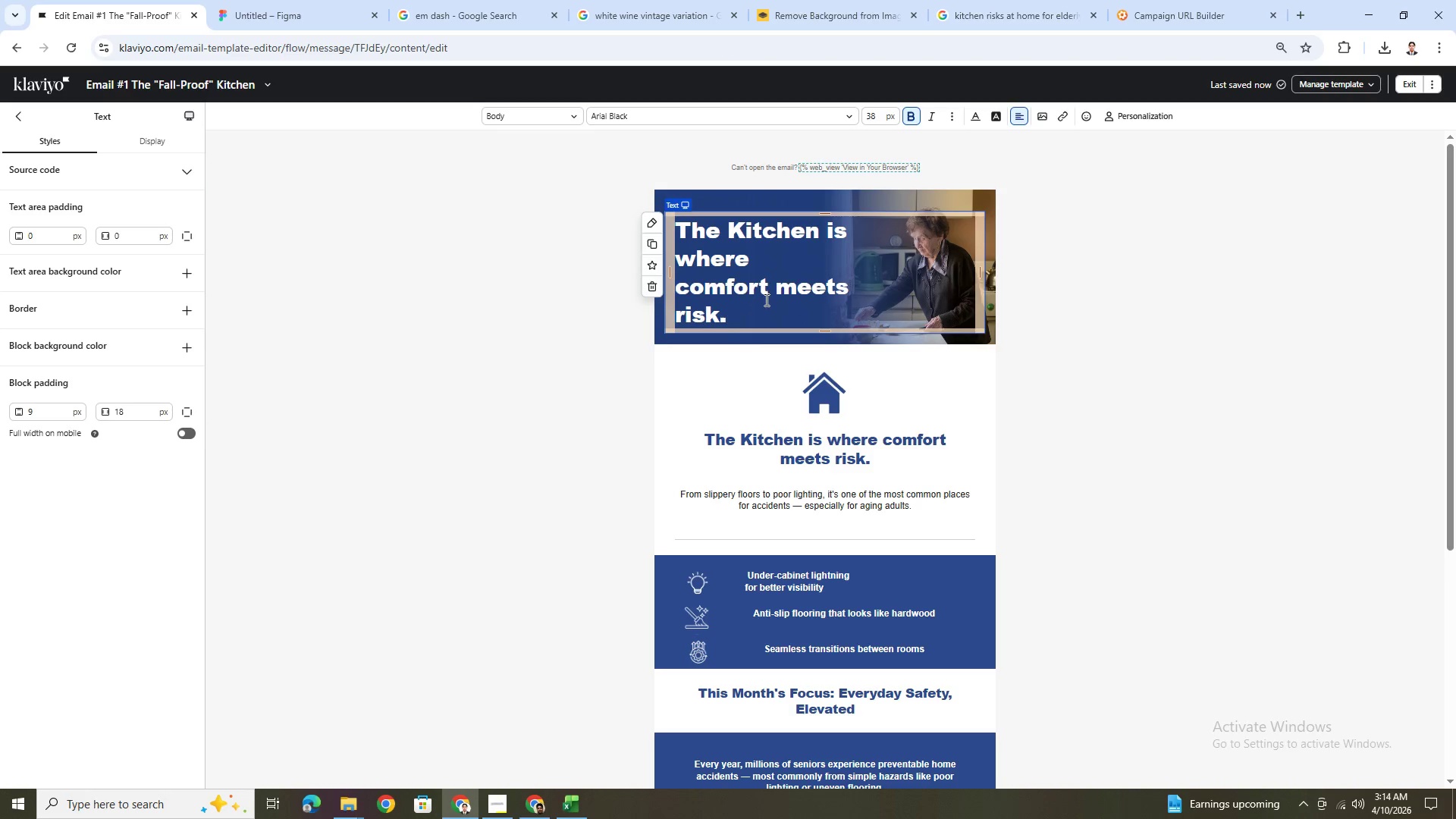 
left_click_drag(start_coordinate=[767, 311], to_coordinate=[672, 222])
 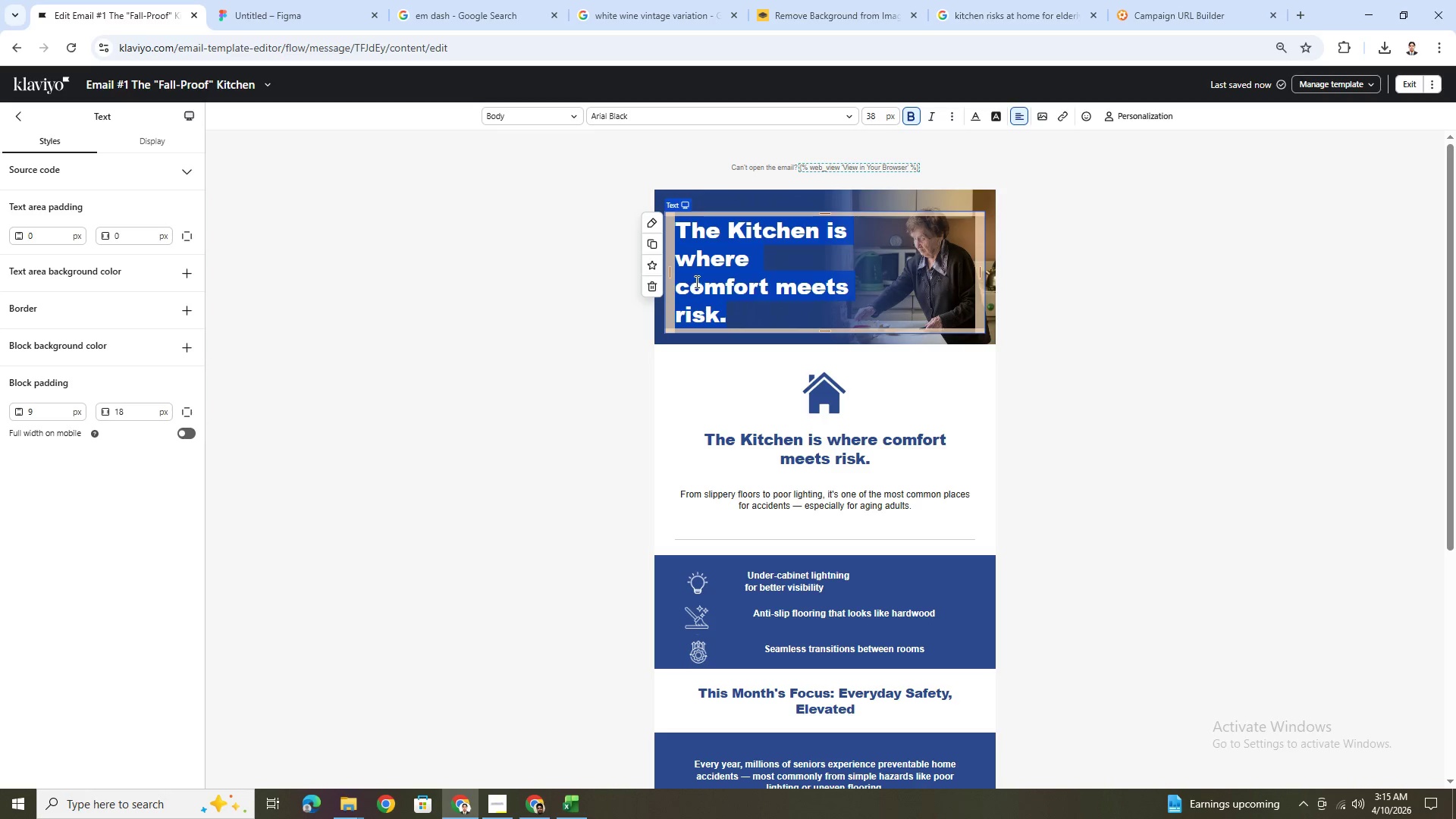 
left_click([680, 288])
 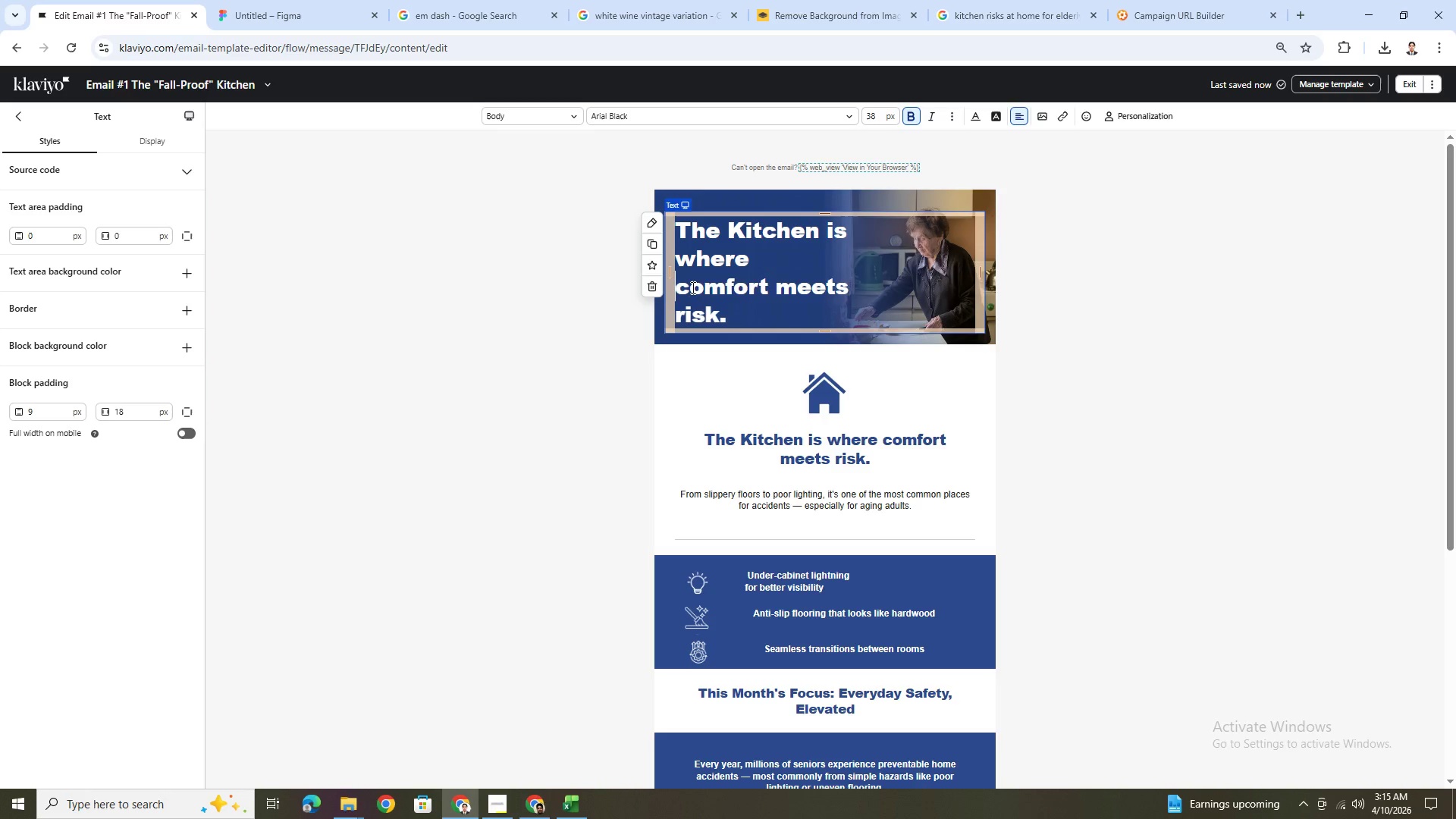 
key(Backspace)
 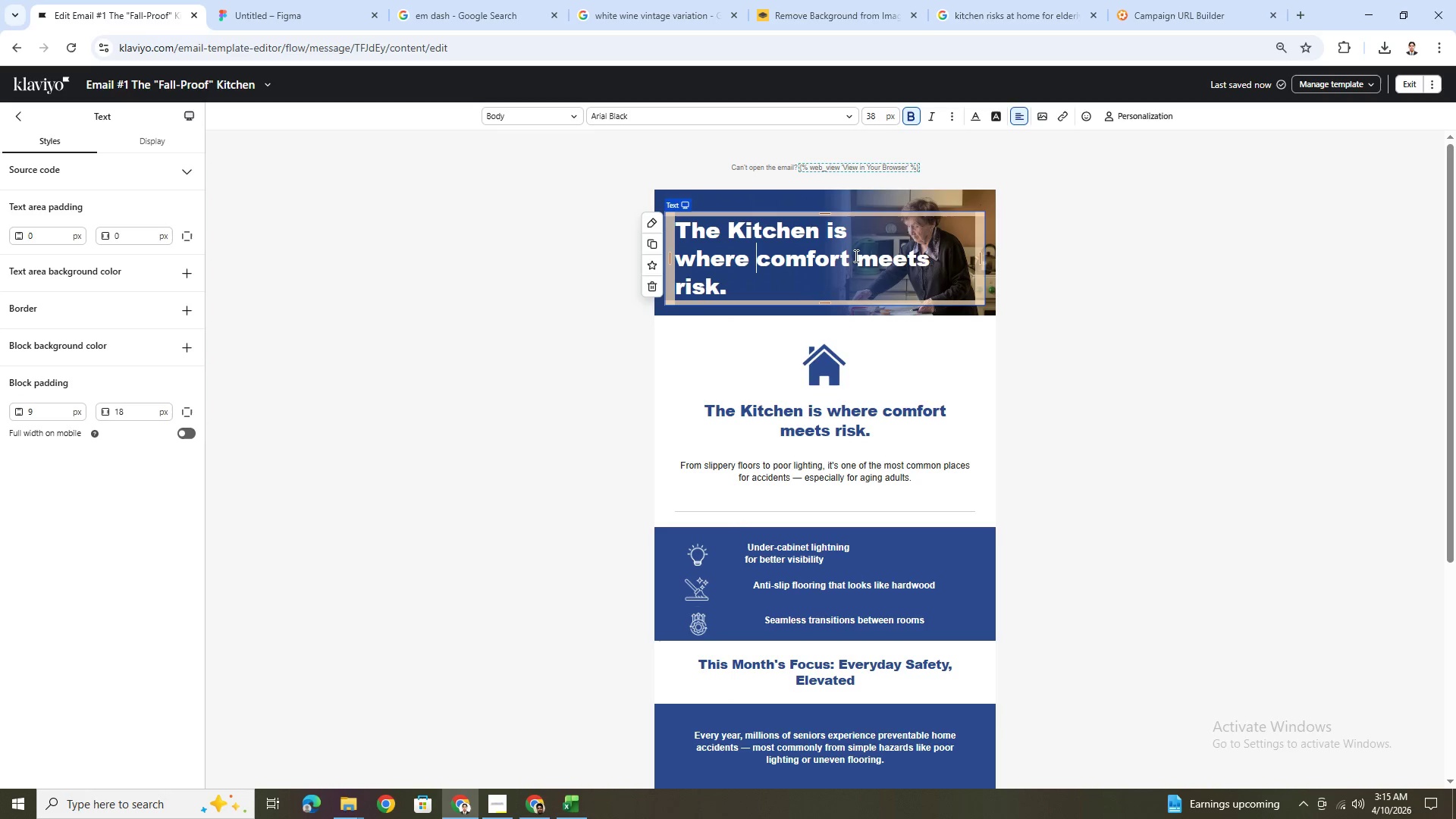 
key(Enter)
 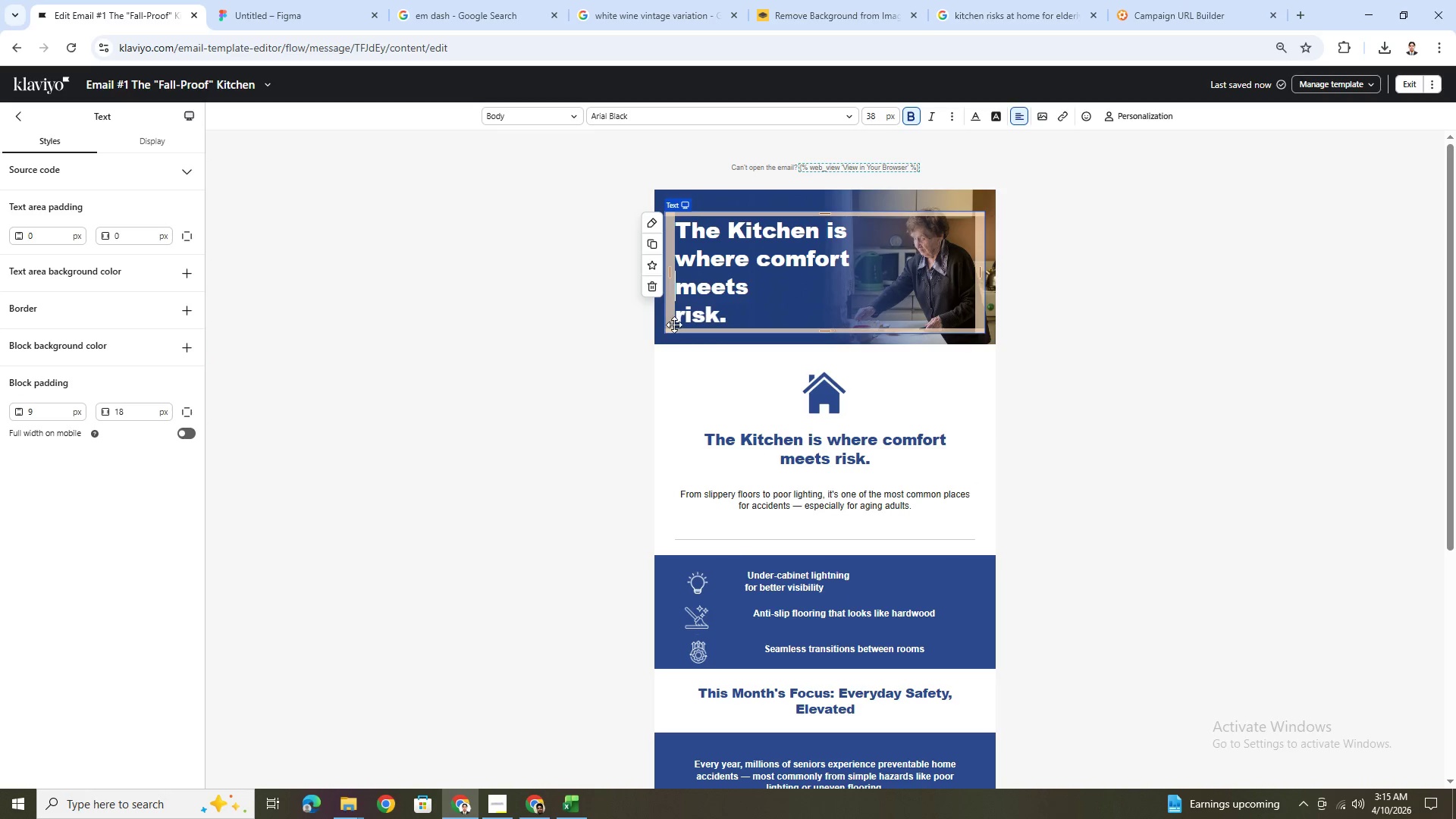 
left_click([676, 319])
 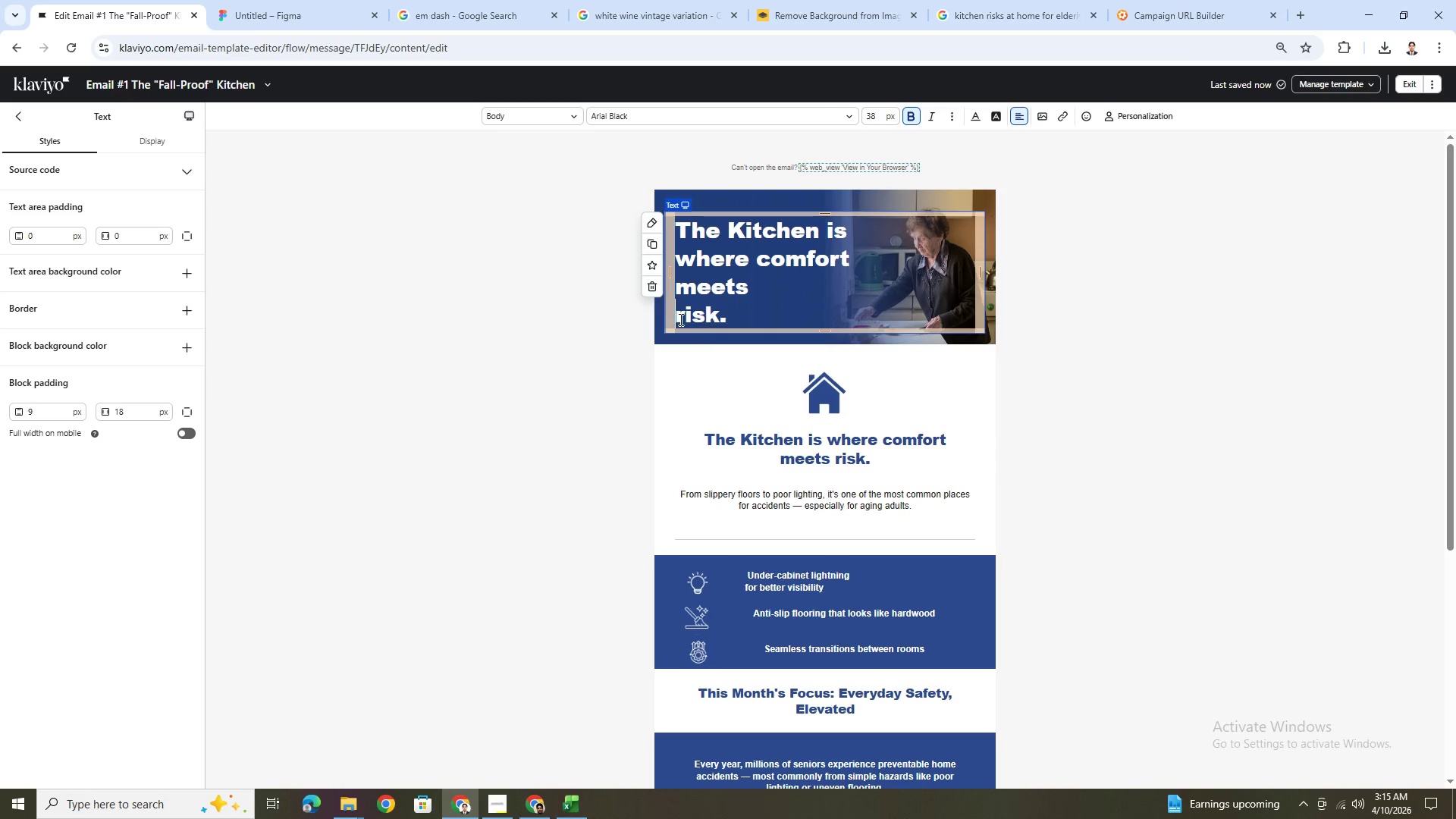 
key(Backspace)
 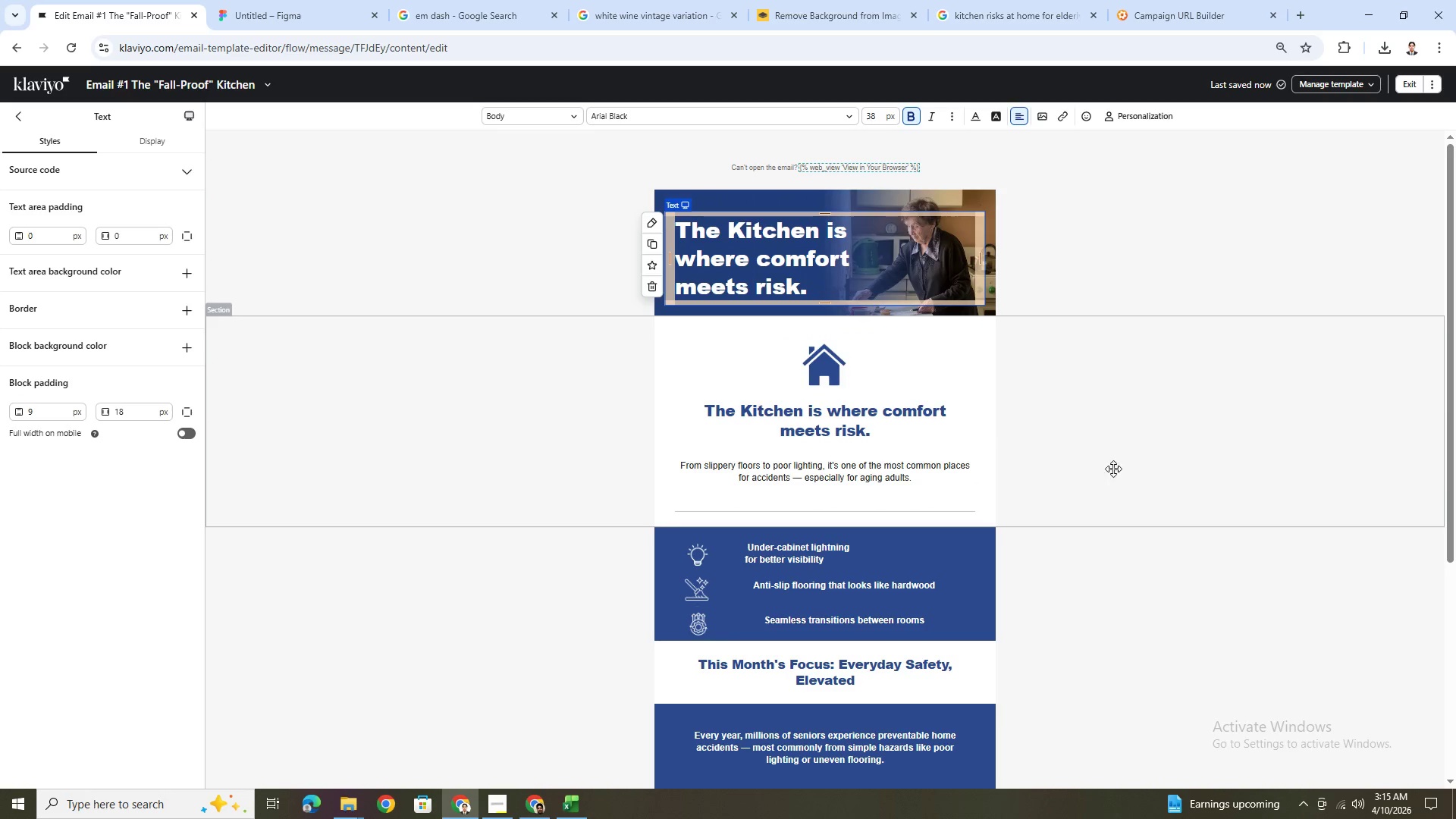 
left_click([1156, 510])
 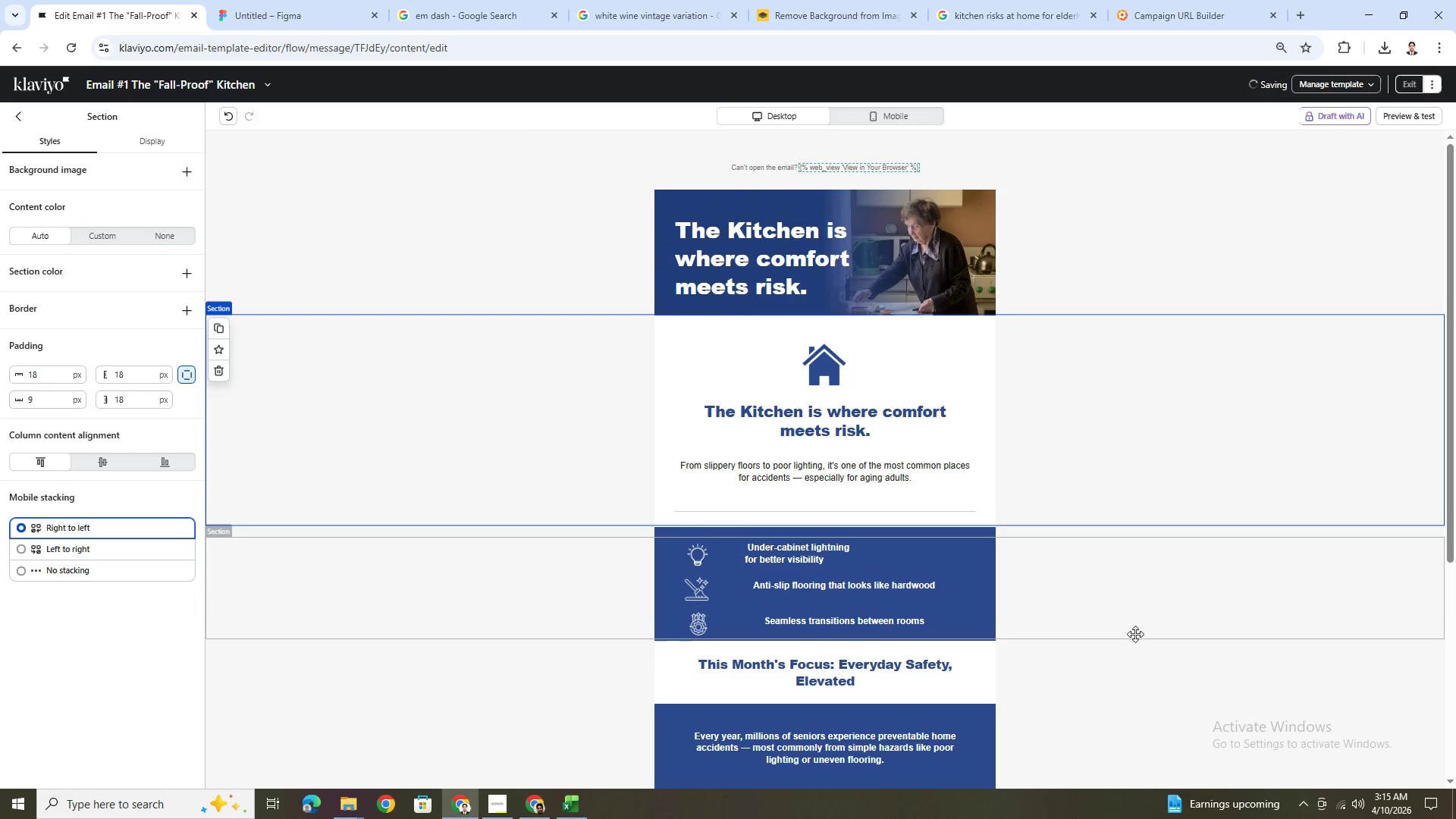 
left_click([1135, 635])
 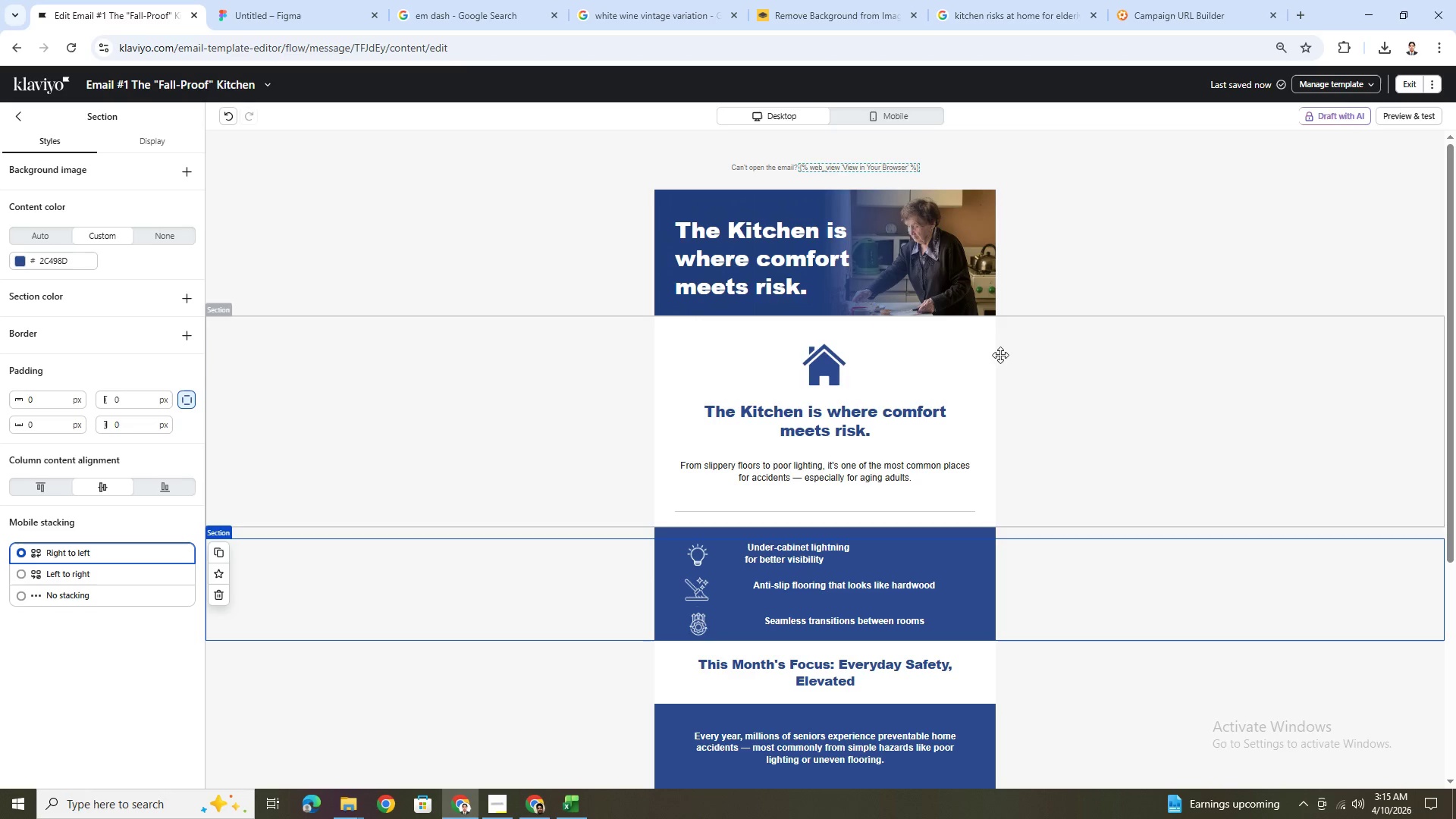 
left_click([808, 249])
 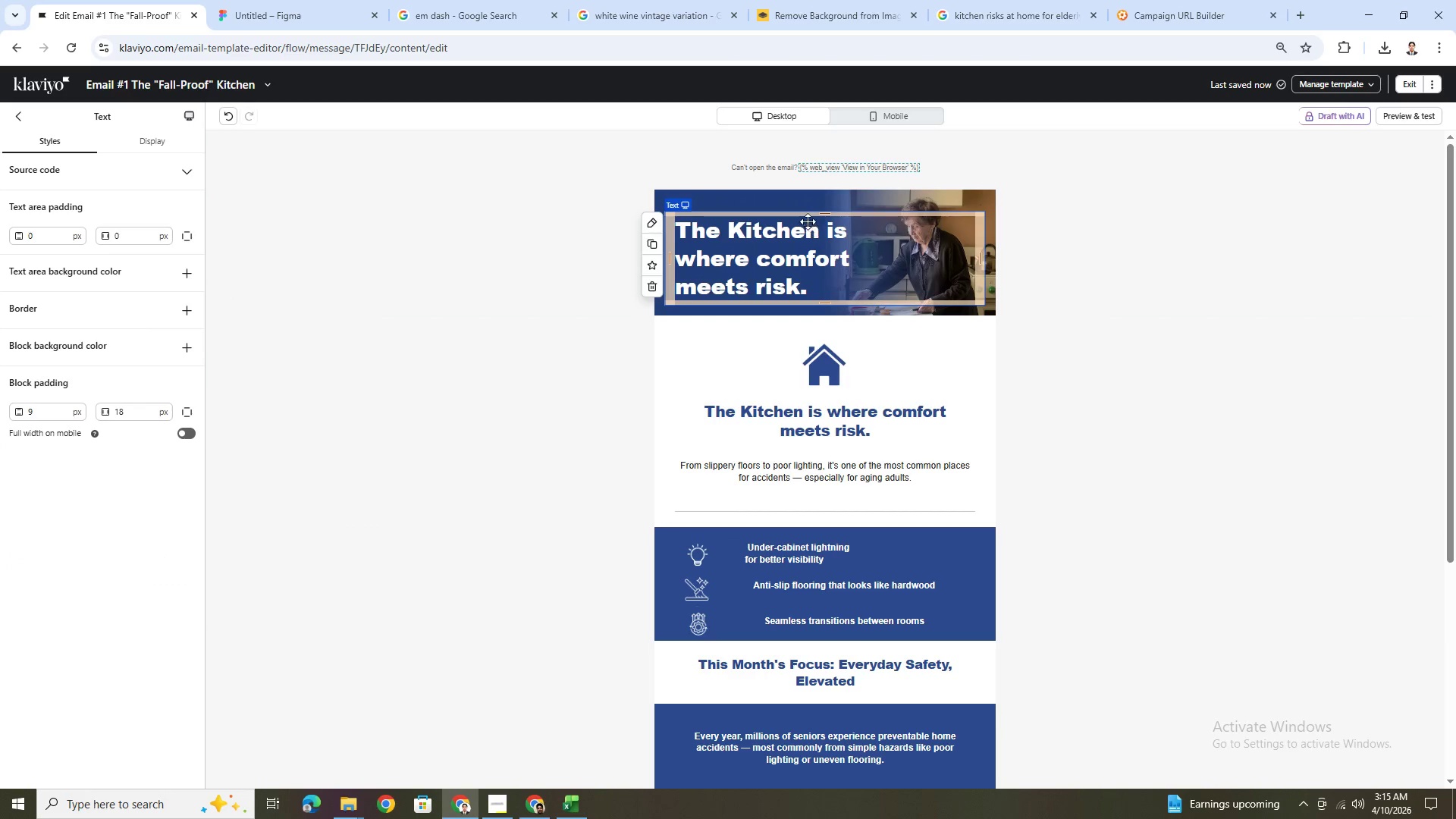 
double_click([775, 254])
 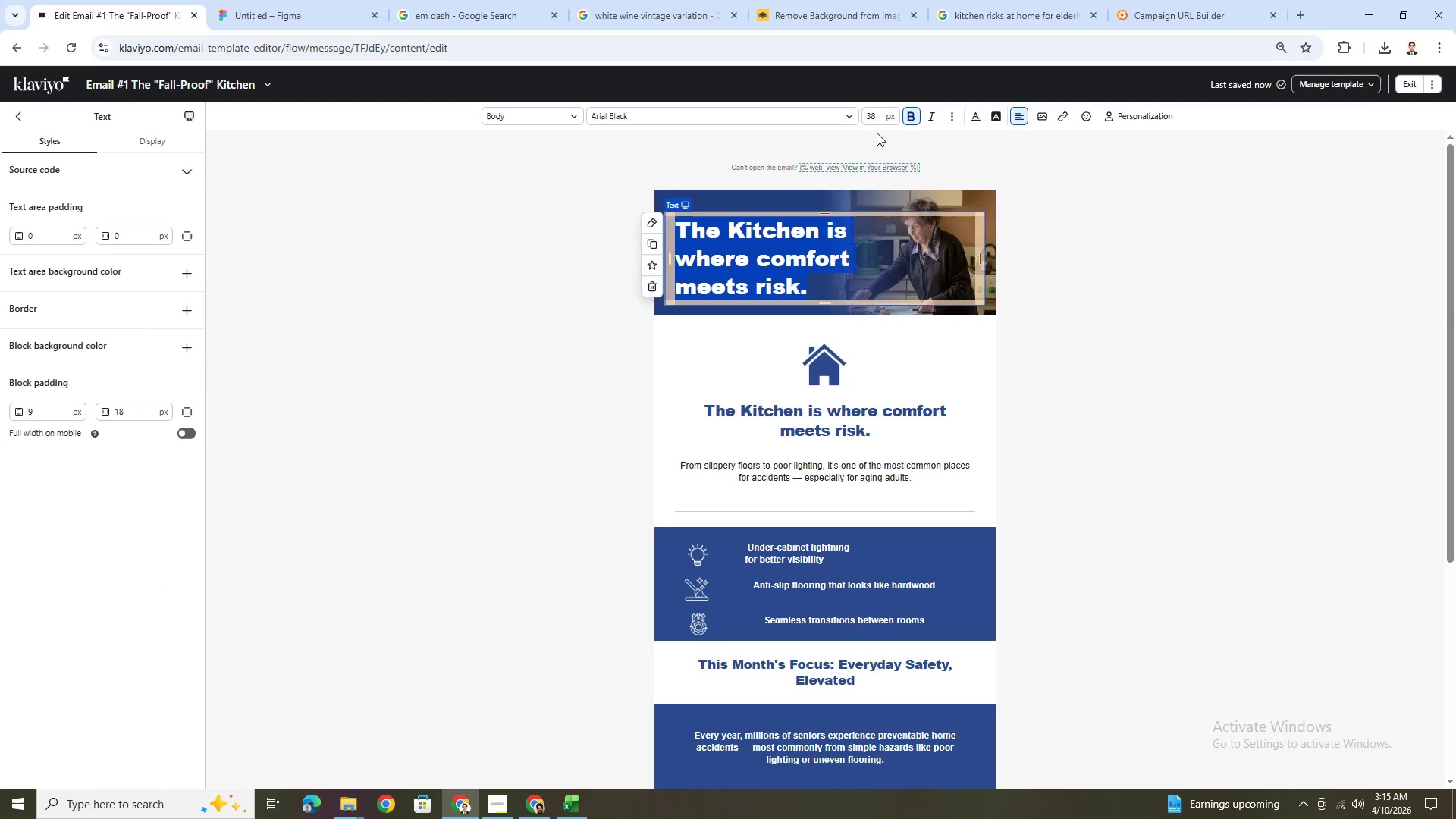 
double_click([874, 121])
 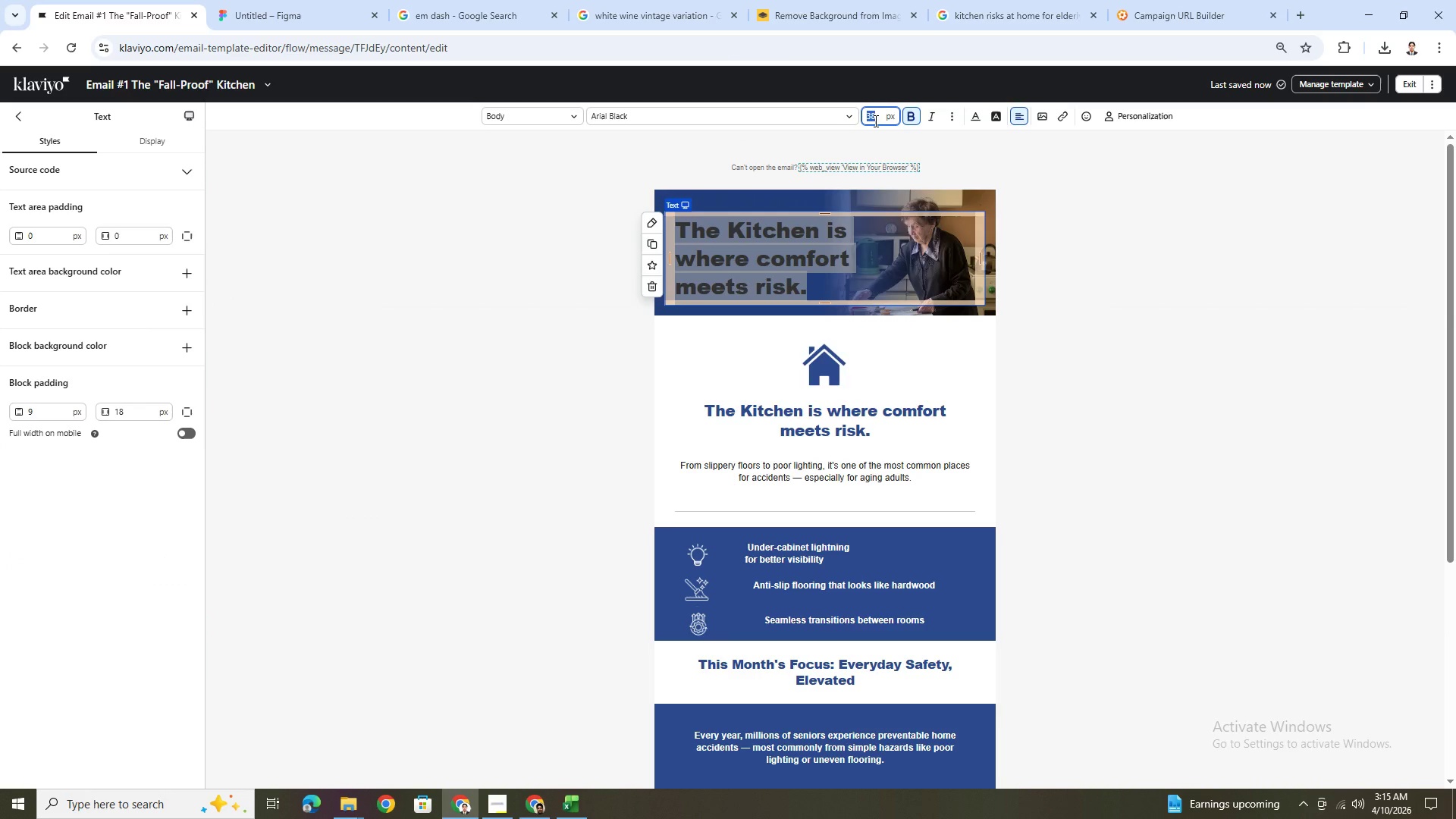 
key(Numpad3)
 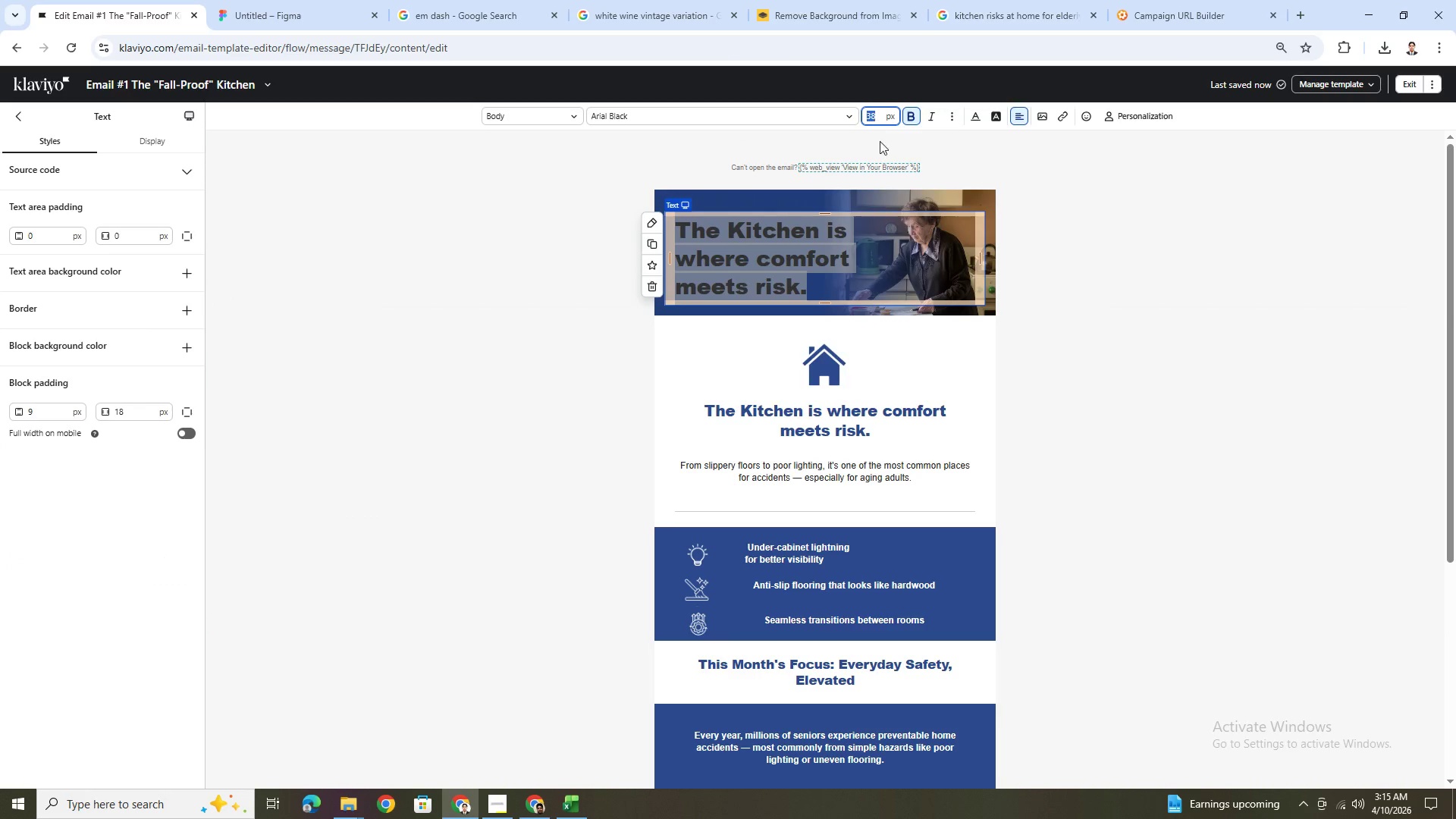 
key(Numpad6)
 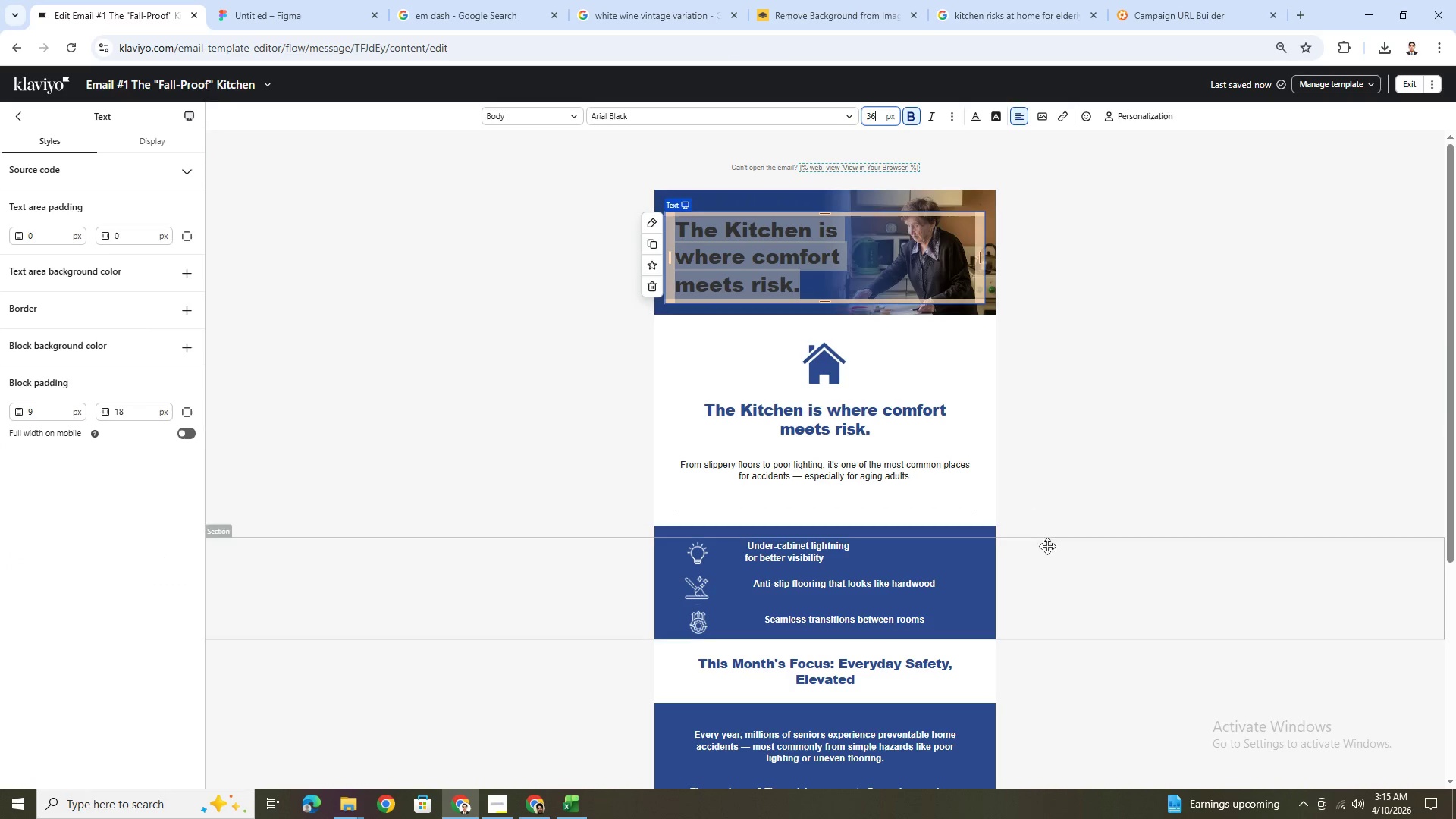 
left_click([1056, 566])
 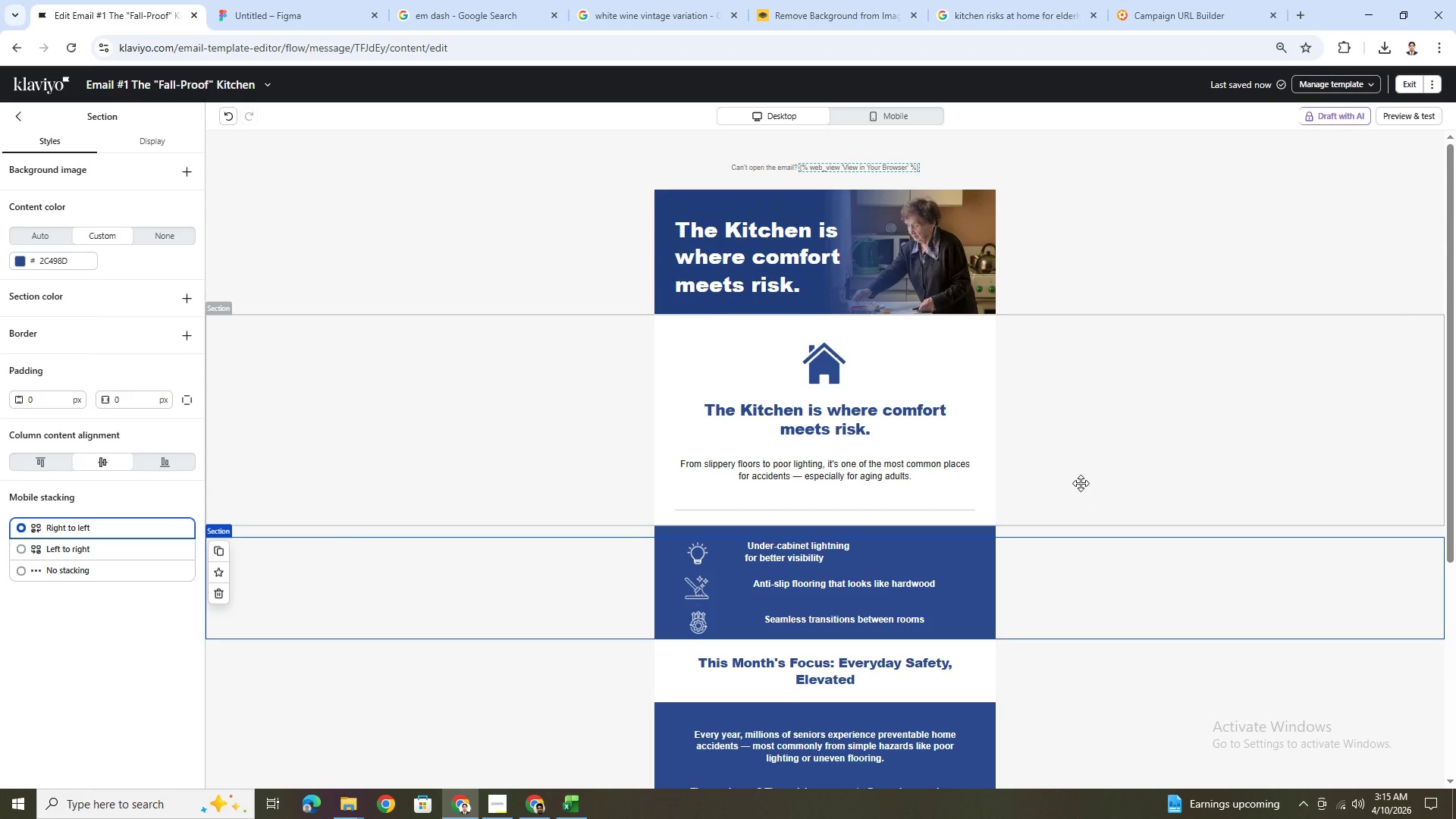 
left_click([858, 343])
 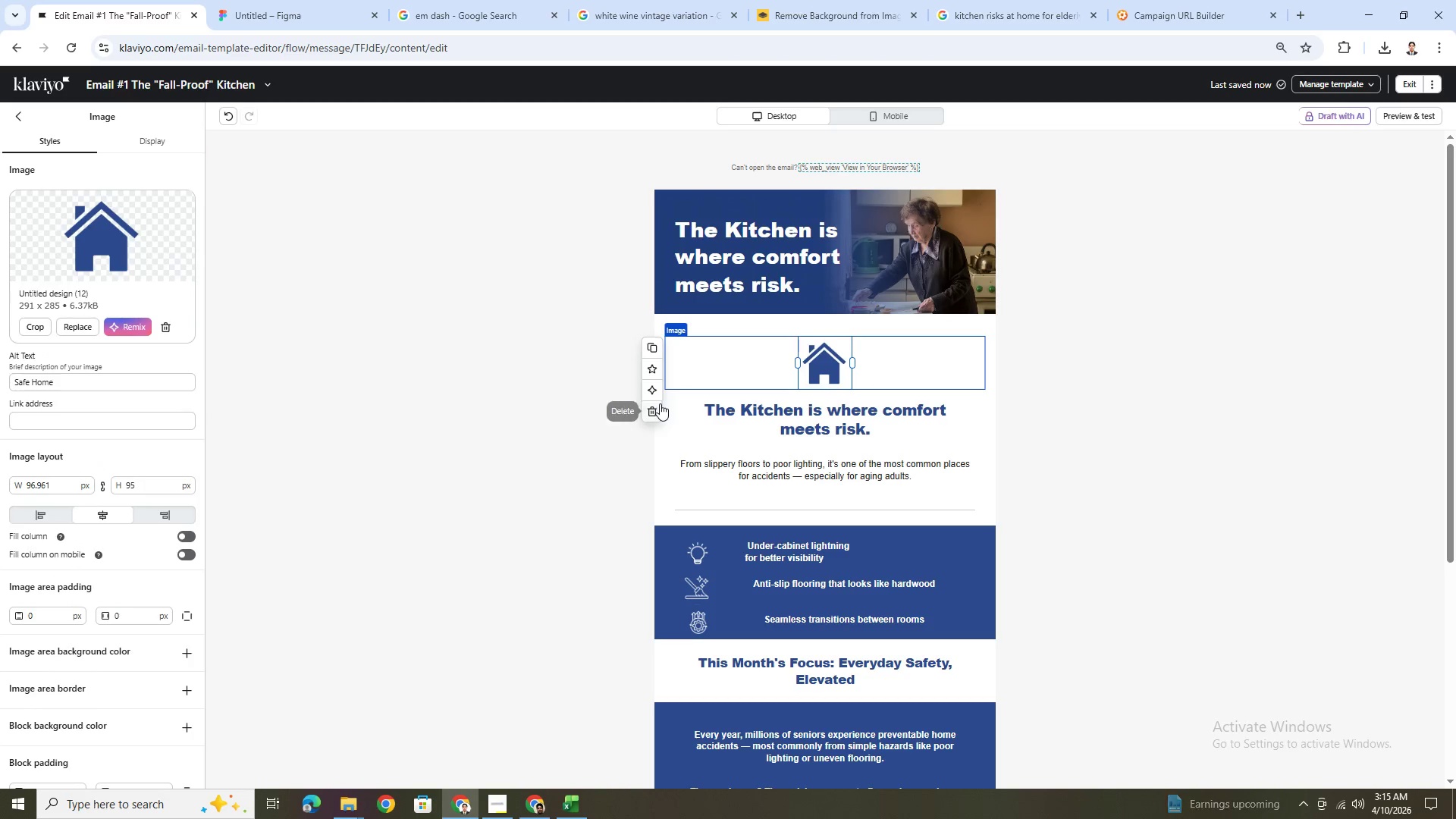 
left_click([652, 410])
 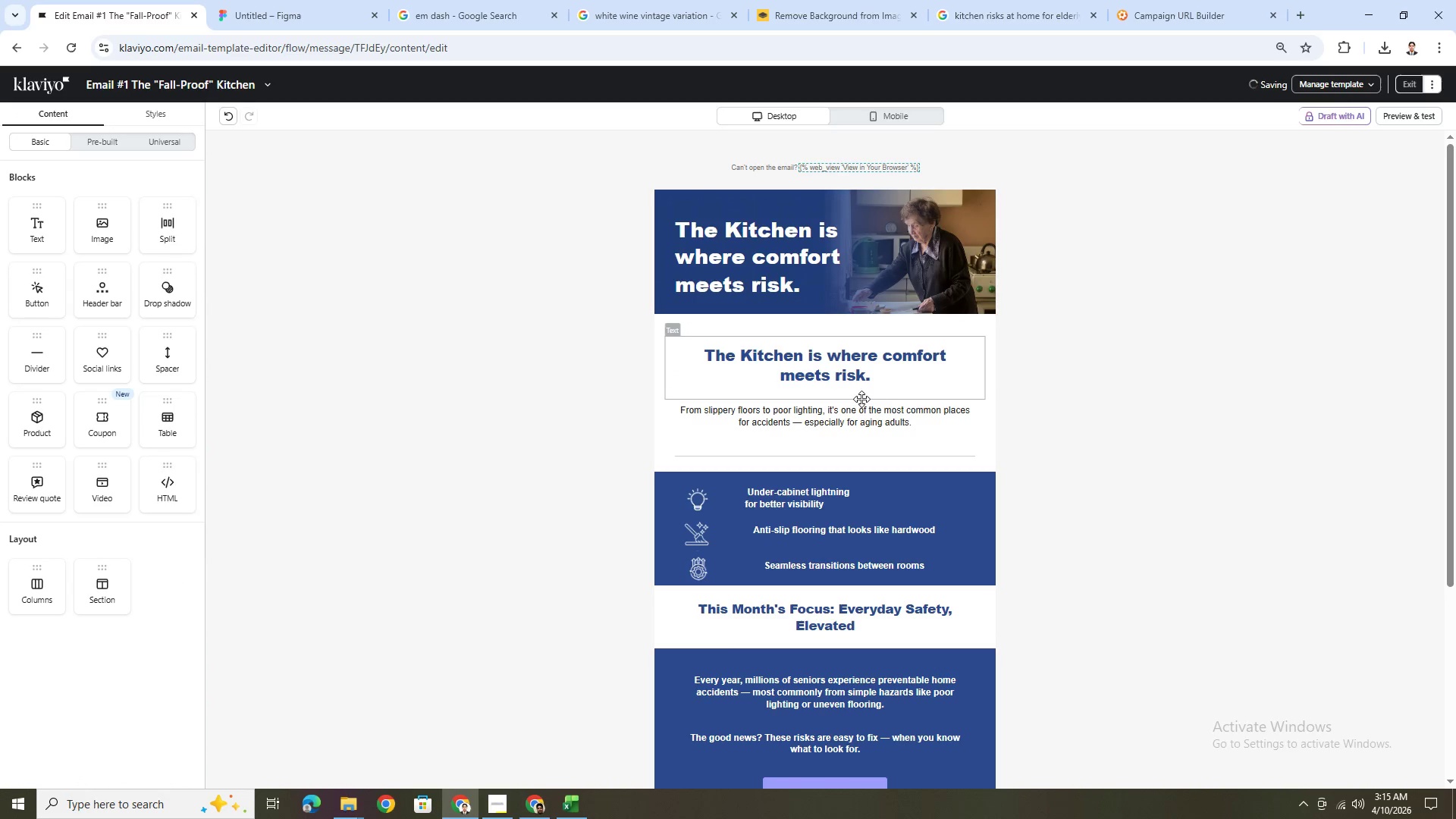 
left_click([868, 360])
 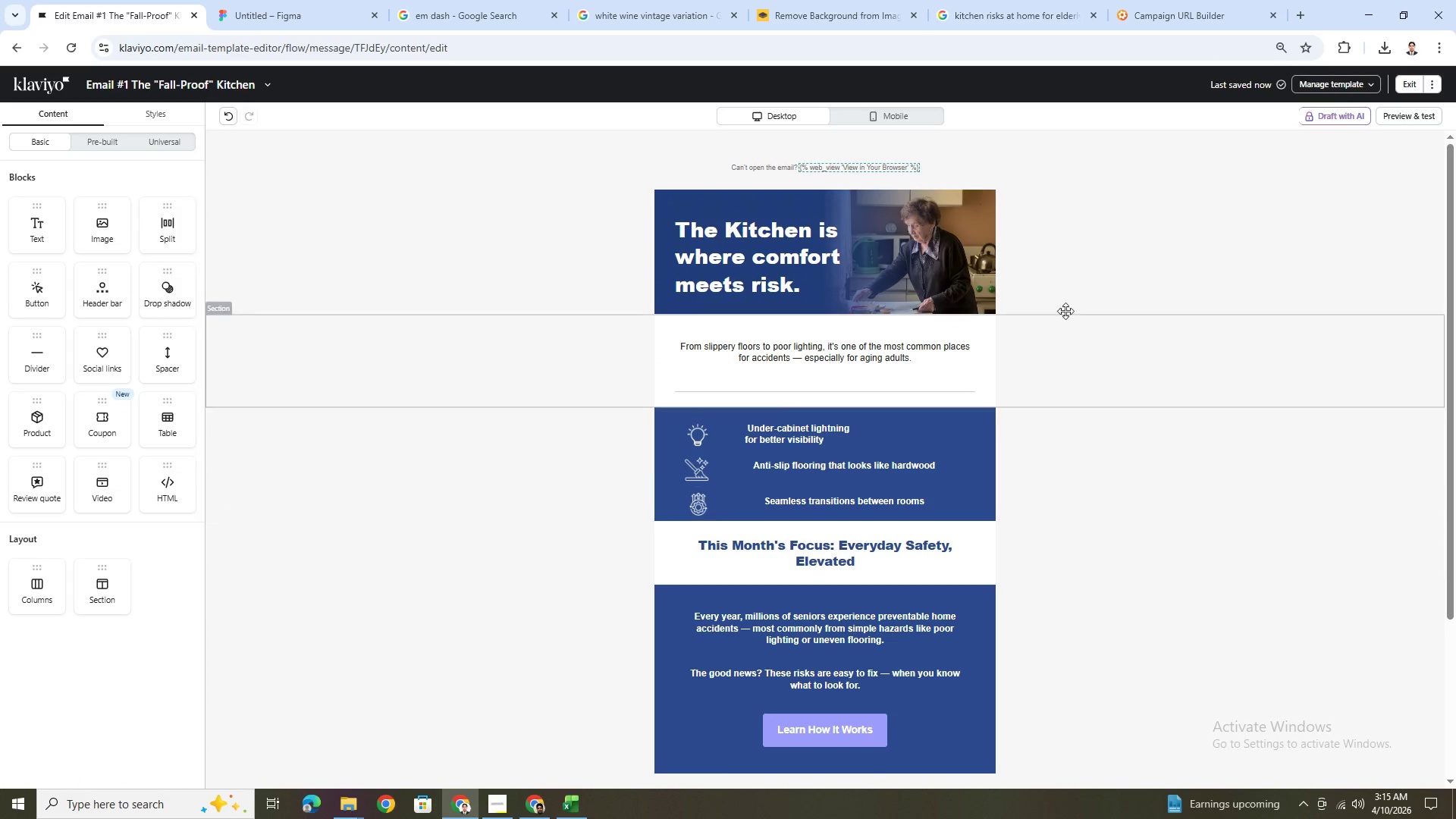 
double_click([902, 355])
 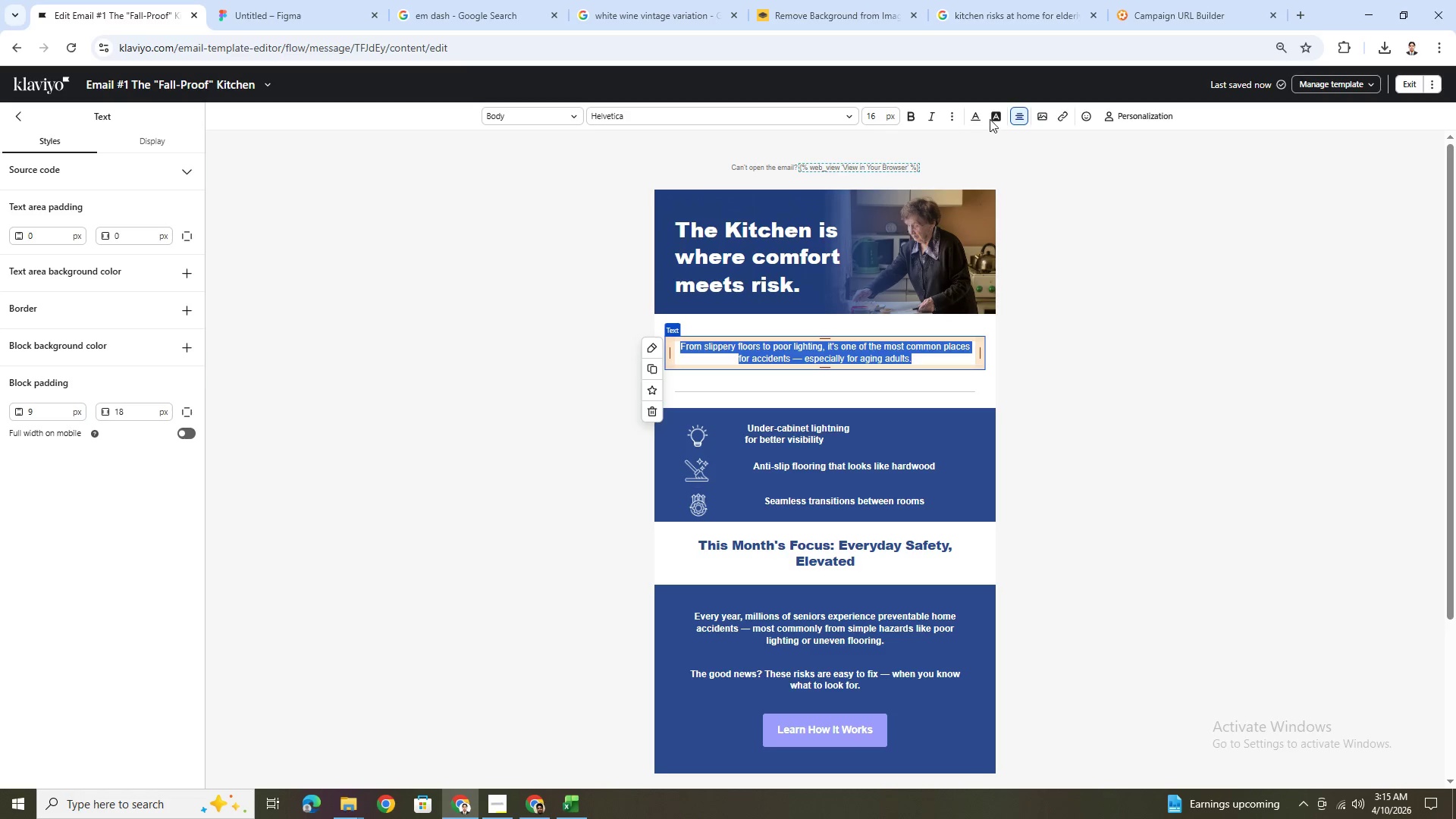 
left_click([1023, 115])
 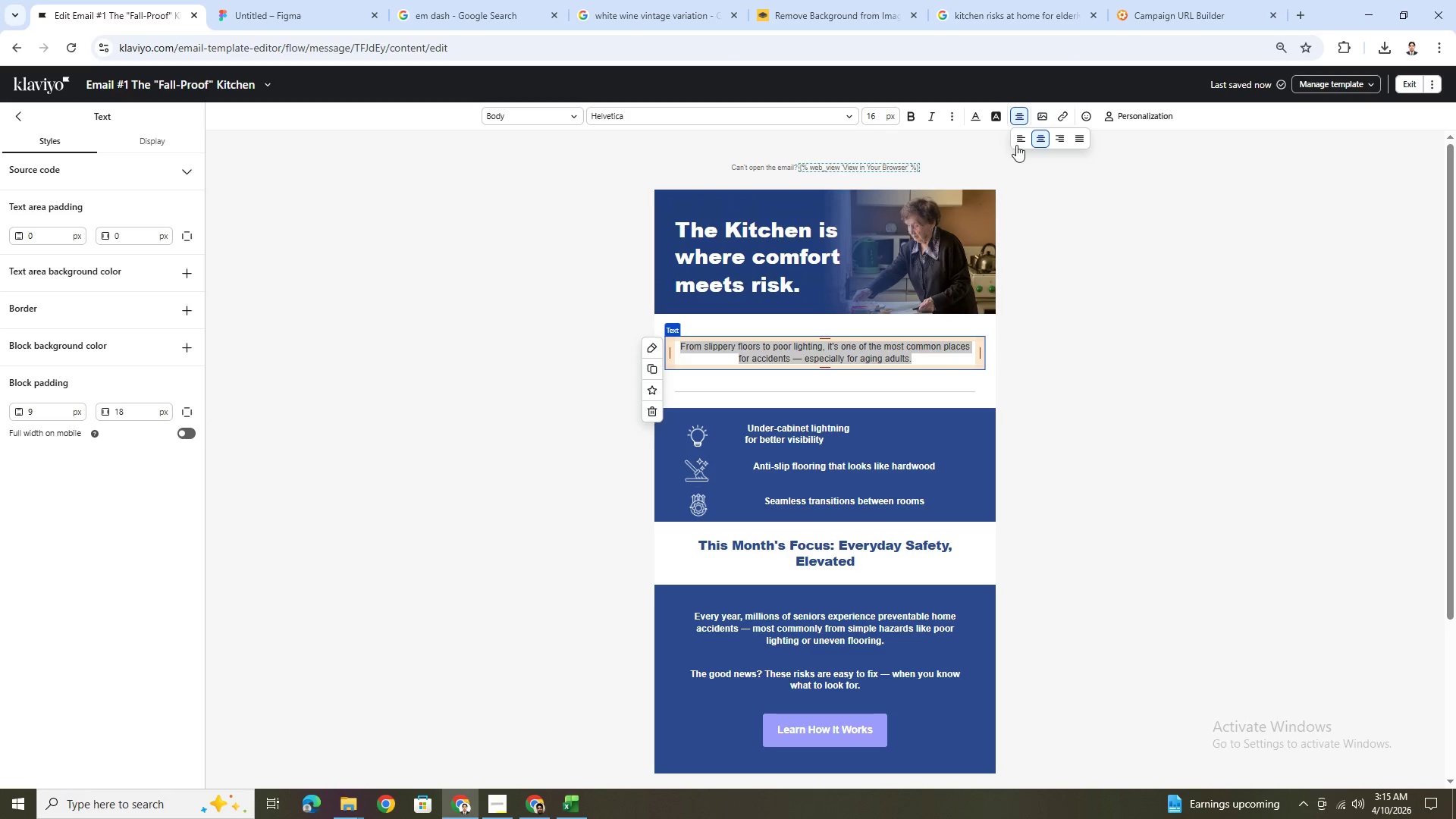 
left_click([1021, 140])
 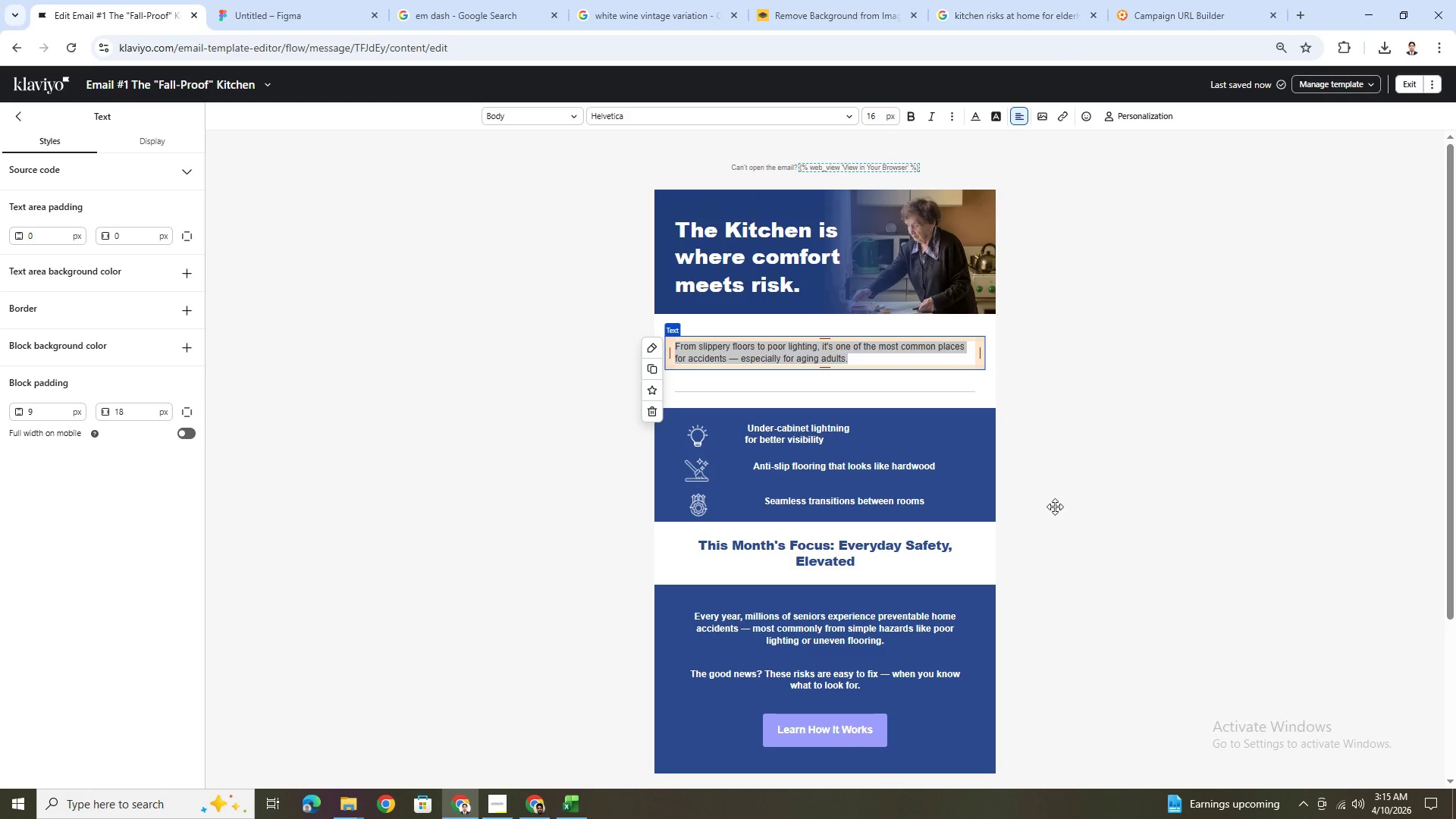 
double_click([1062, 592])
 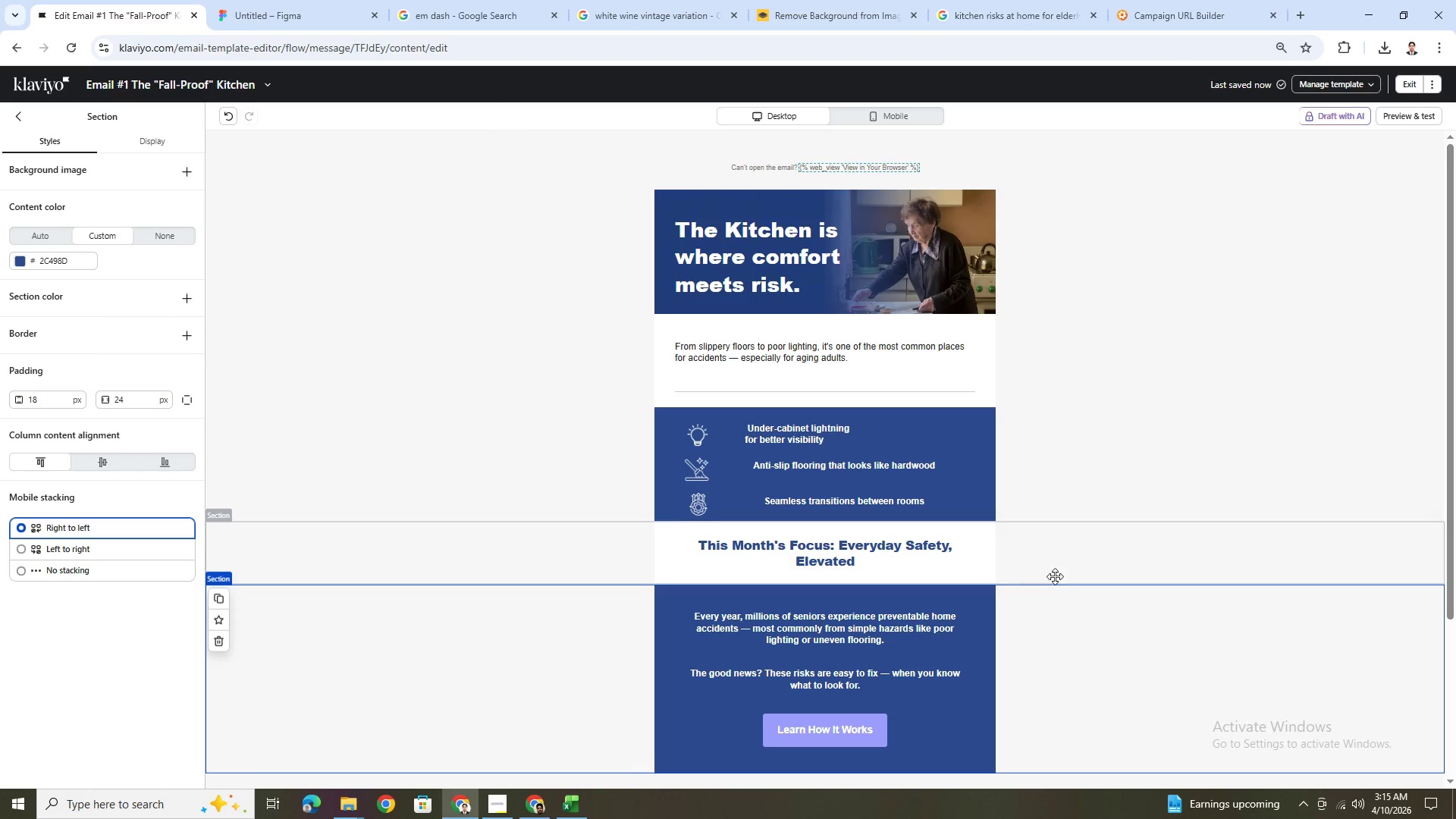 
left_click([896, 387])
 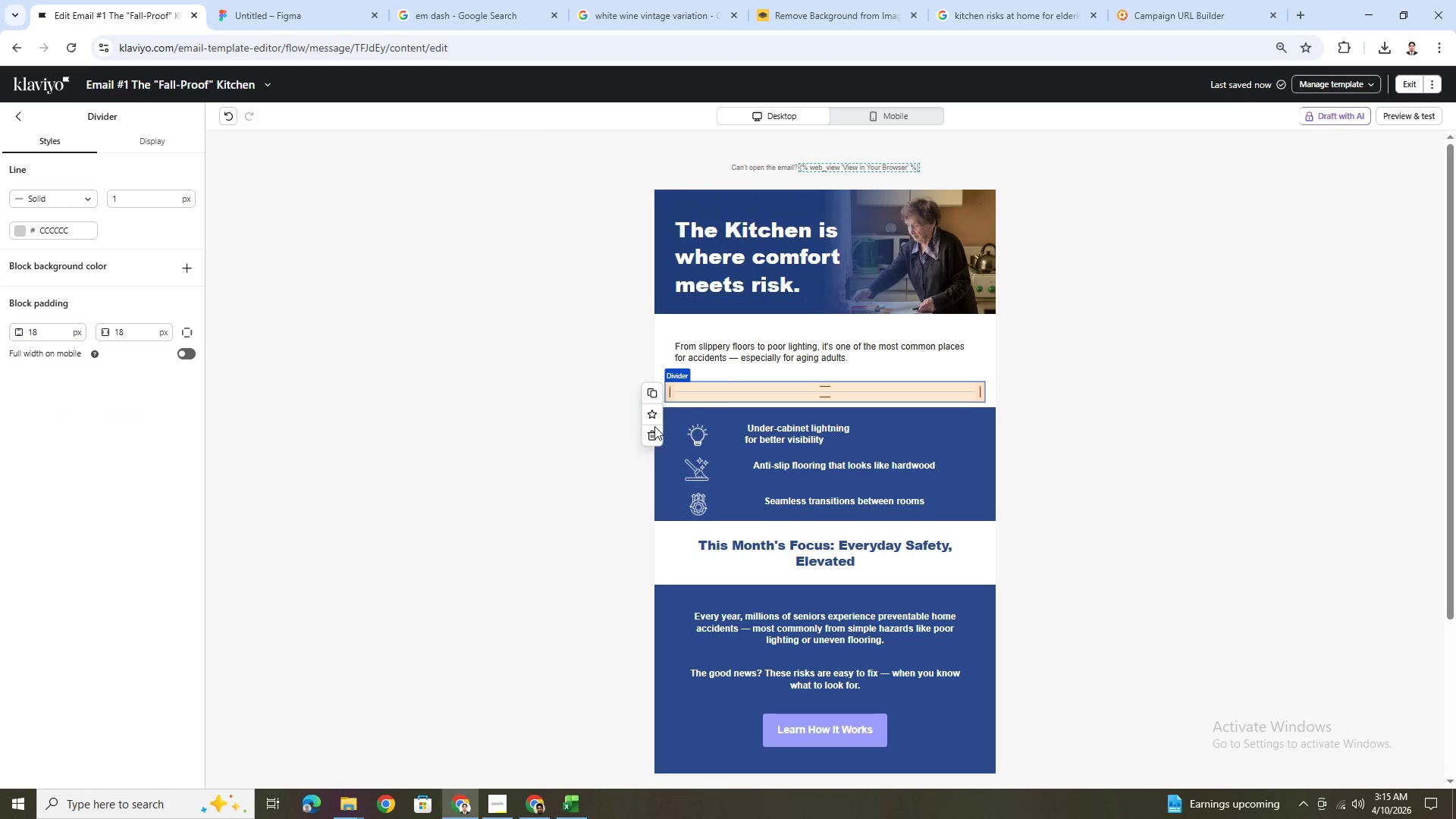 
left_click([653, 432])
 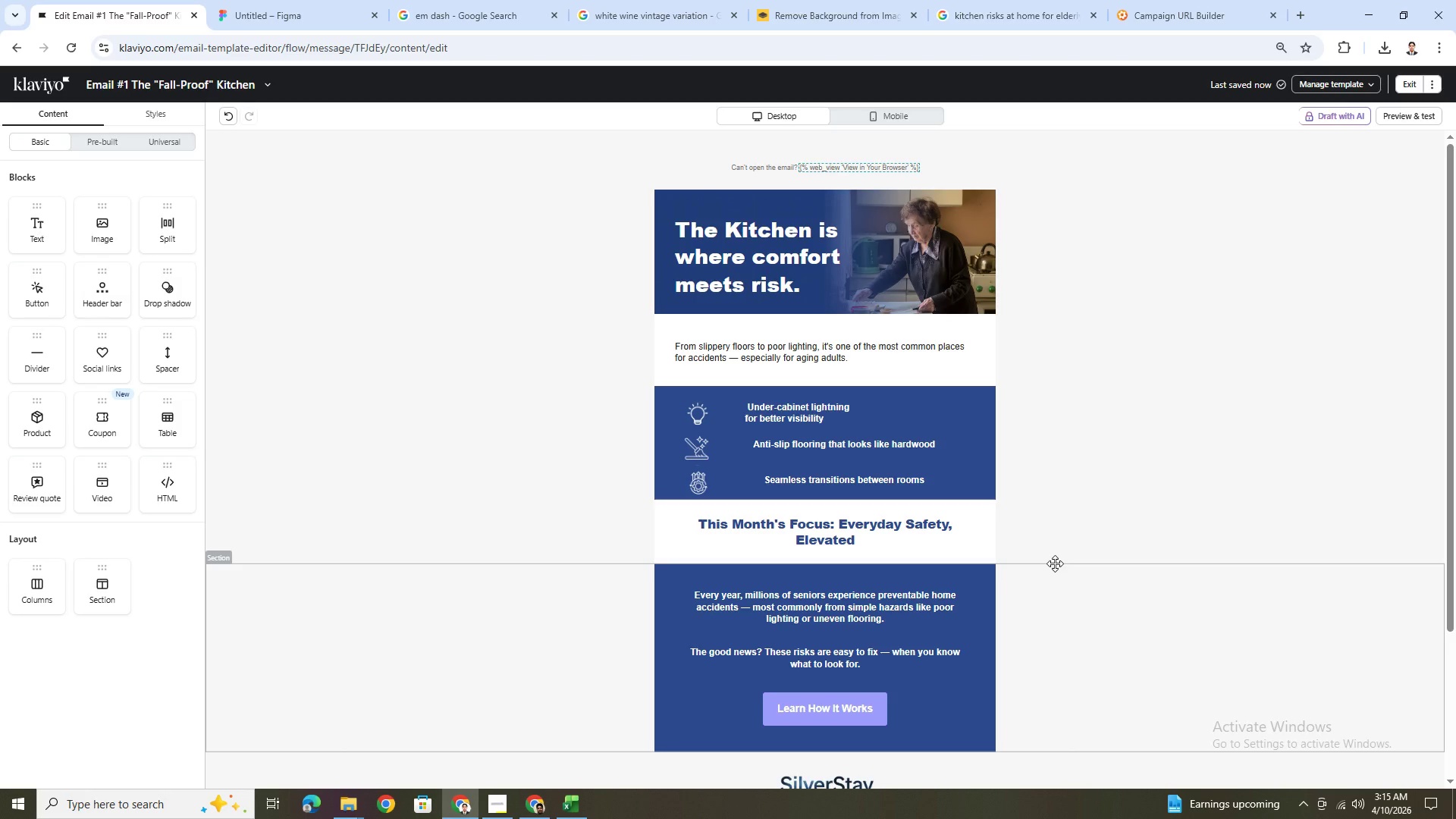 
wait(12.38)
 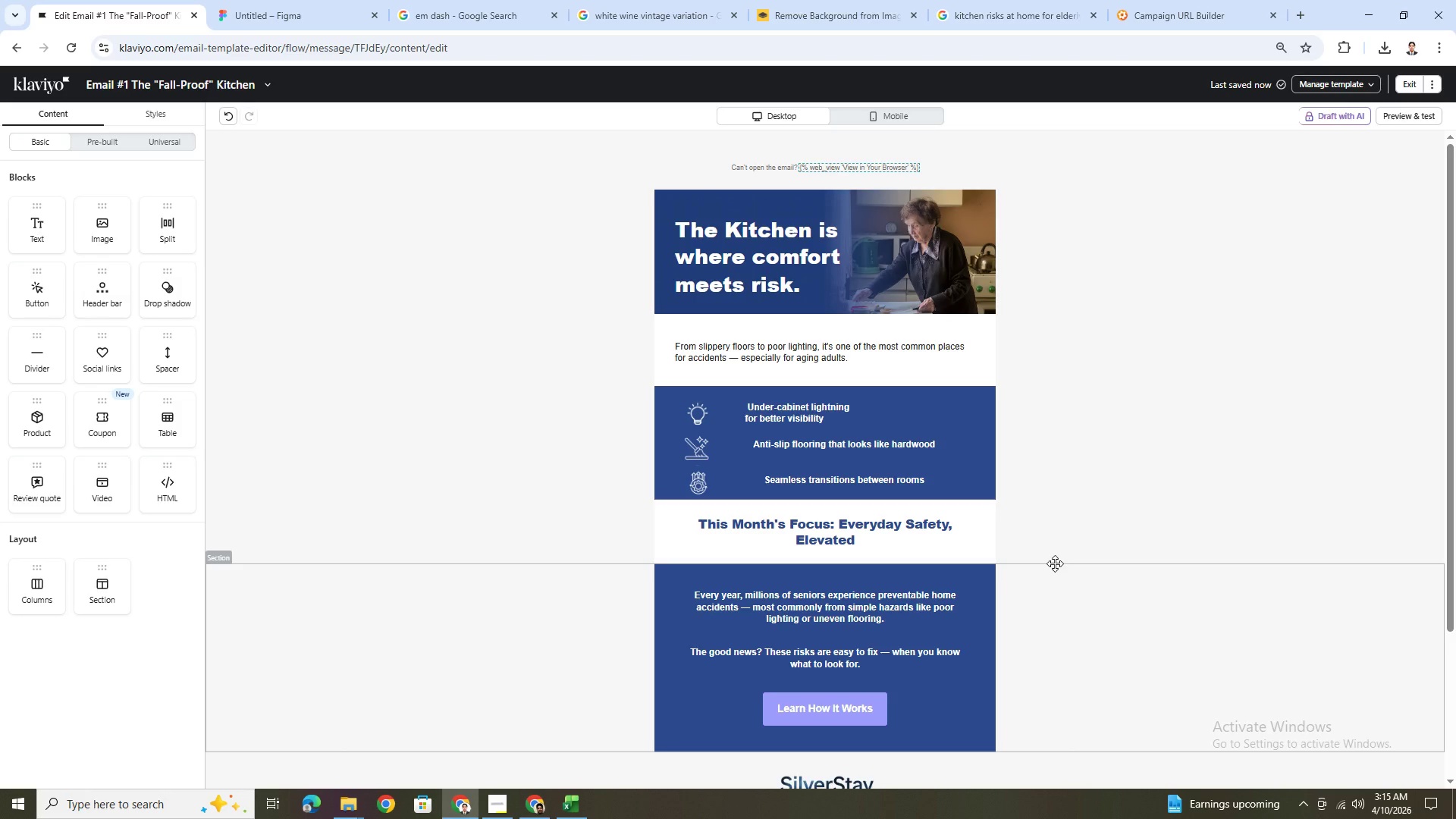 
left_click([886, 486])
 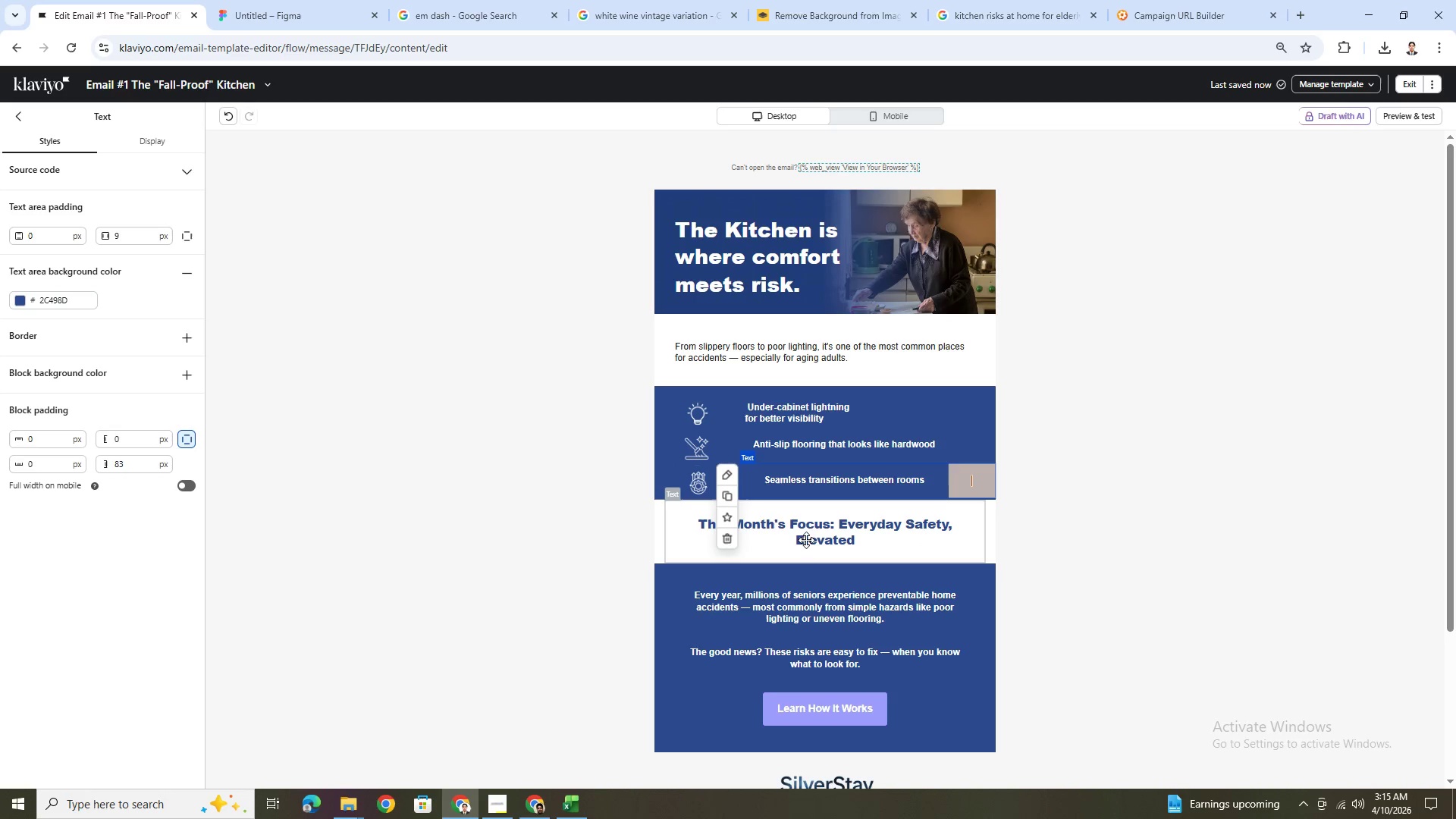 
wait(5.23)
 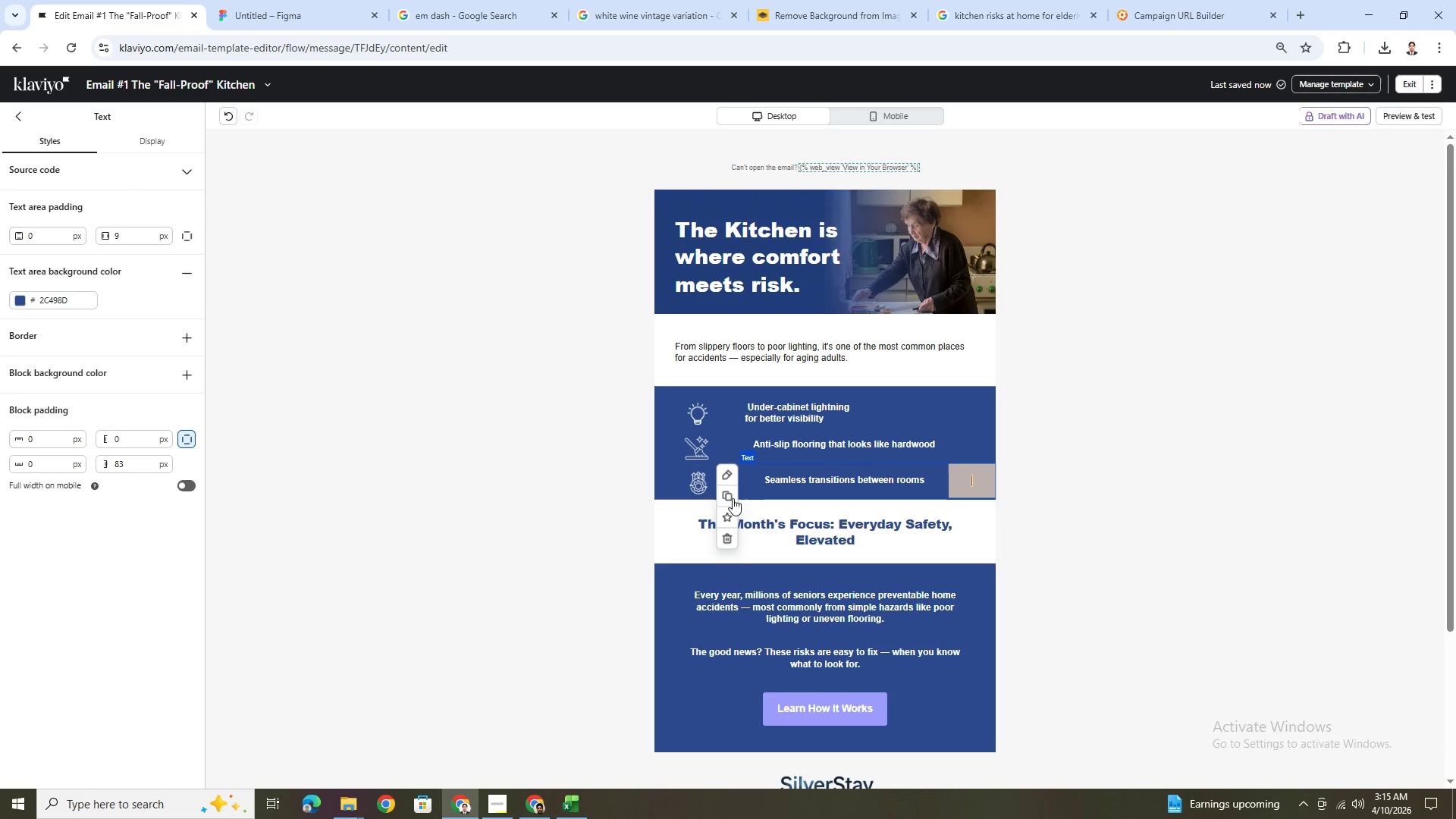 
double_click([779, 477])
 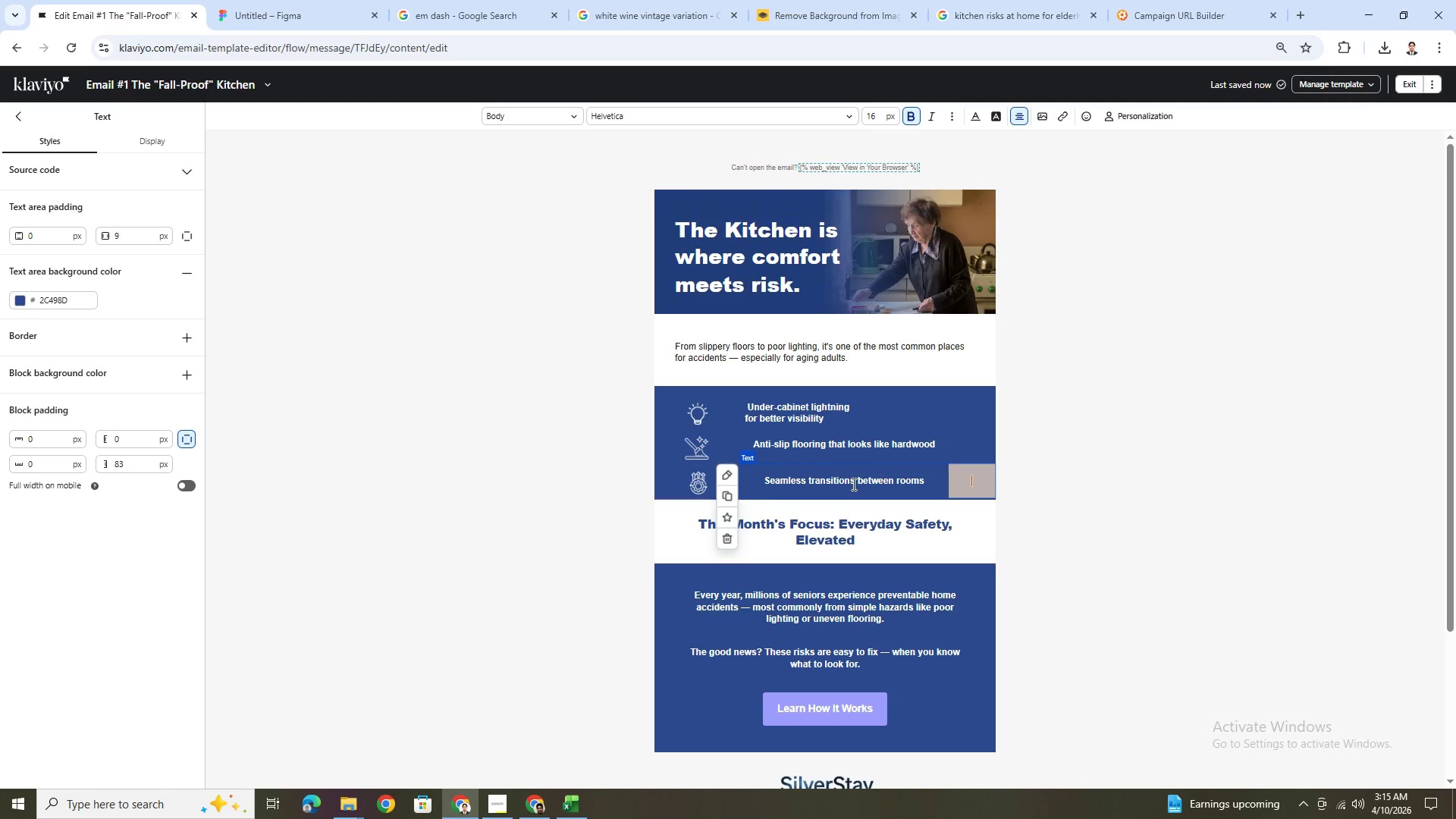 
double_click([850, 475])
 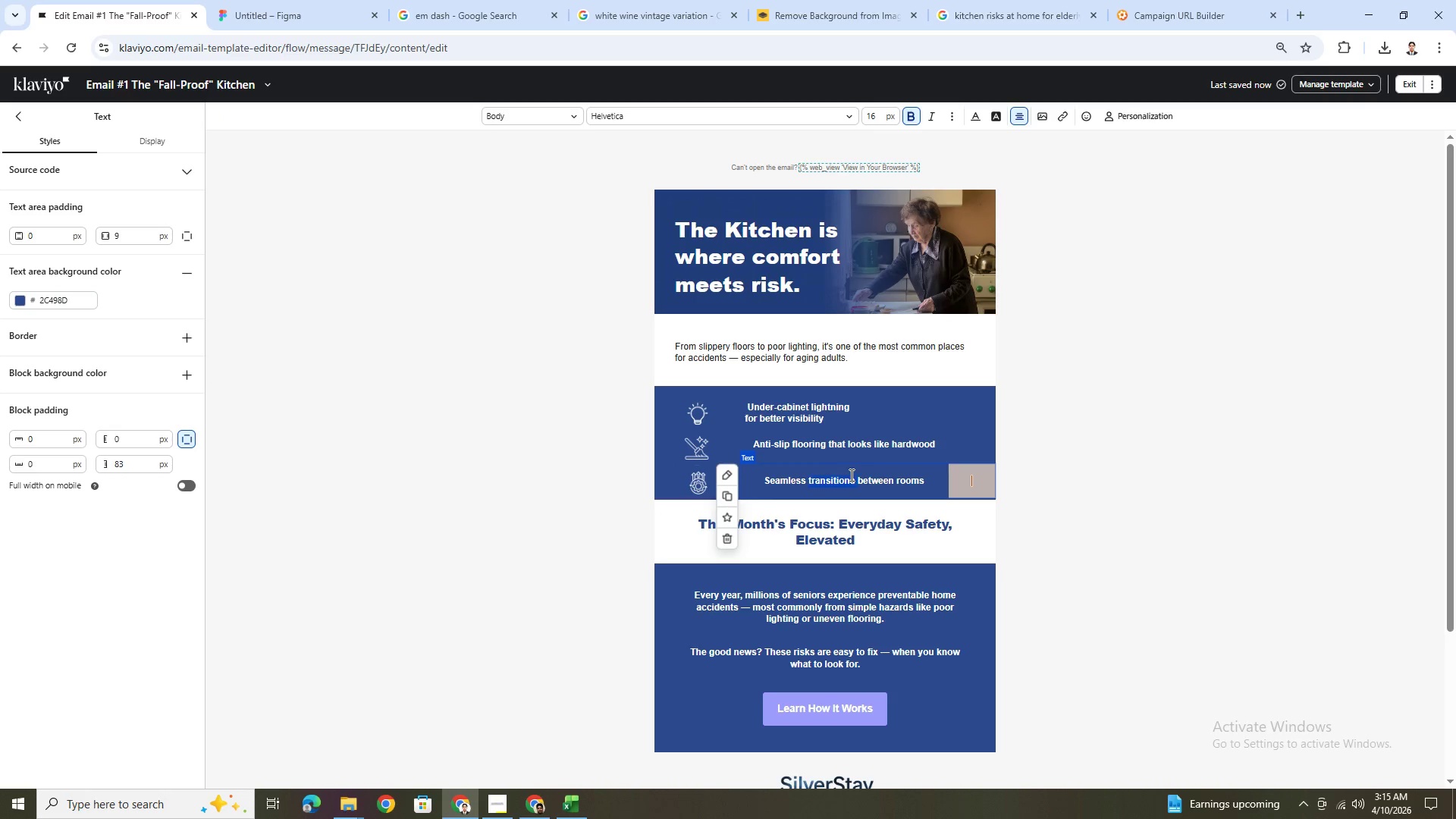 
triple_click([850, 475])
 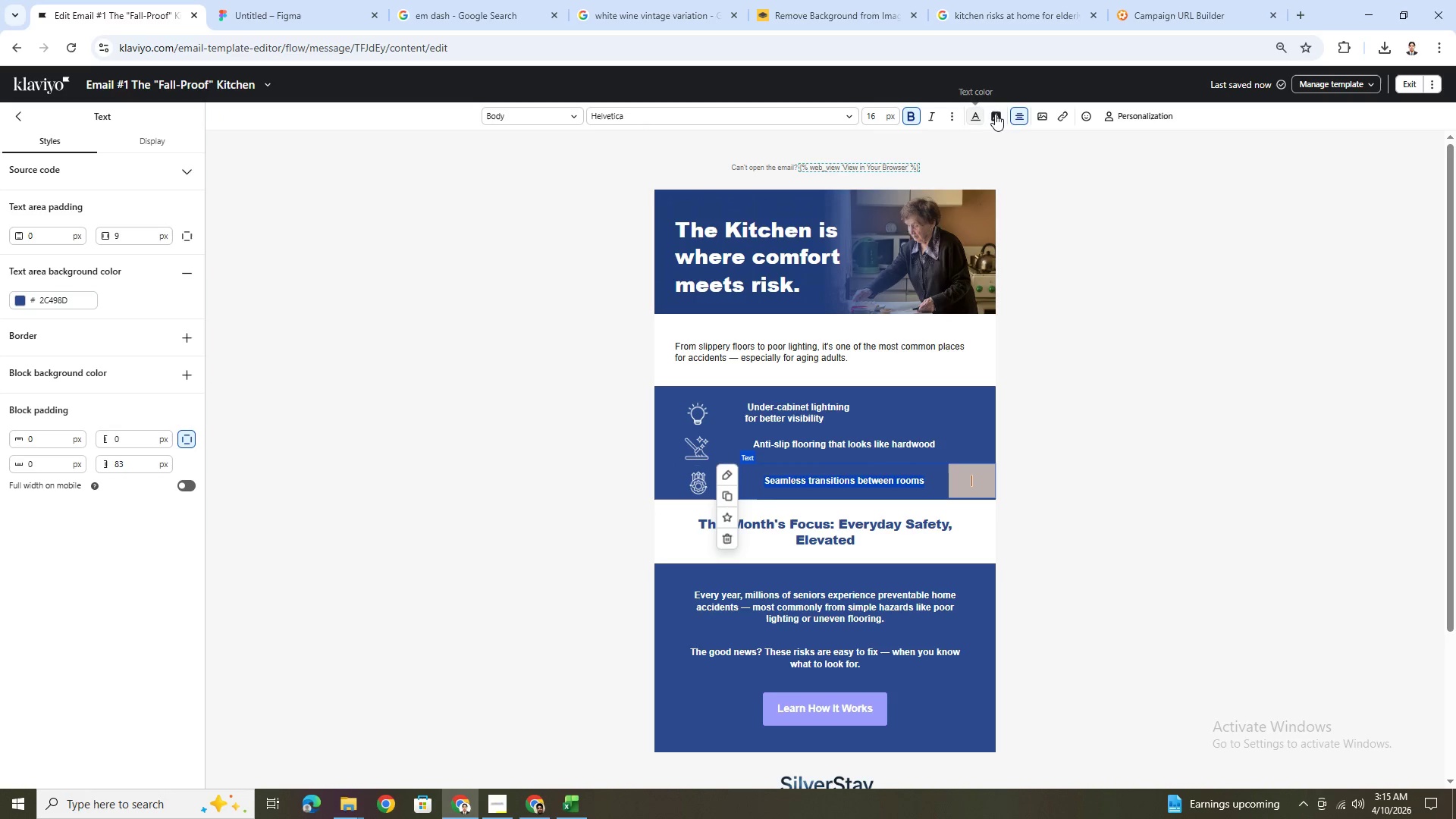 
left_click([1012, 114])
 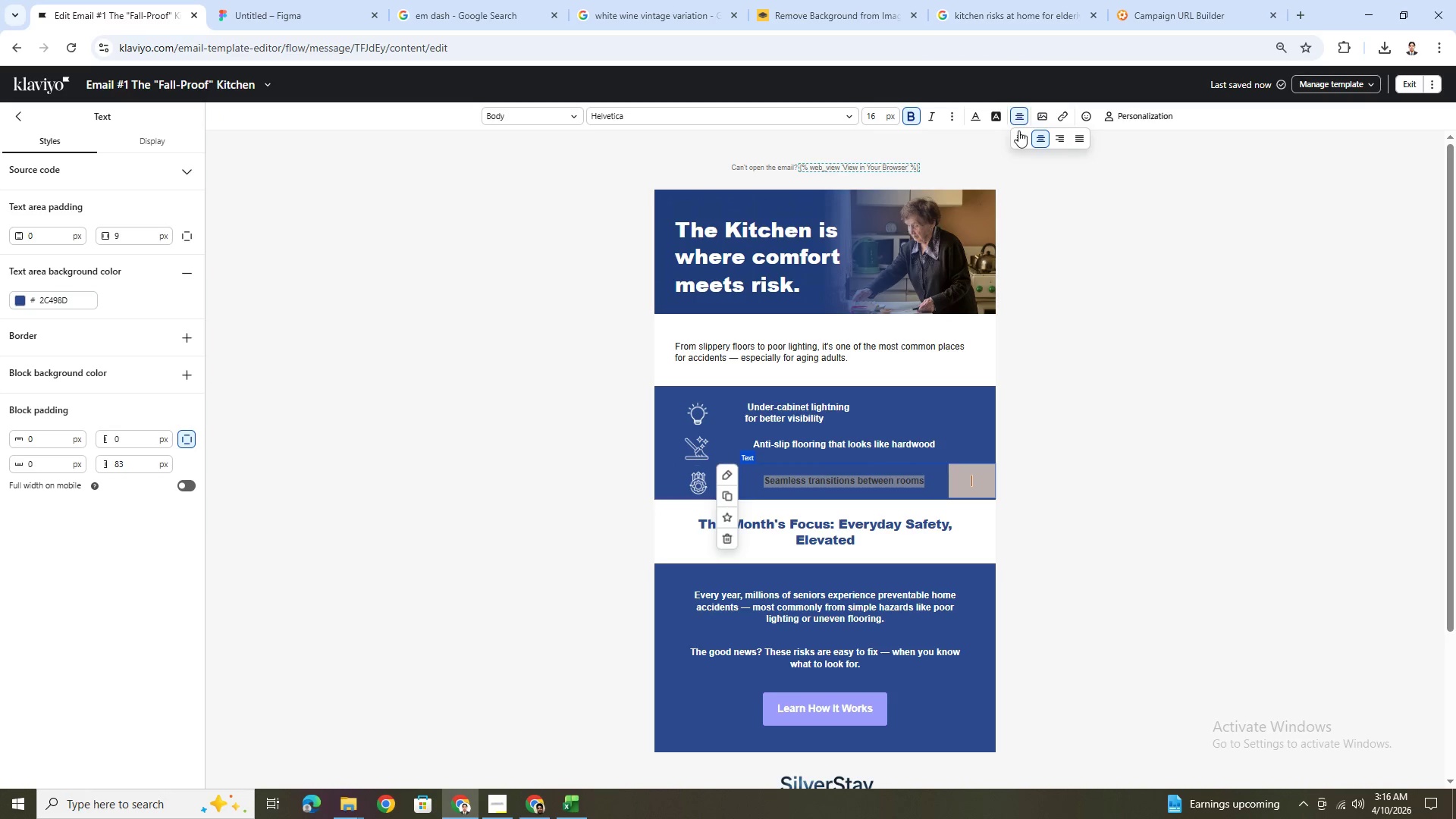 
left_click([1018, 136])
 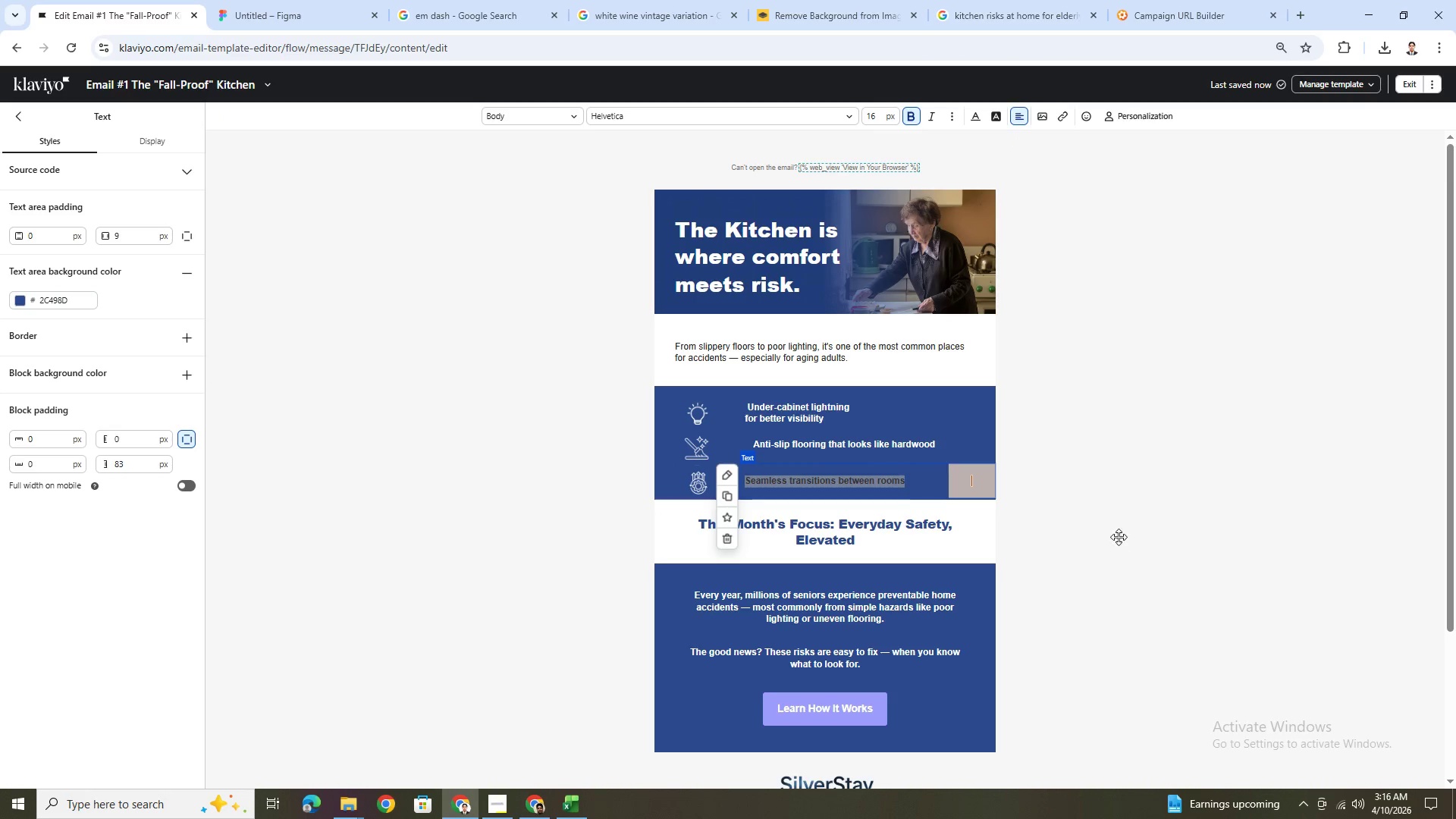 
double_click([1147, 632])
 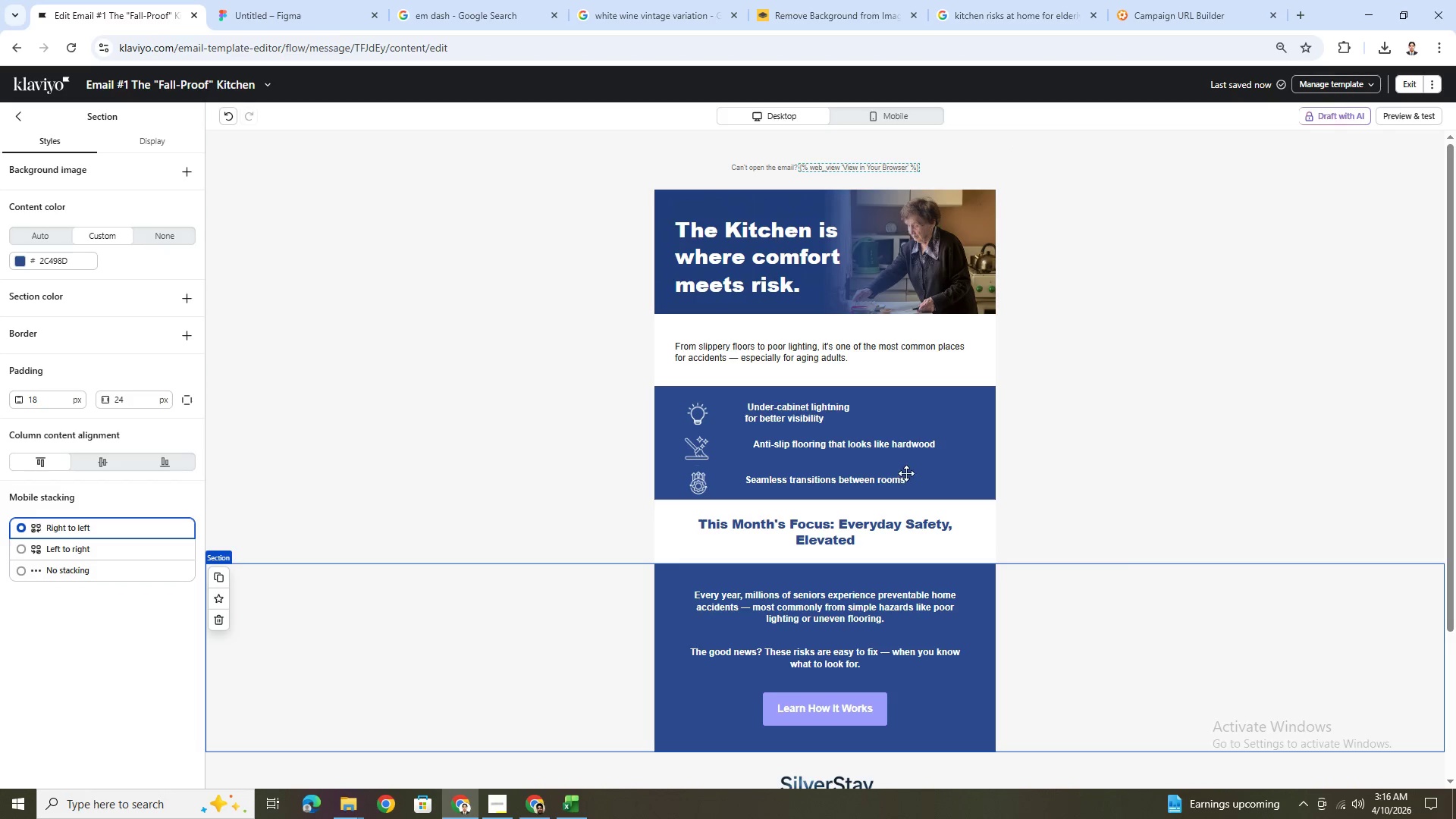 
double_click([897, 444])
 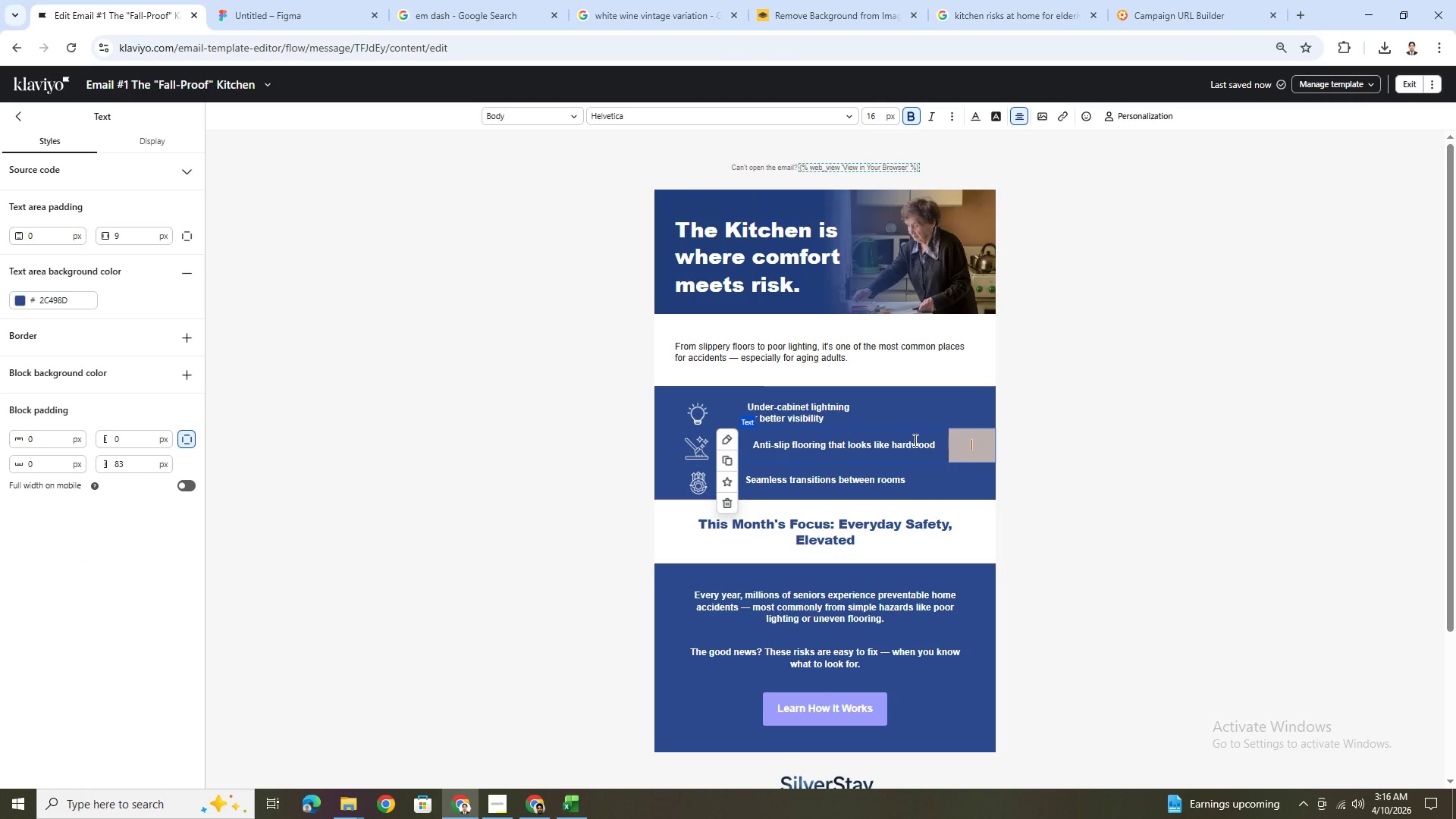 
double_click([915, 444])
 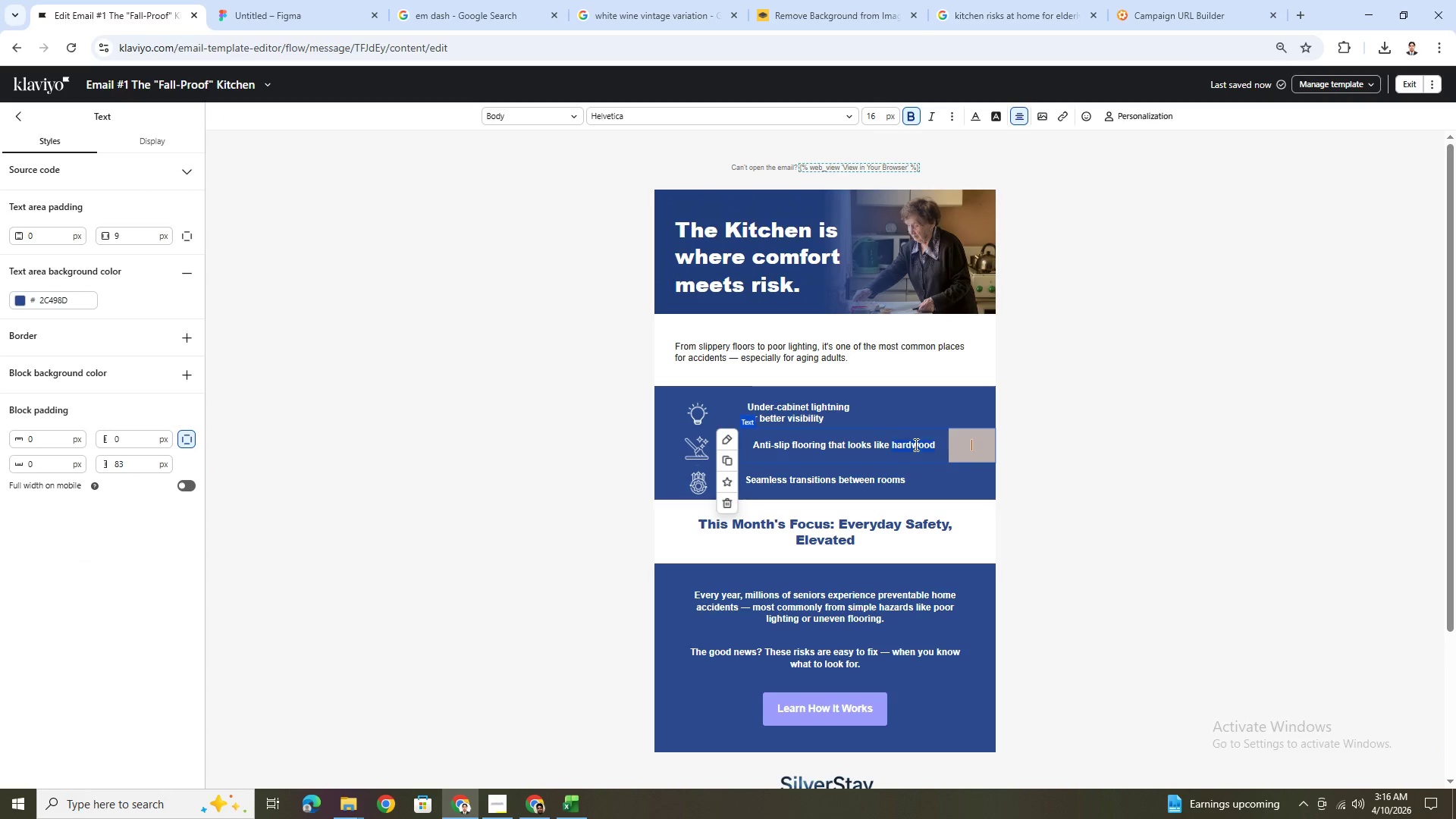 
triple_click([915, 444])
 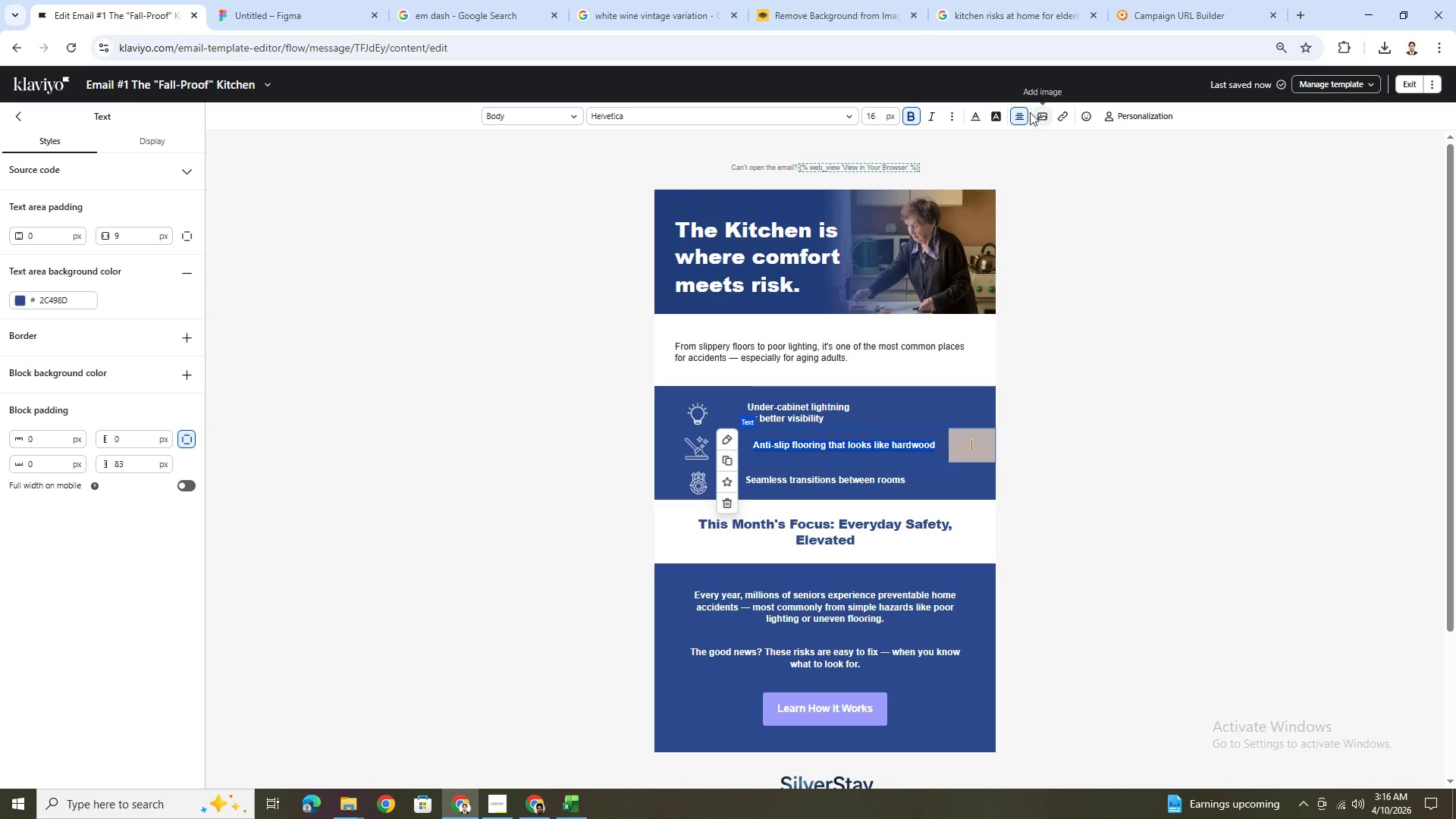 
left_click([1021, 111])
 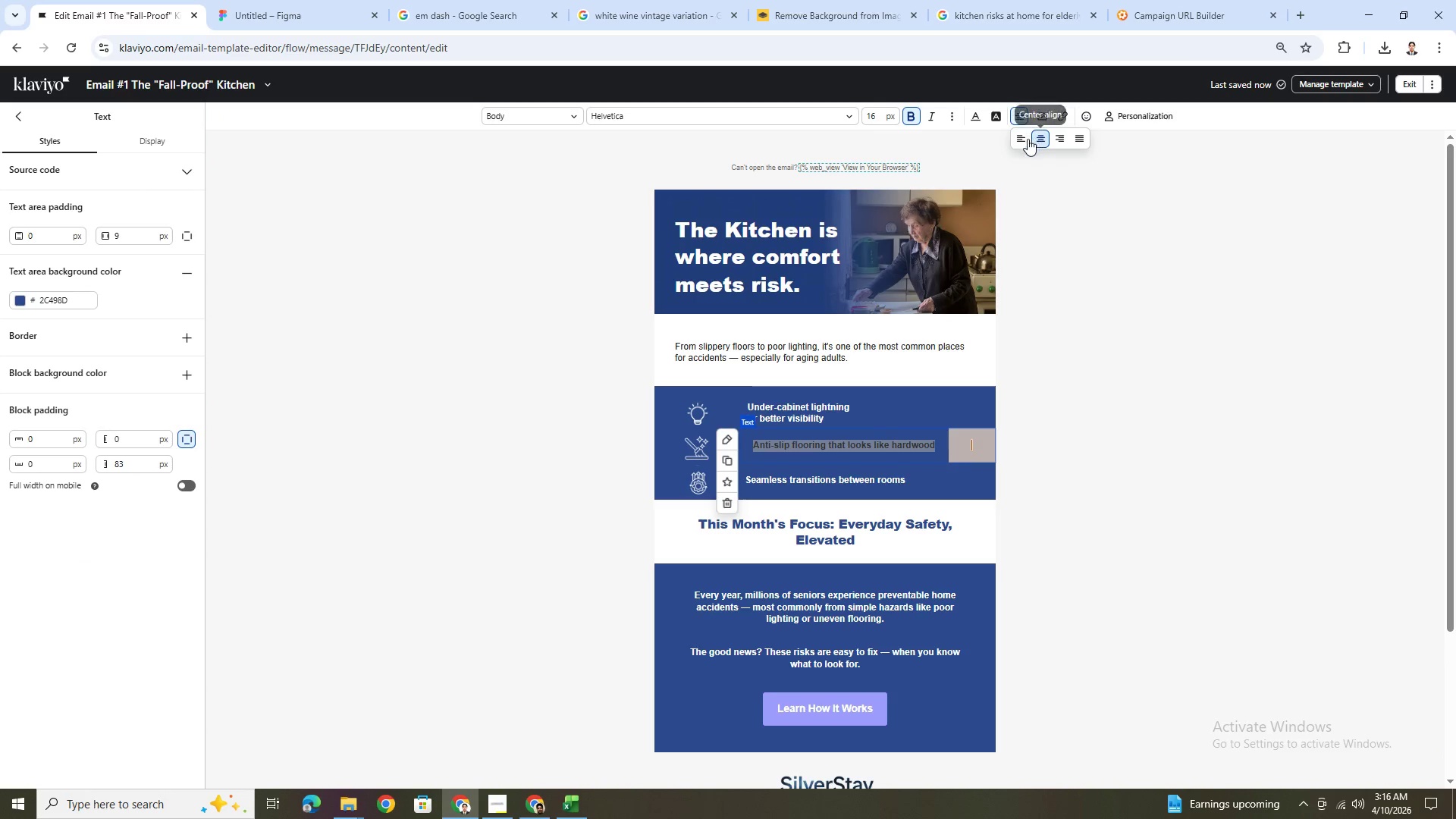 
left_click([1025, 139])
 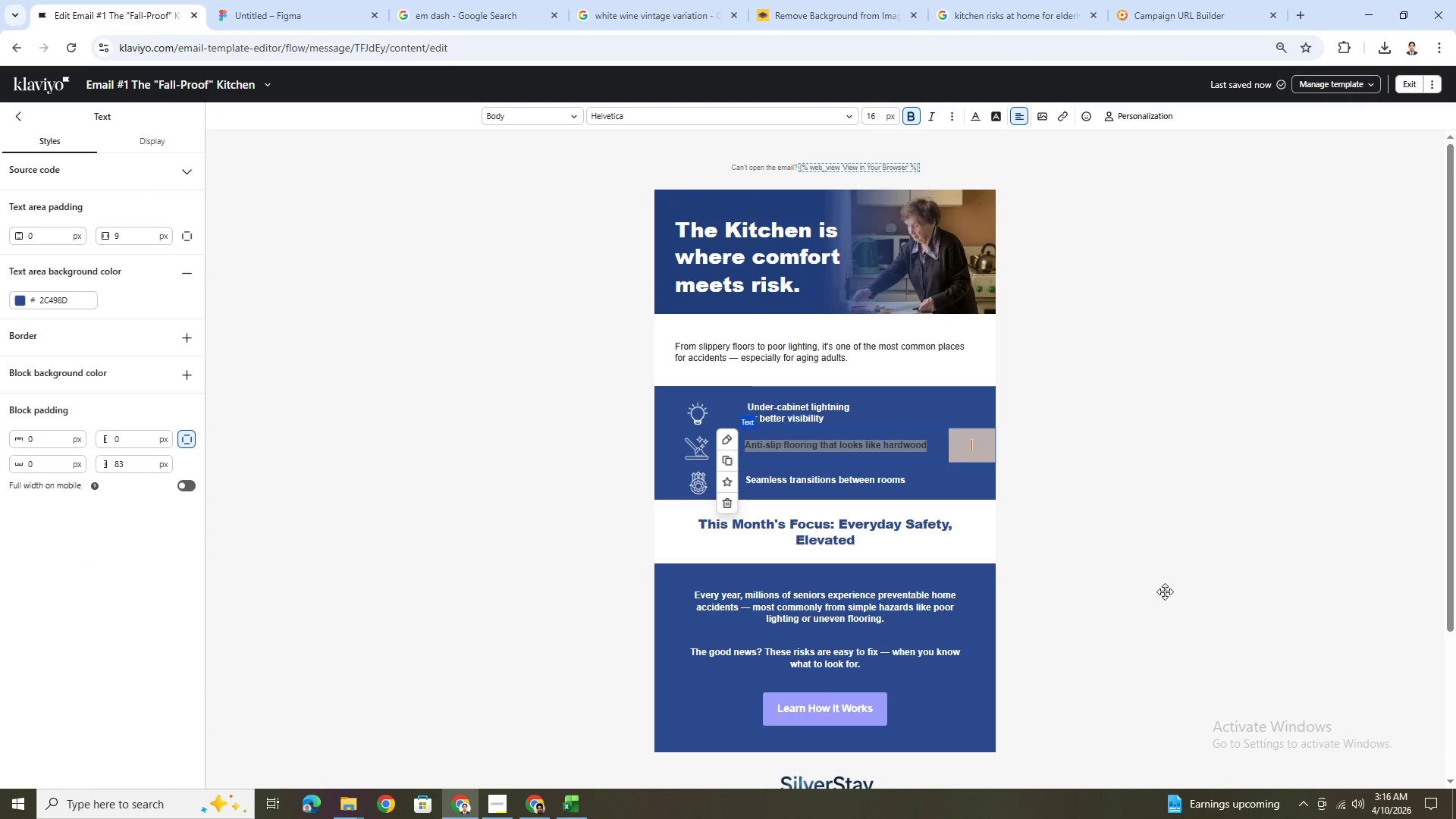 
double_click([1159, 635])
 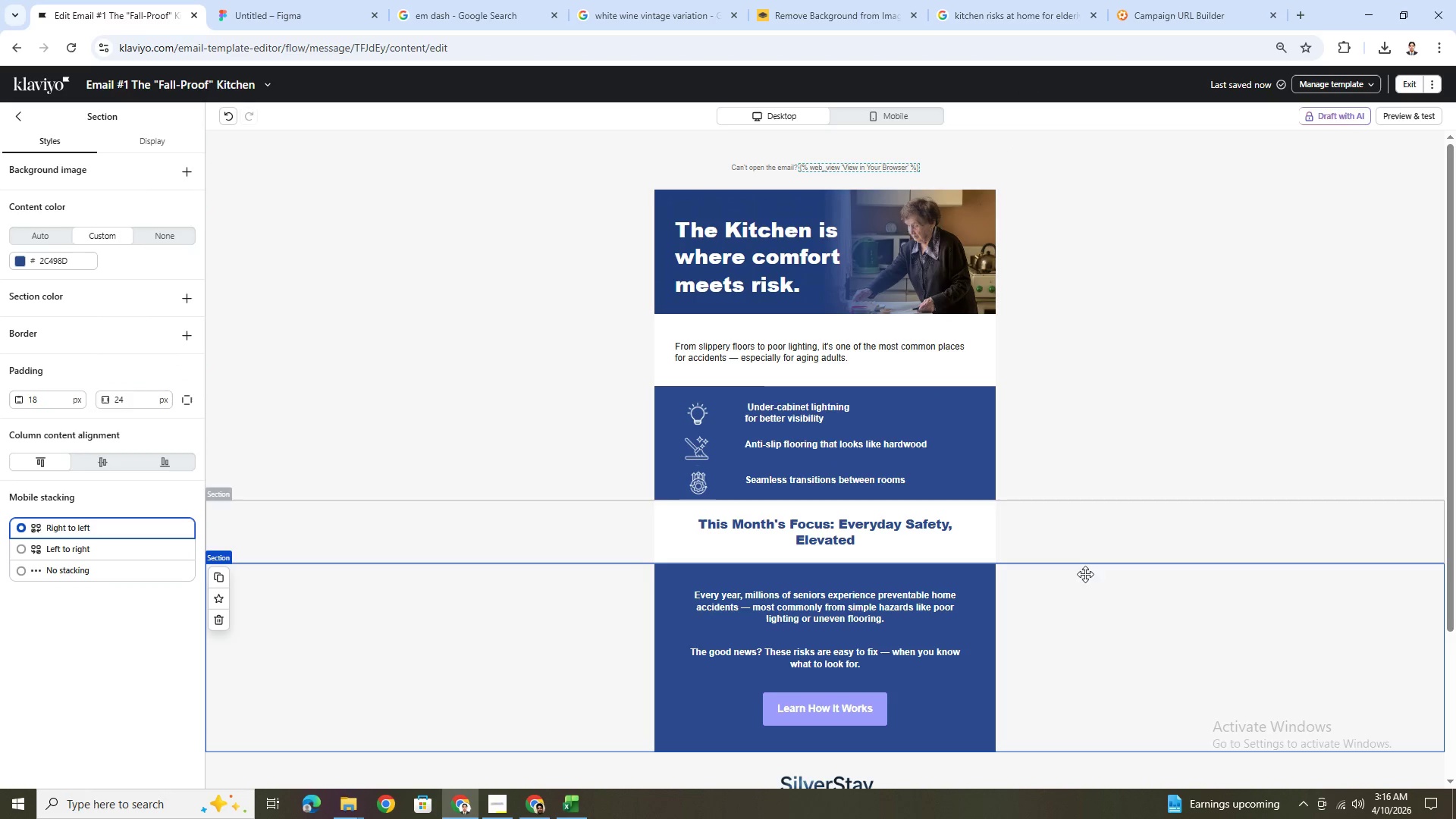 
left_click([1116, 592])
 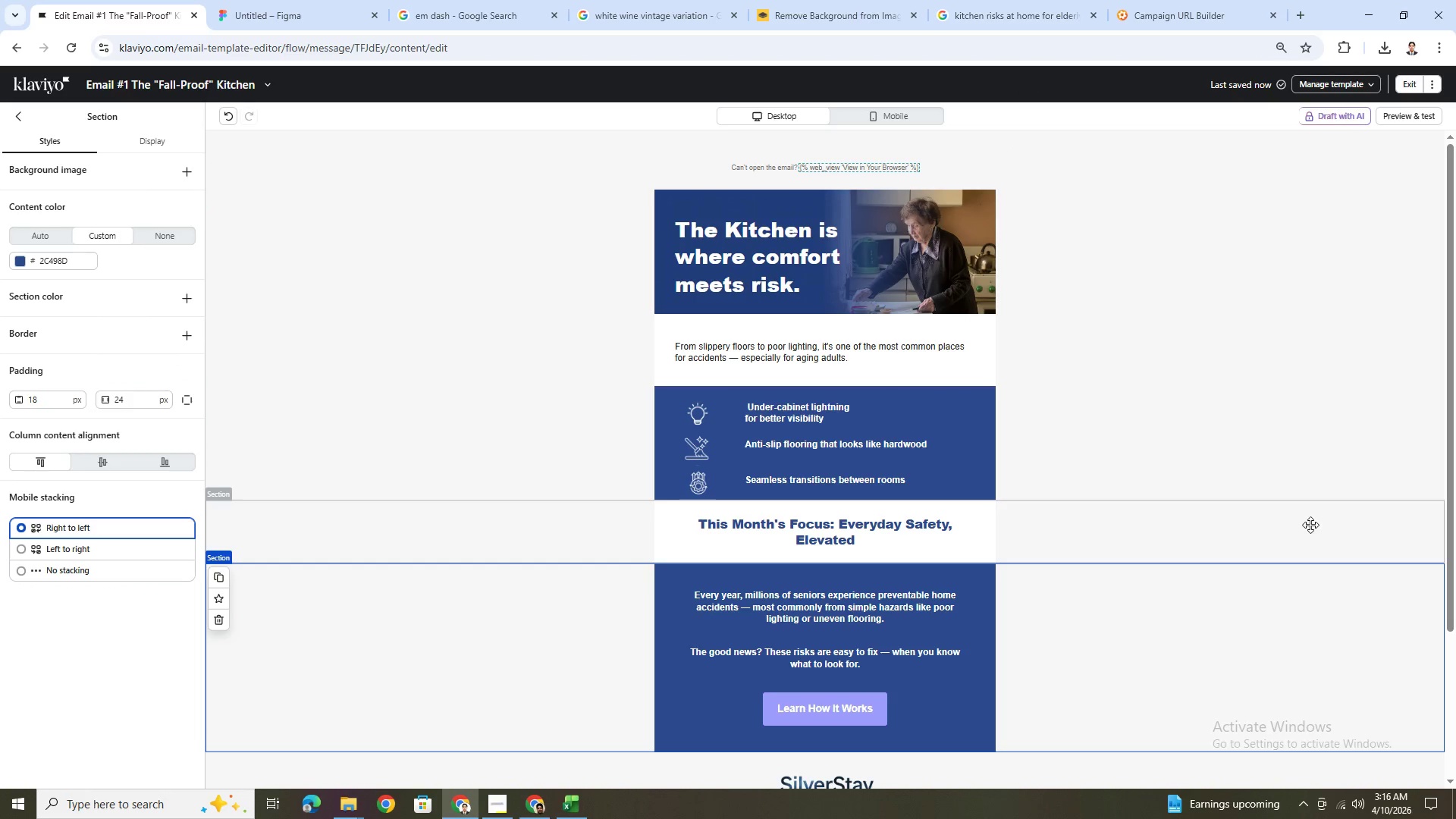 
left_click([905, 121])
 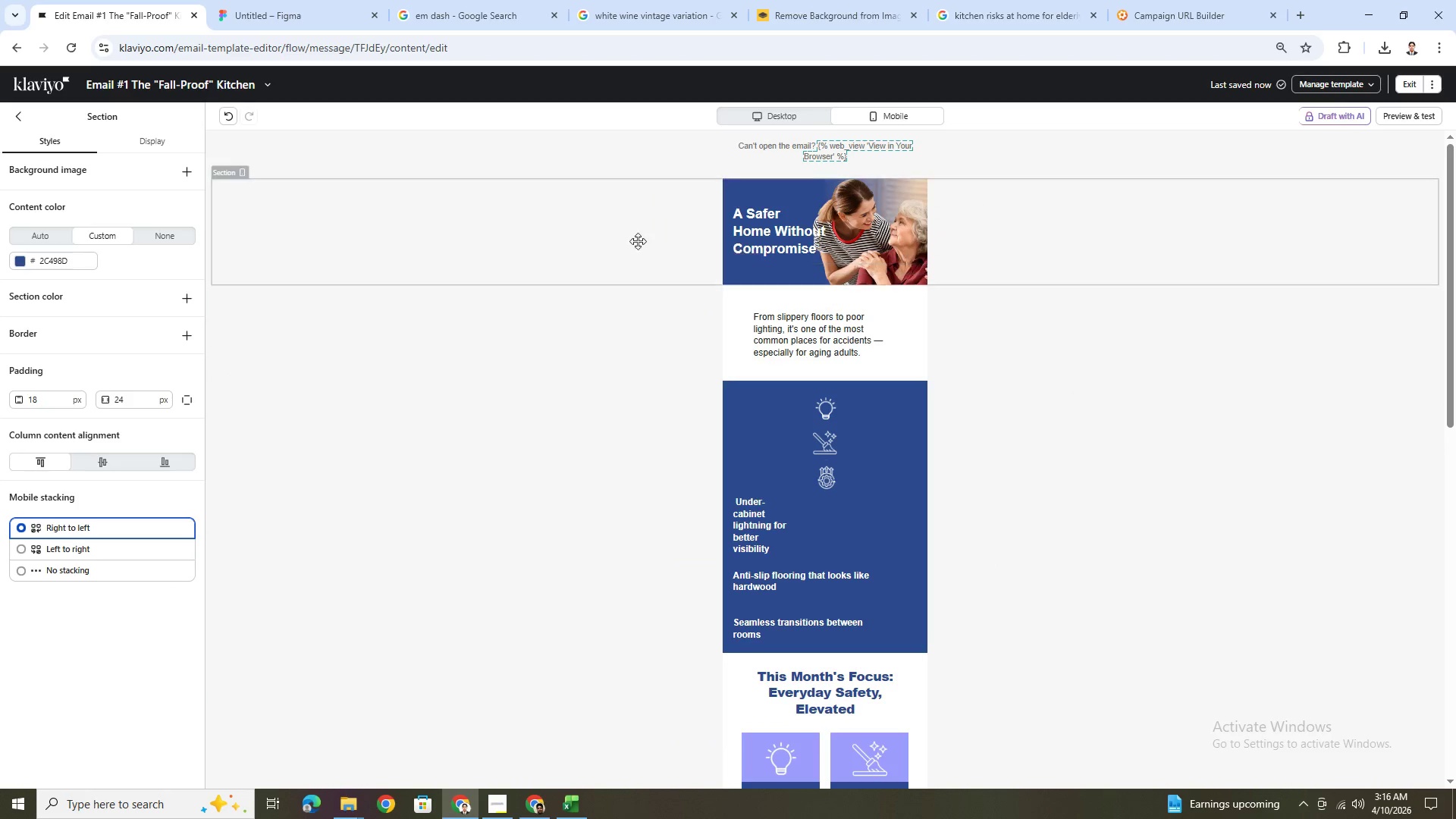 
left_click([592, 219])
 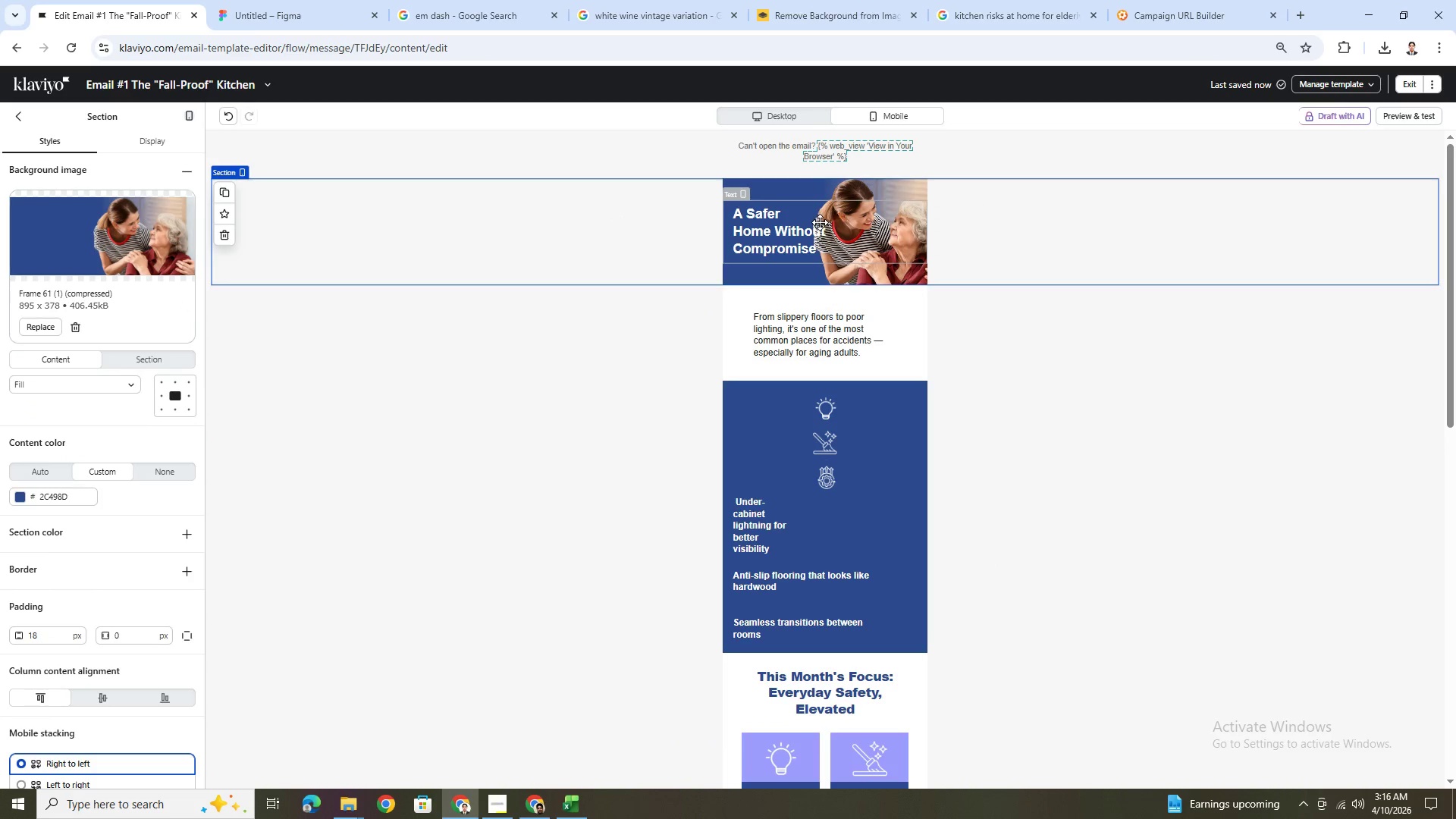 
left_click([815, 121])
 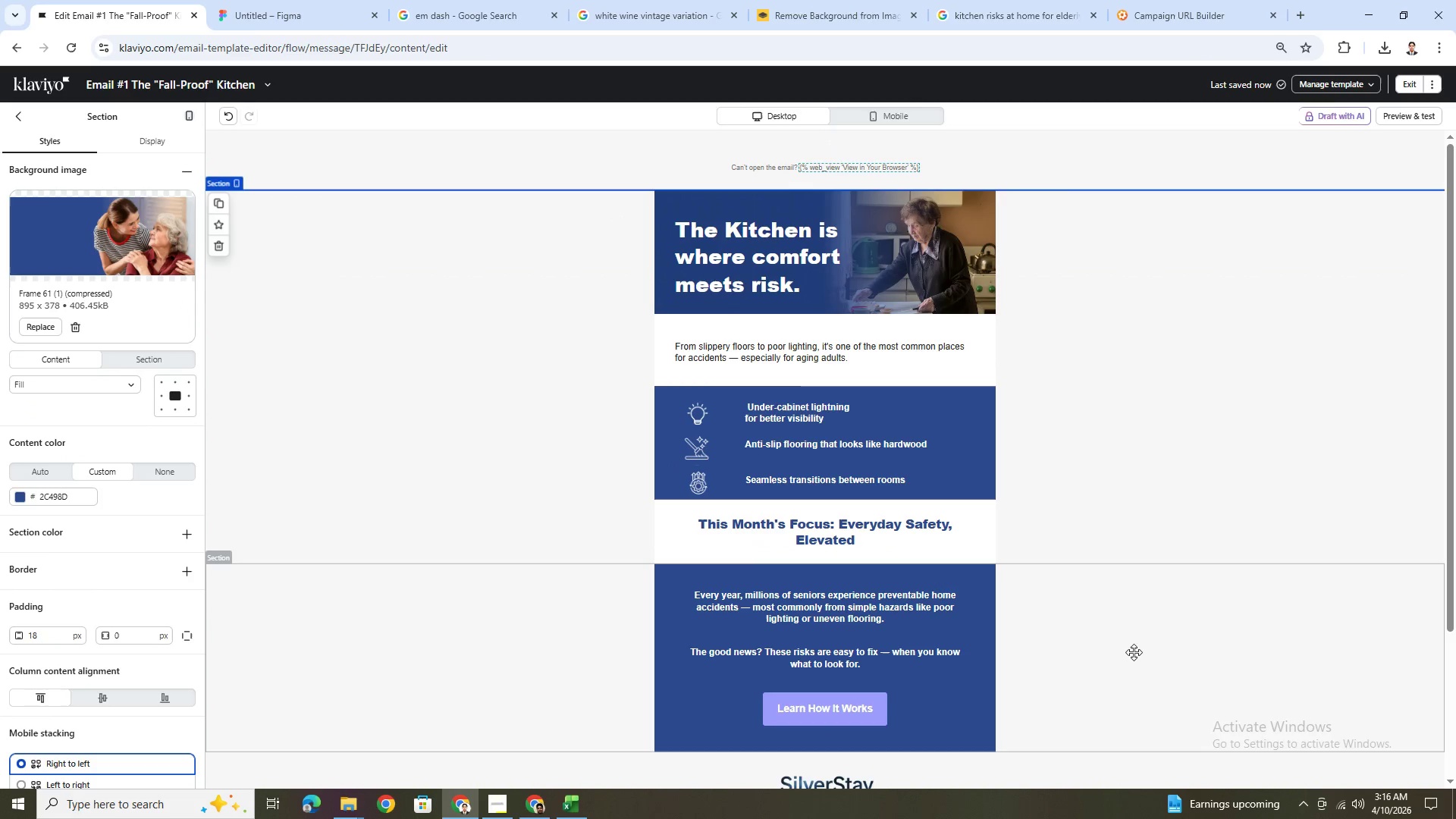 
left_click([1153, 649])
 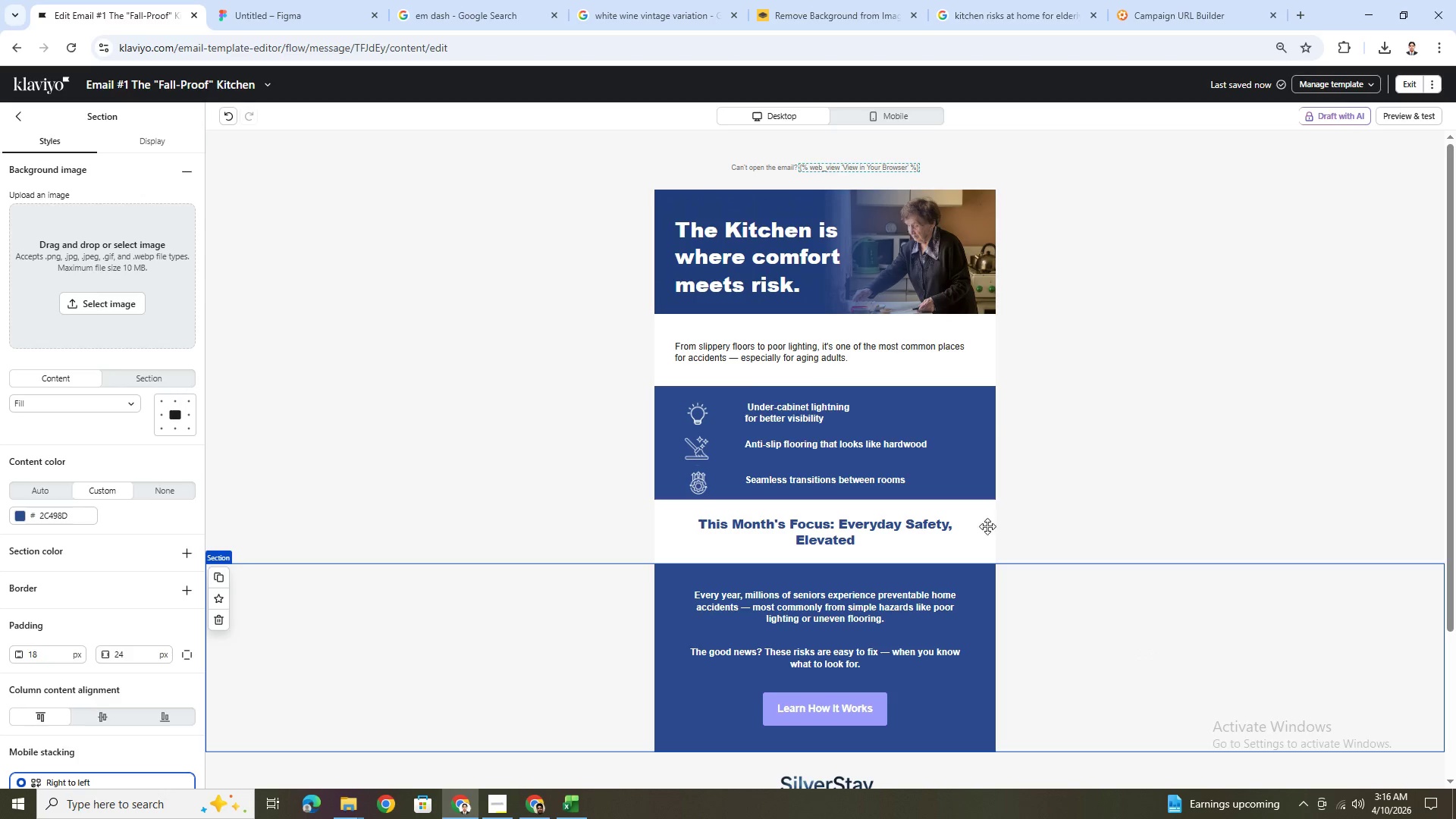 
left_click([783, 358])
 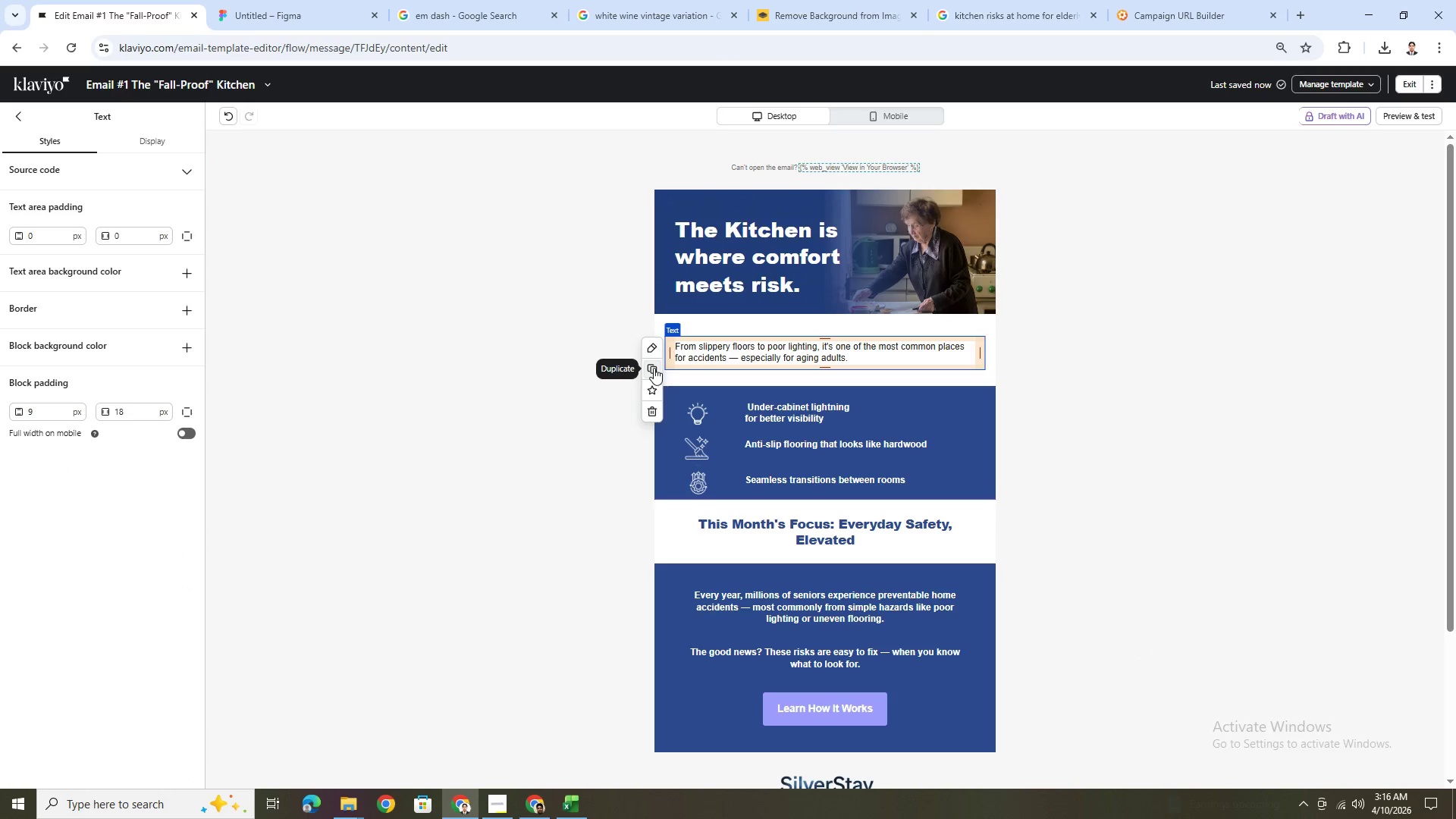 
double_click([731, 347])
 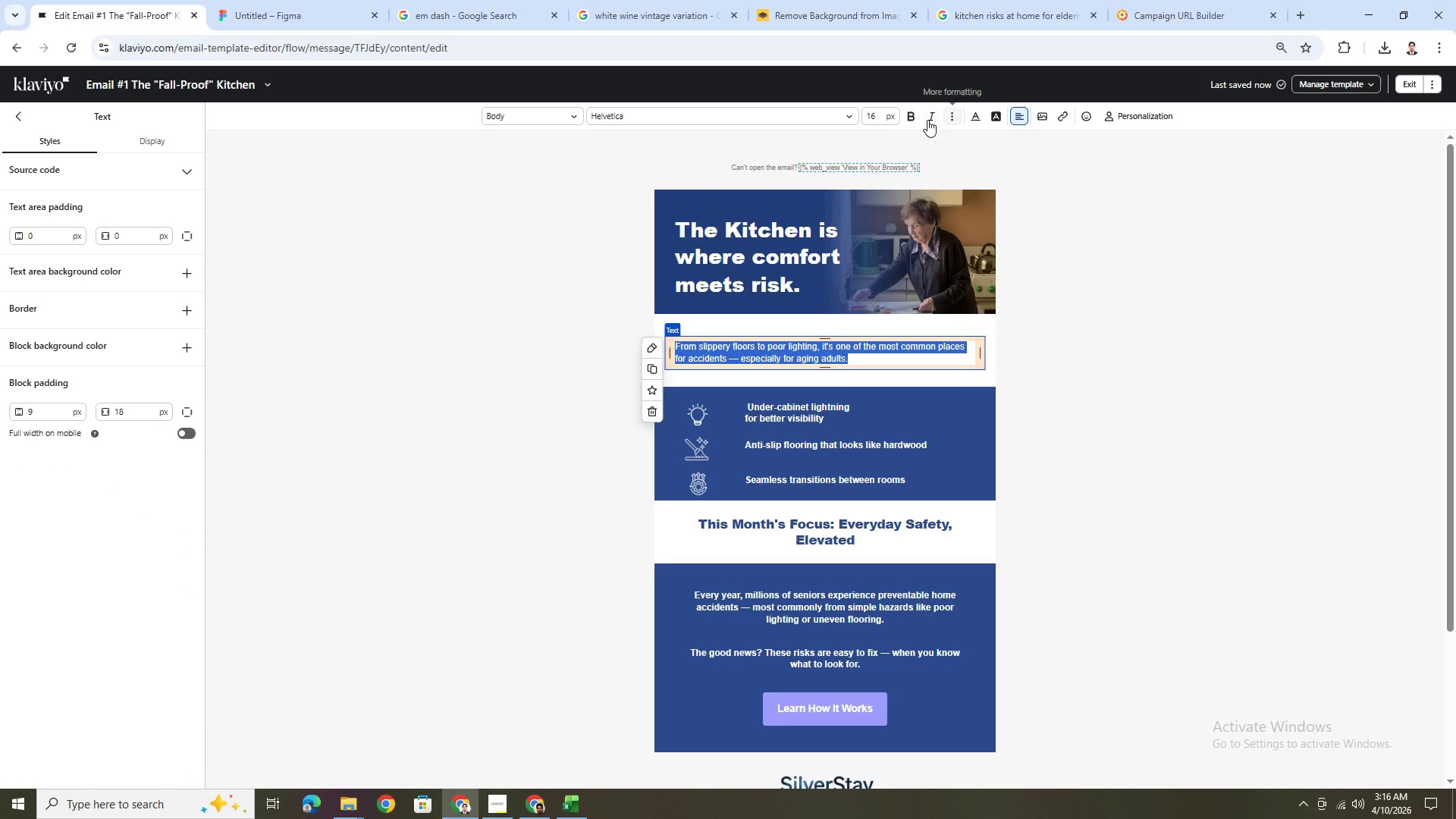 
left_click([918, 118])
 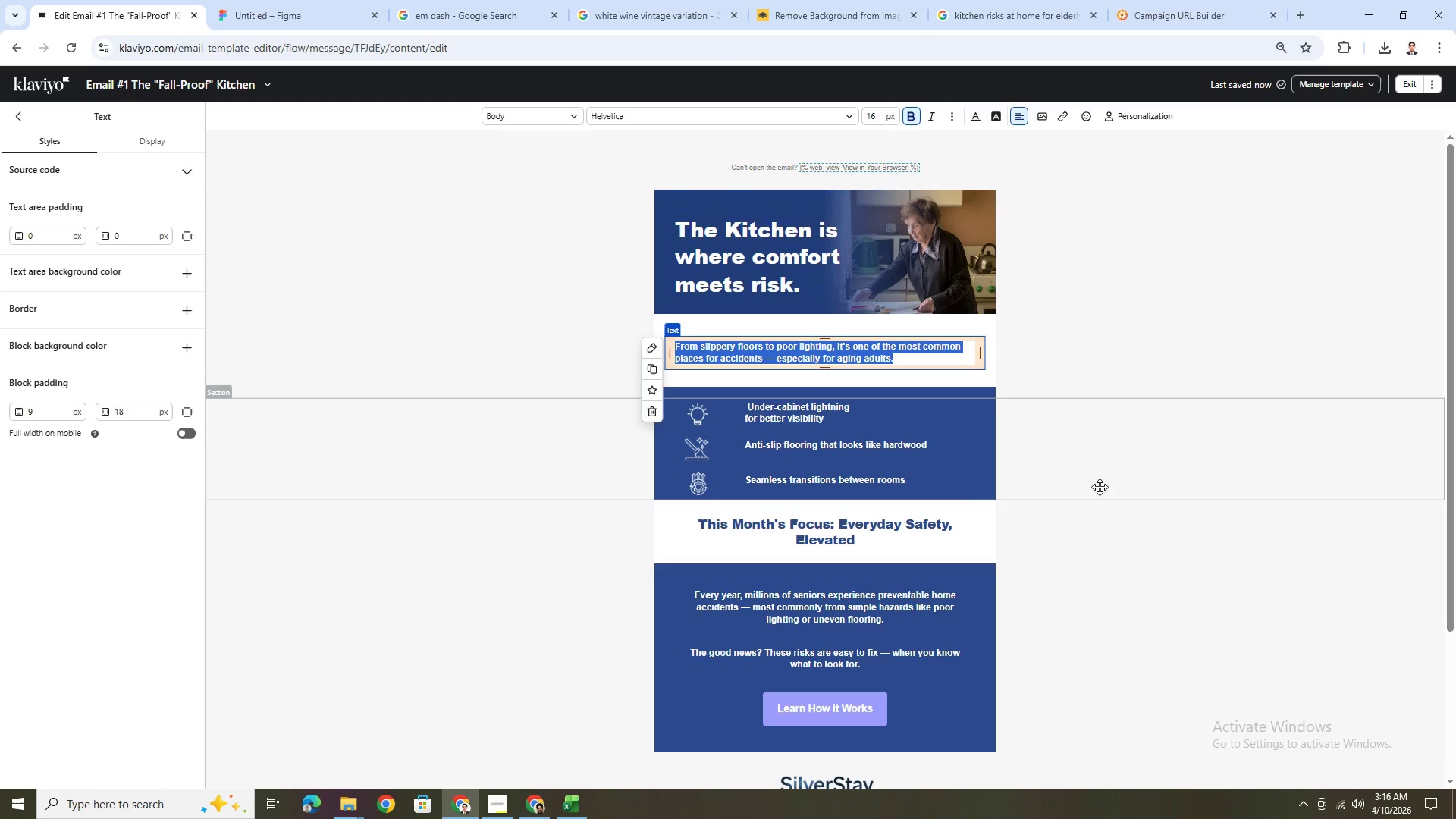 
double_click([1100, 511])
 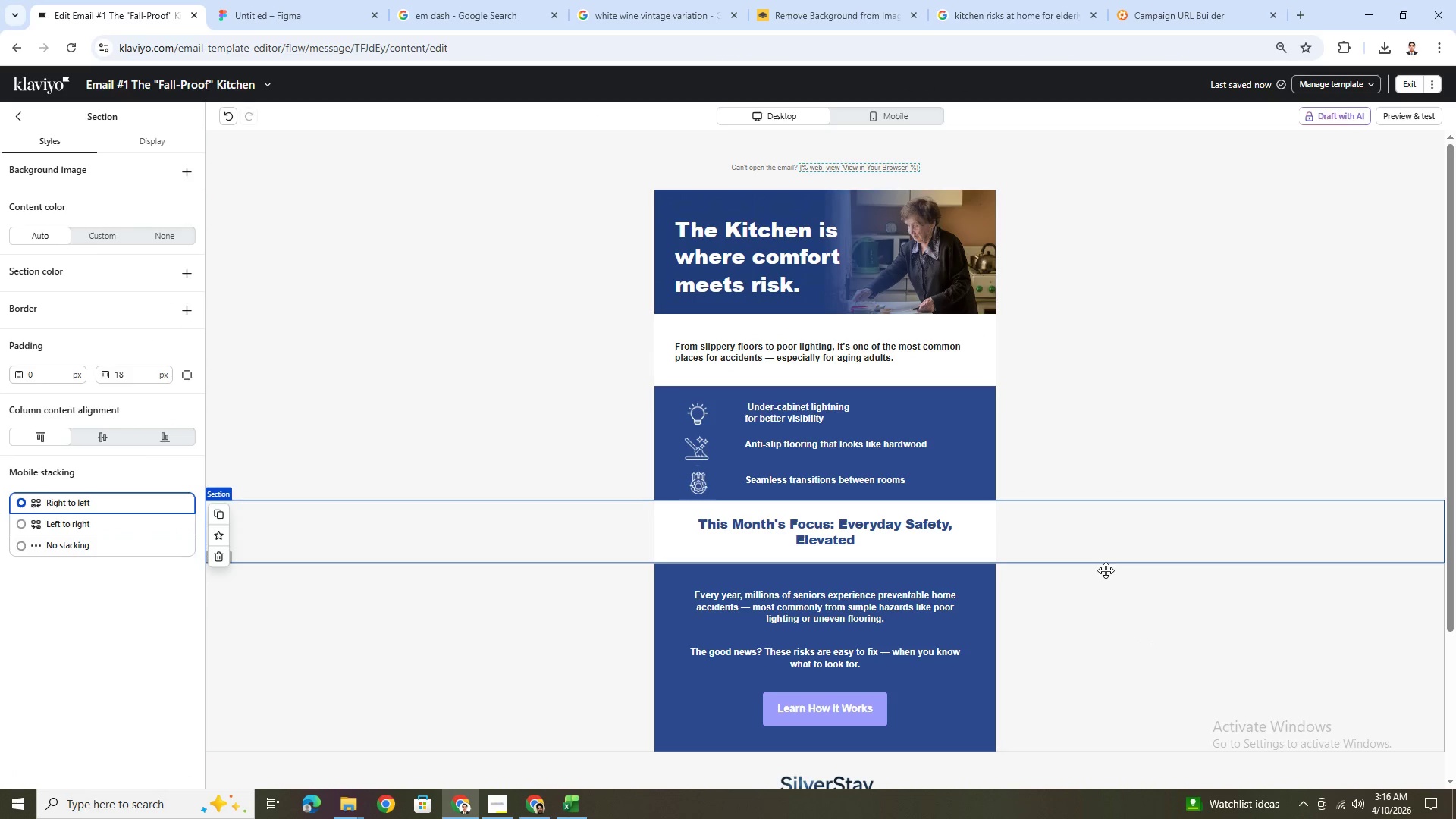 
left_click([902, 349])
 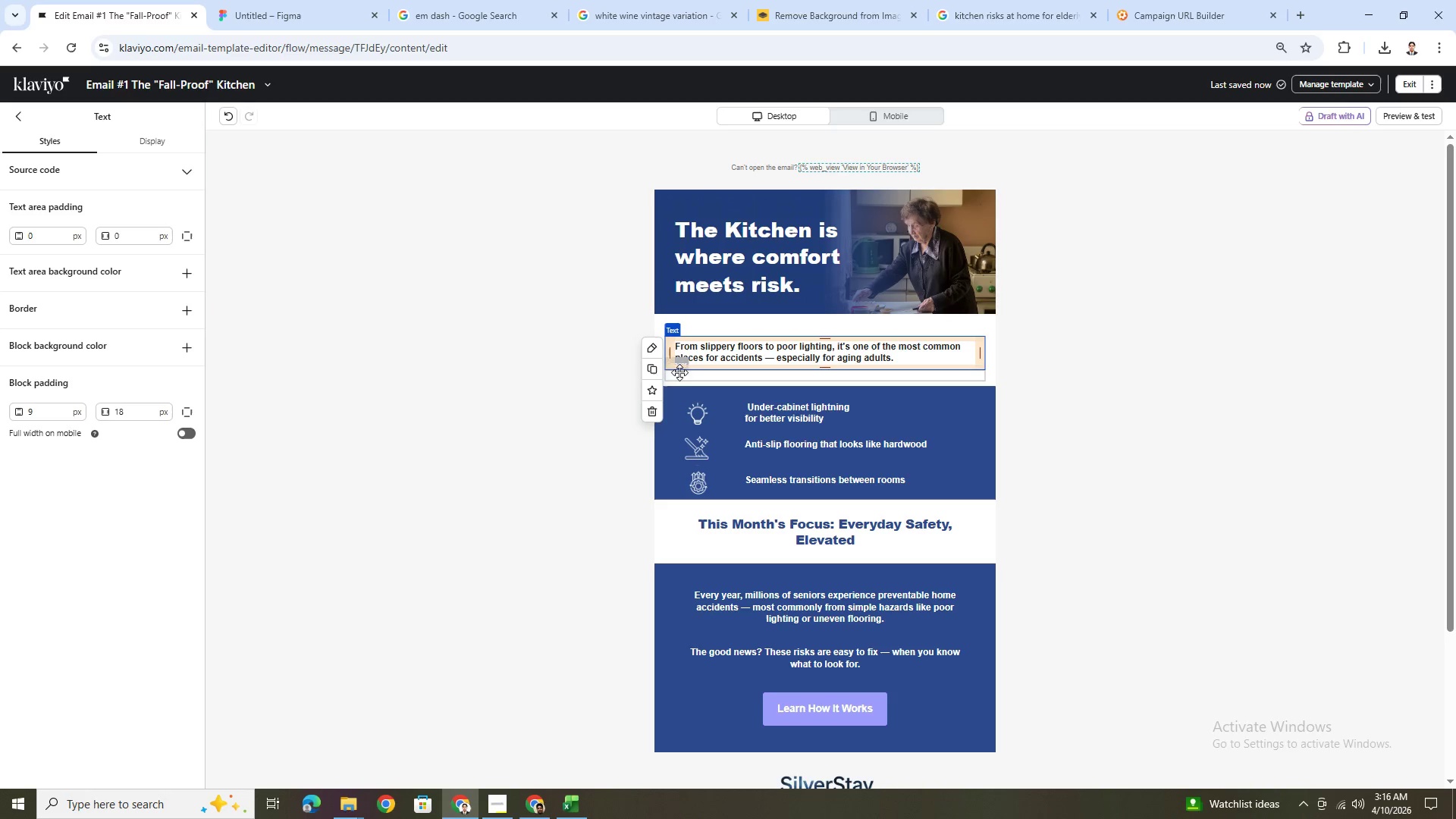 
left_click([645, 368])
 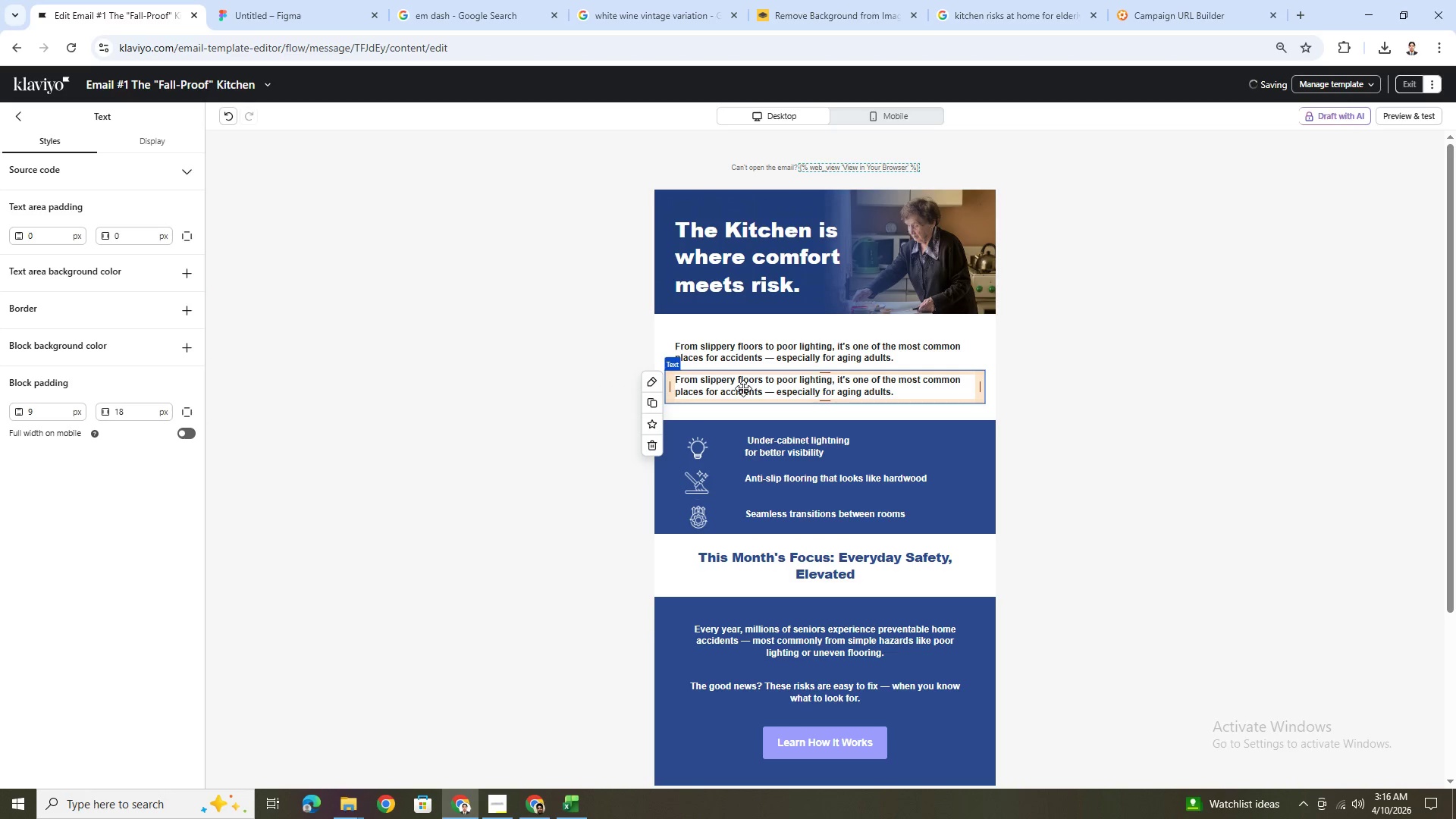 
double_click([743, 388])
 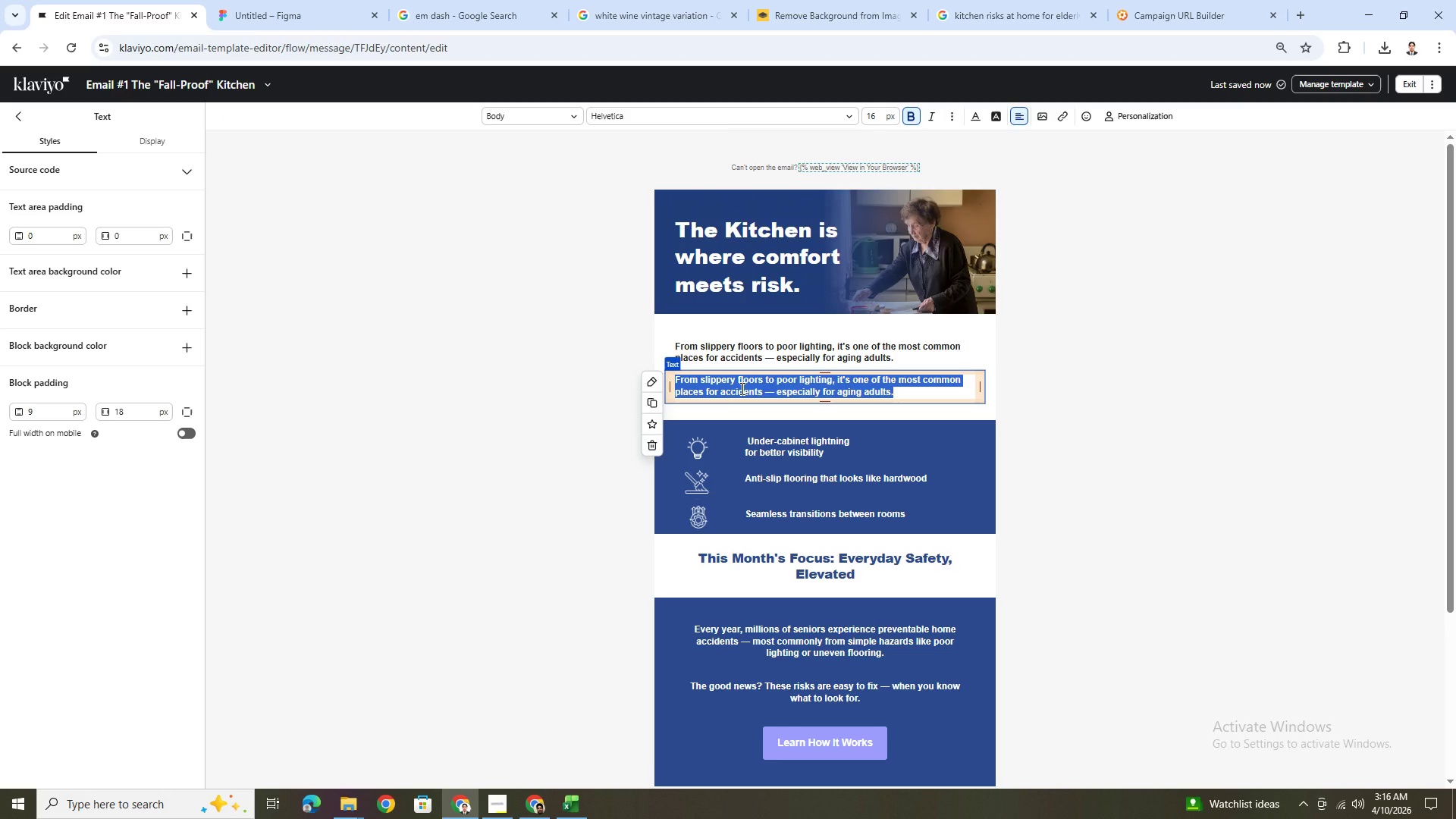 
wait(5.11)
 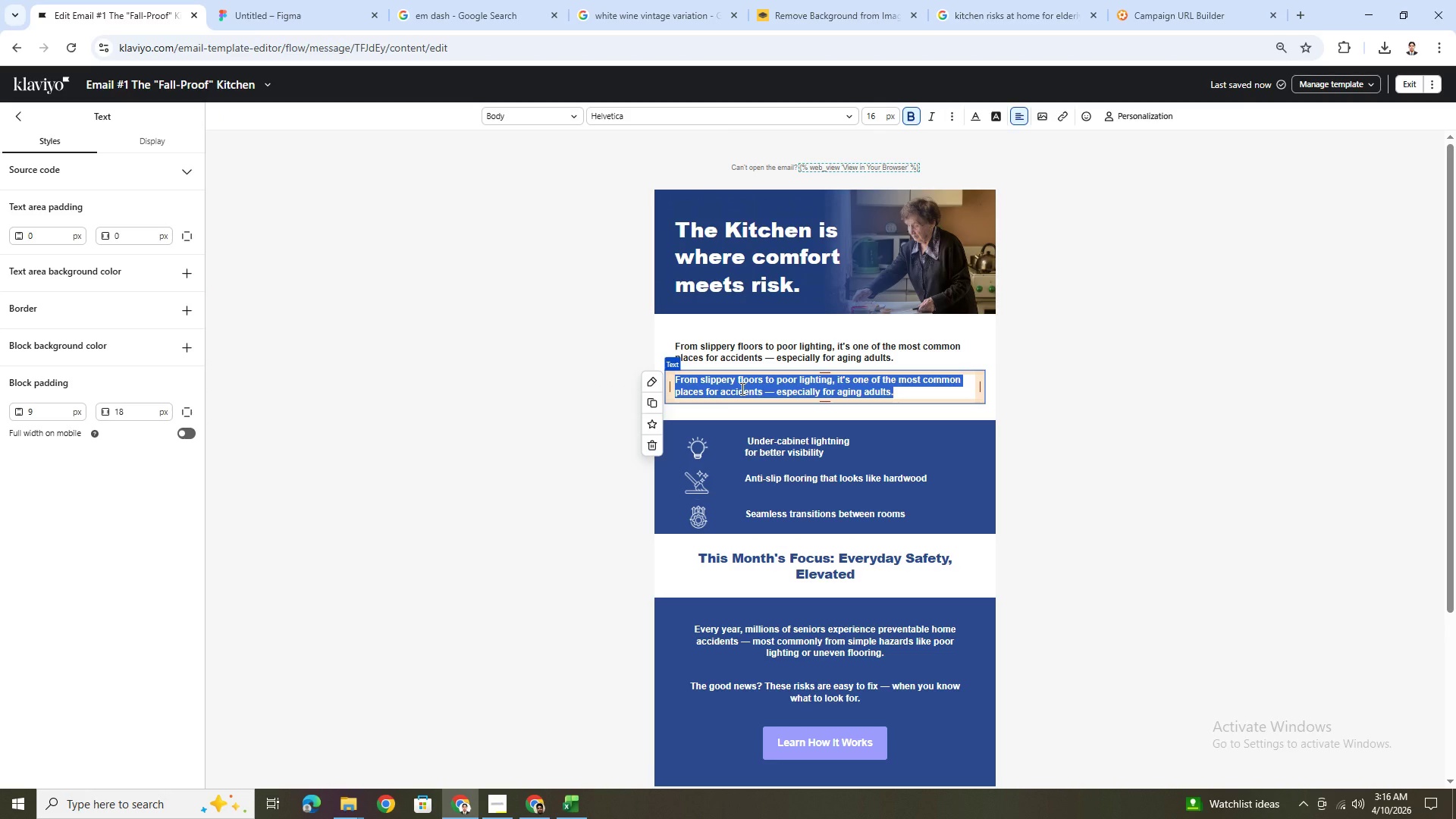 
type(But safety doesn't mean renocv)
key(Backspace)
type(v)
key(Backspace)
type(ation. I )
key(Backspace)
type(t meanse)
key(Backspace)
type( smart, invisible upgrades:)
 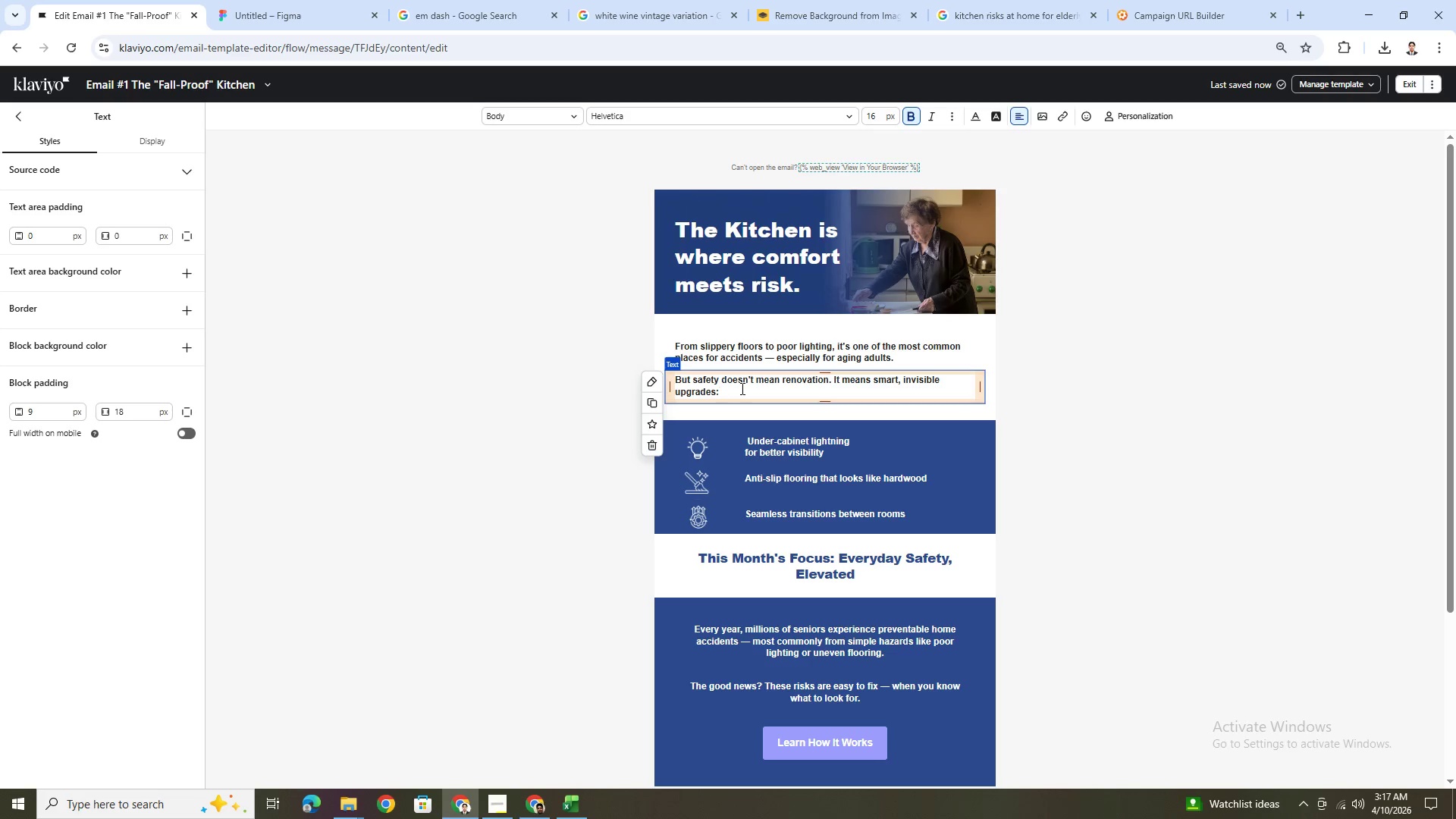 
left_click([1081, 581])
 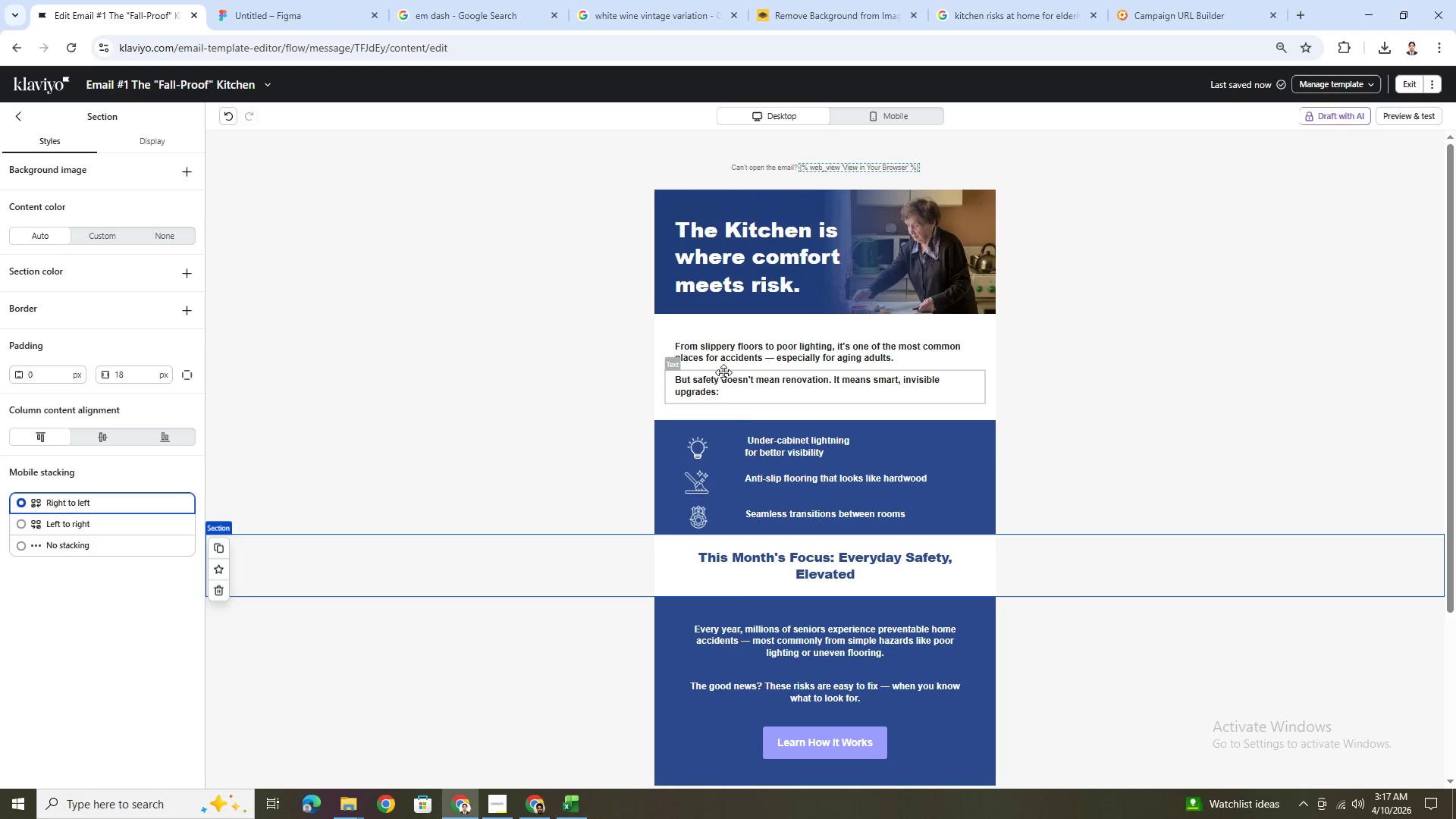 
left_click([21, 114])
 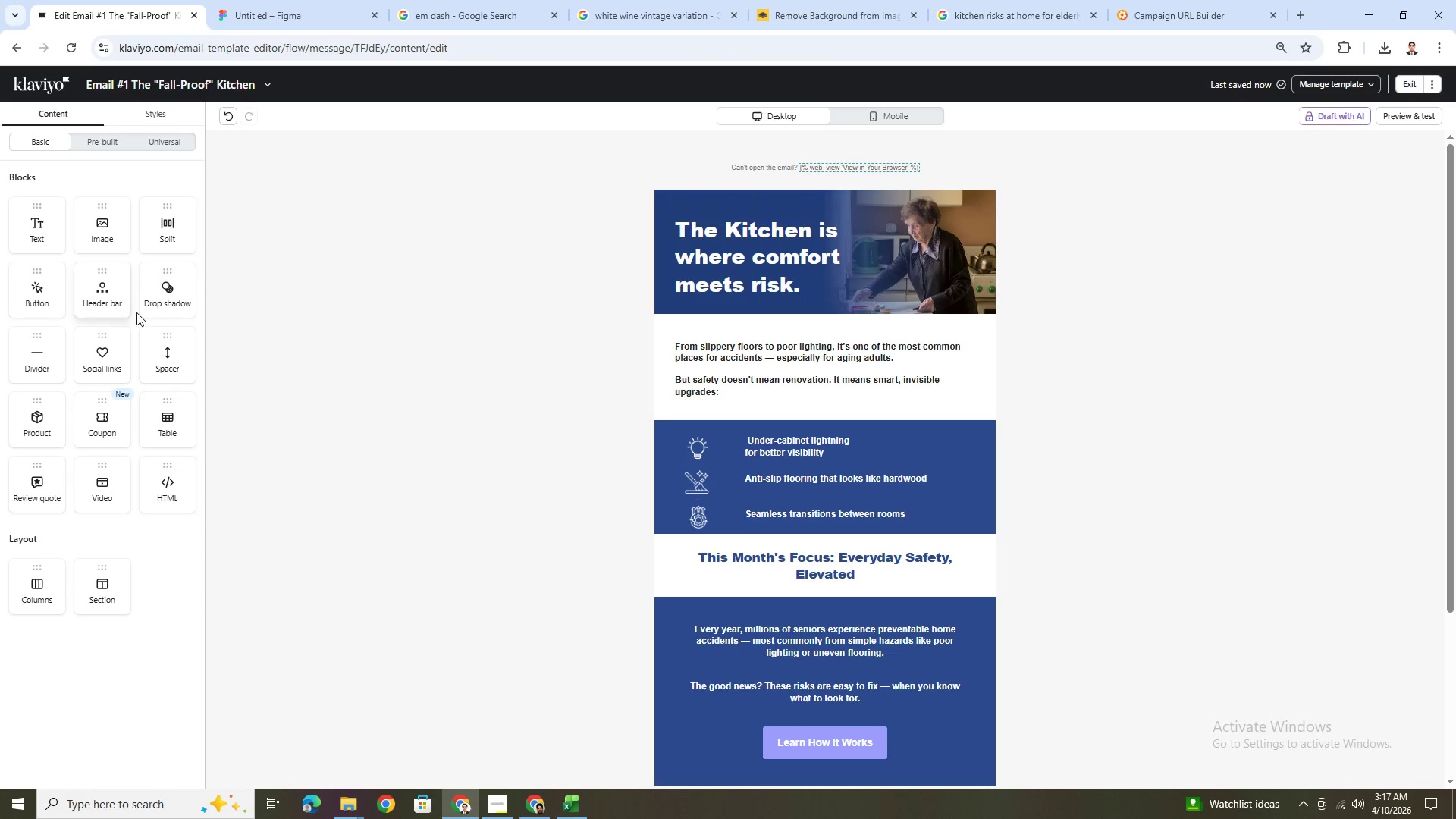 
left_click_drag(start_coordinate=[158, 350], to_coordinate=[782, 372])
 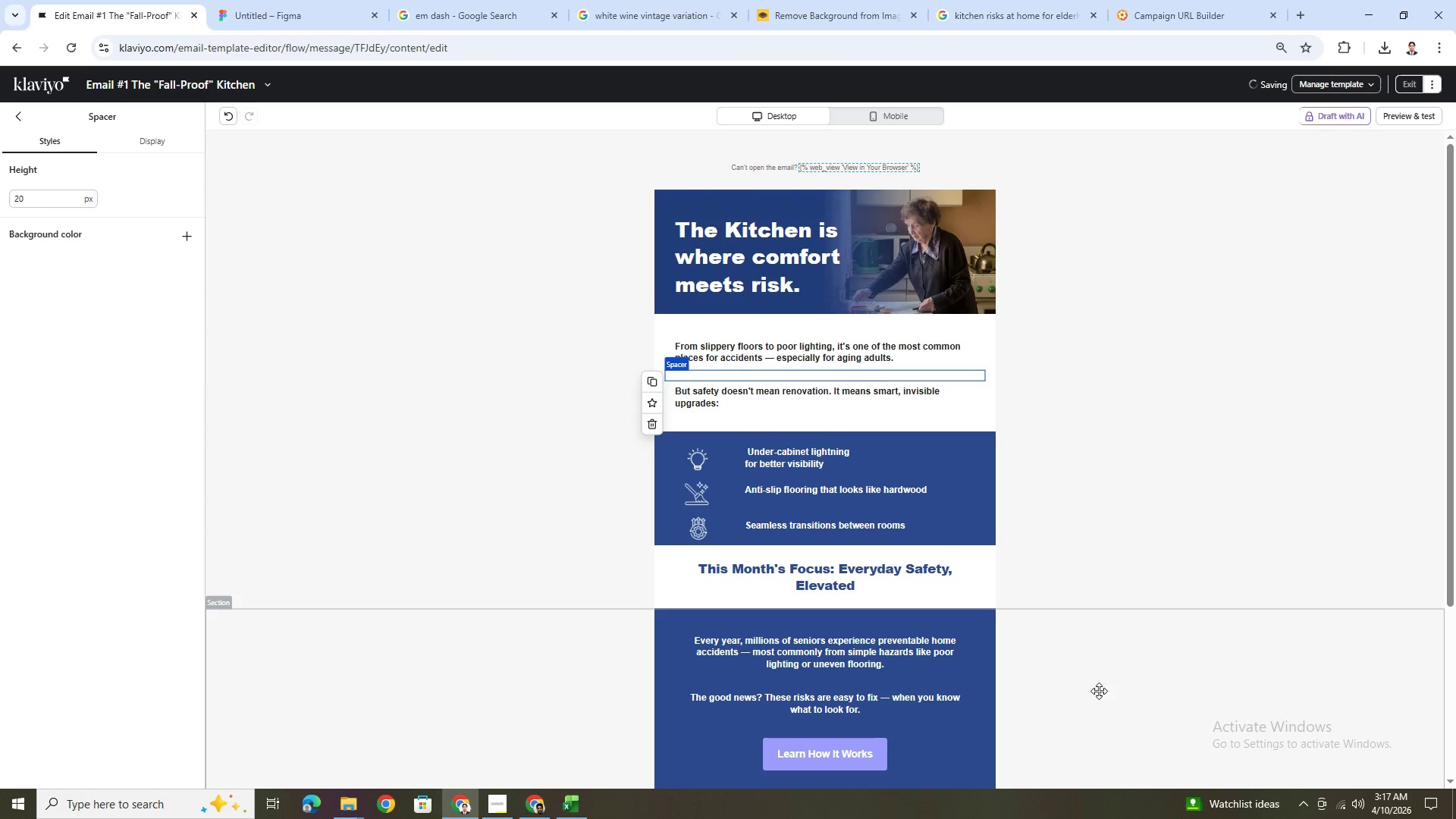 
left_click([1100, 693])
 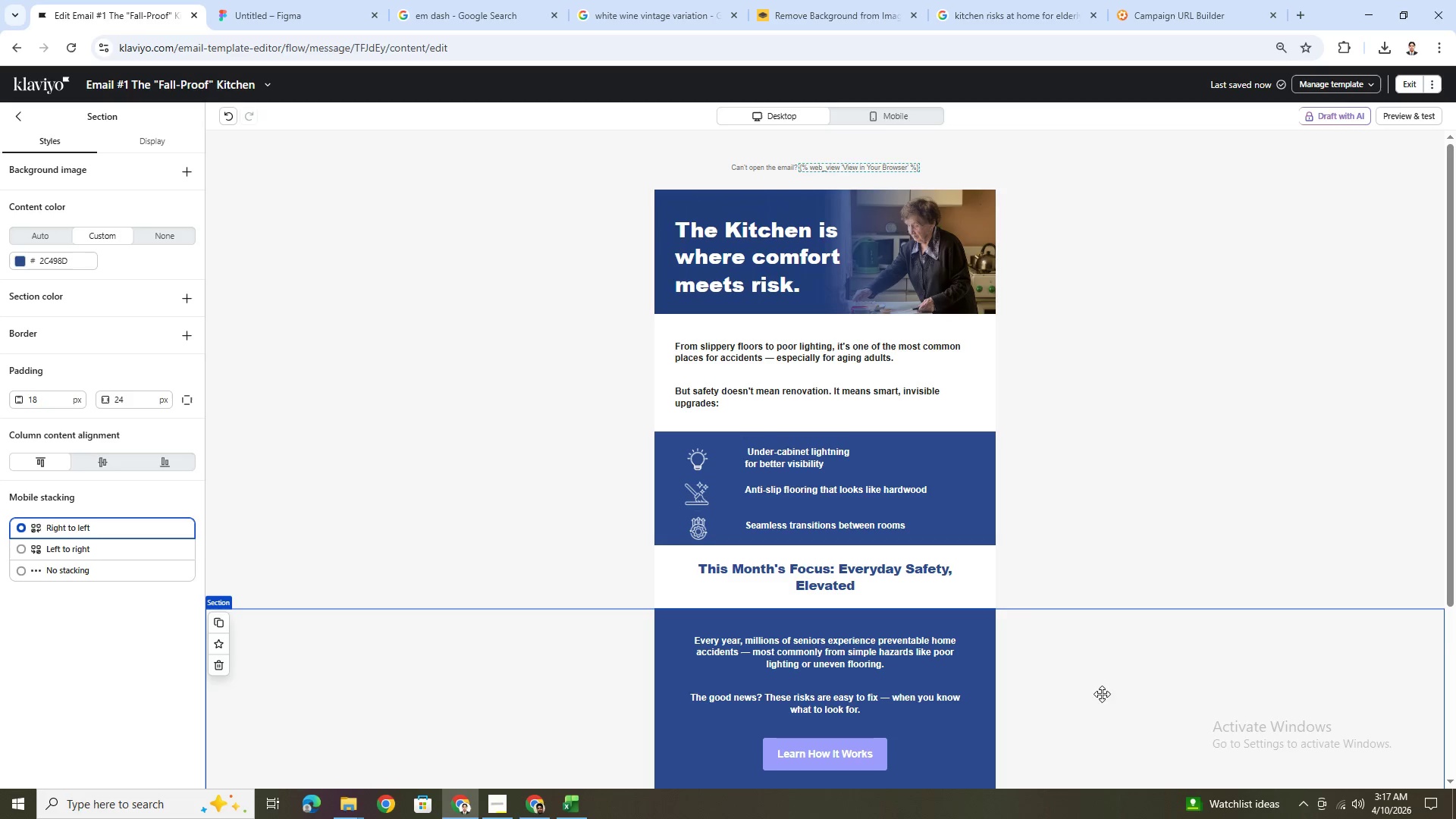 
scroll: coordinate [1103, 694], scroll_direction: up, amount: 2.0
 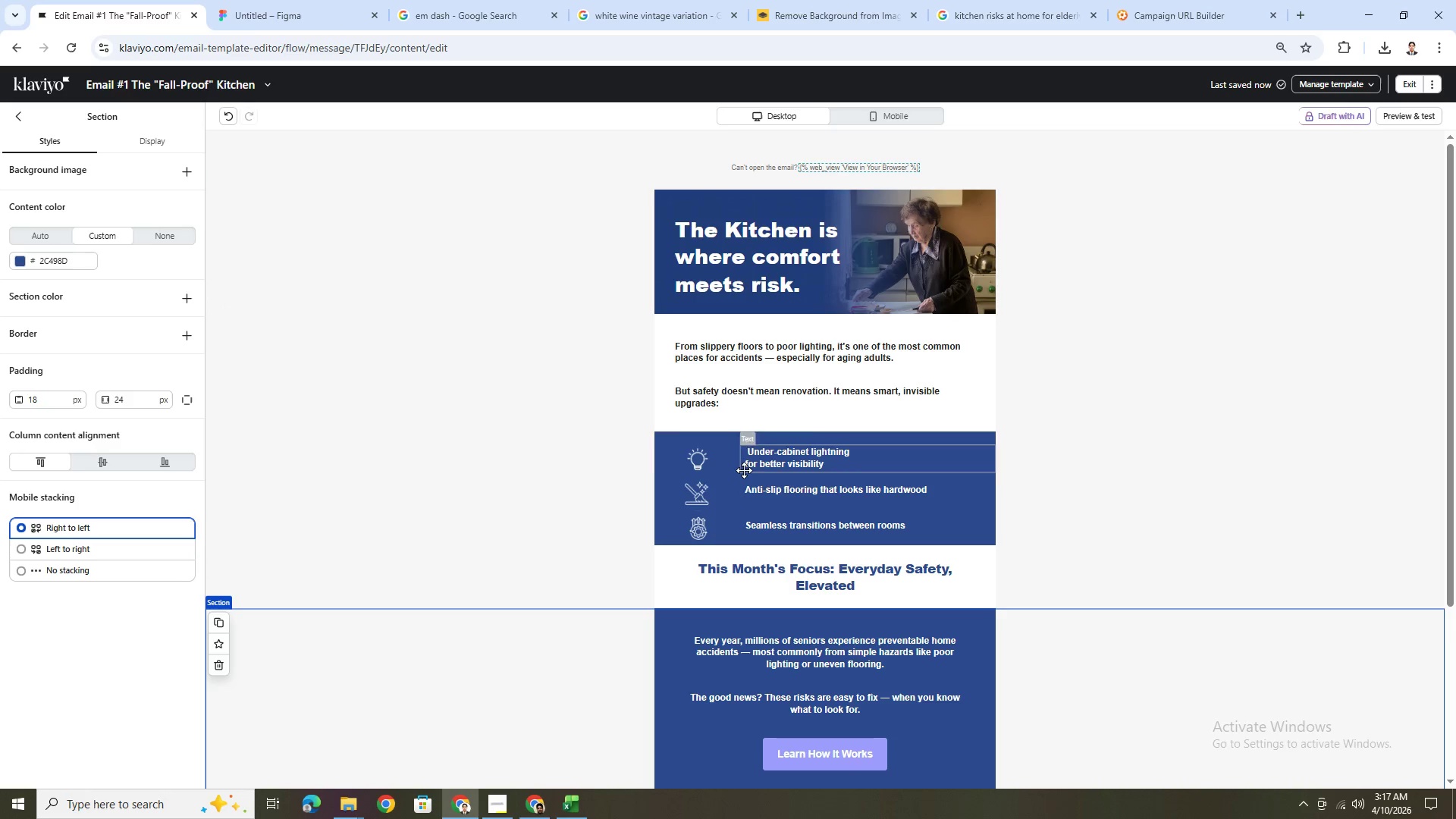 
wait(8.74)
 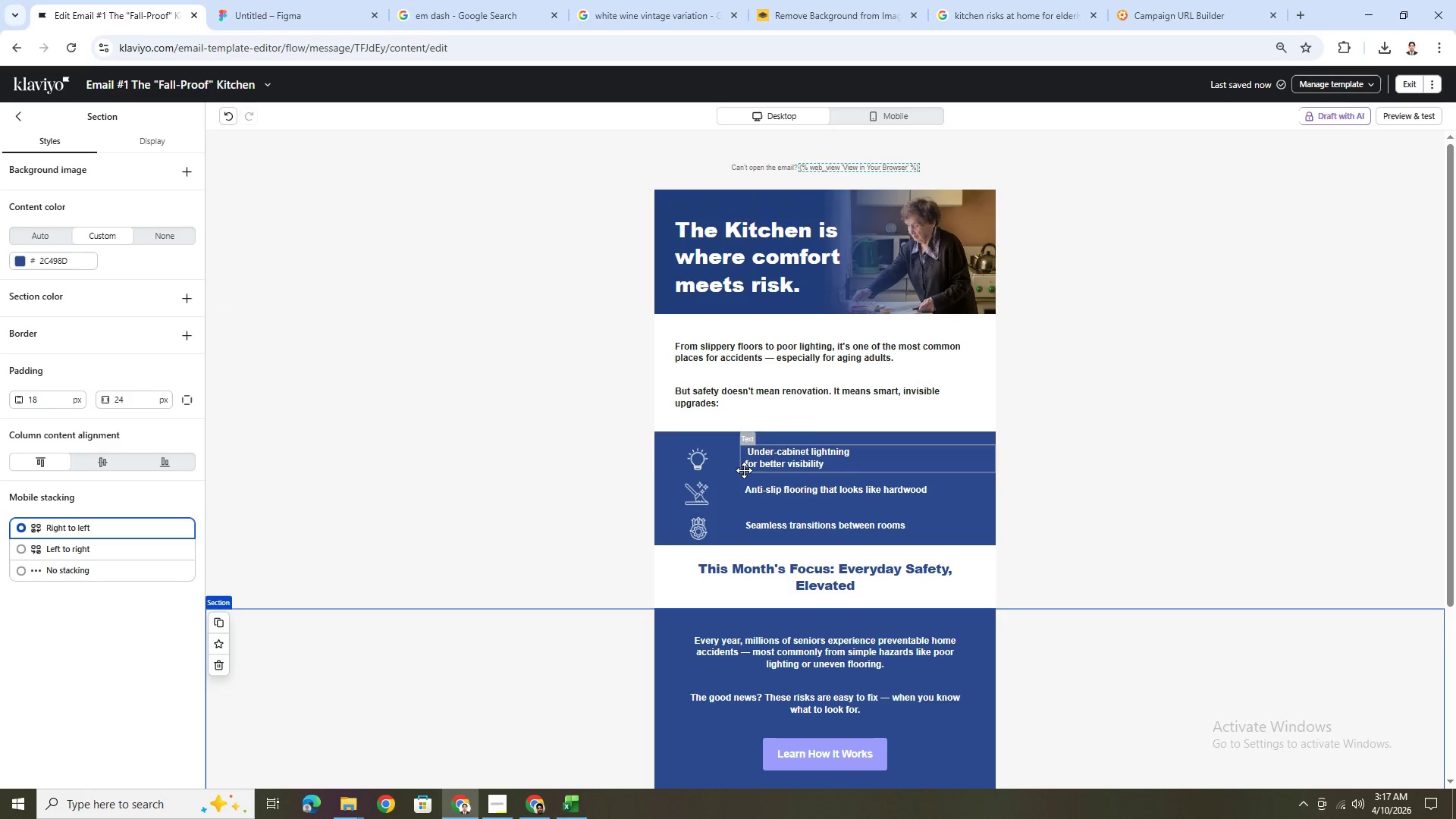 
scroll: coordinate [1093, 658], scroll_direction: down, amount: 3.0
 